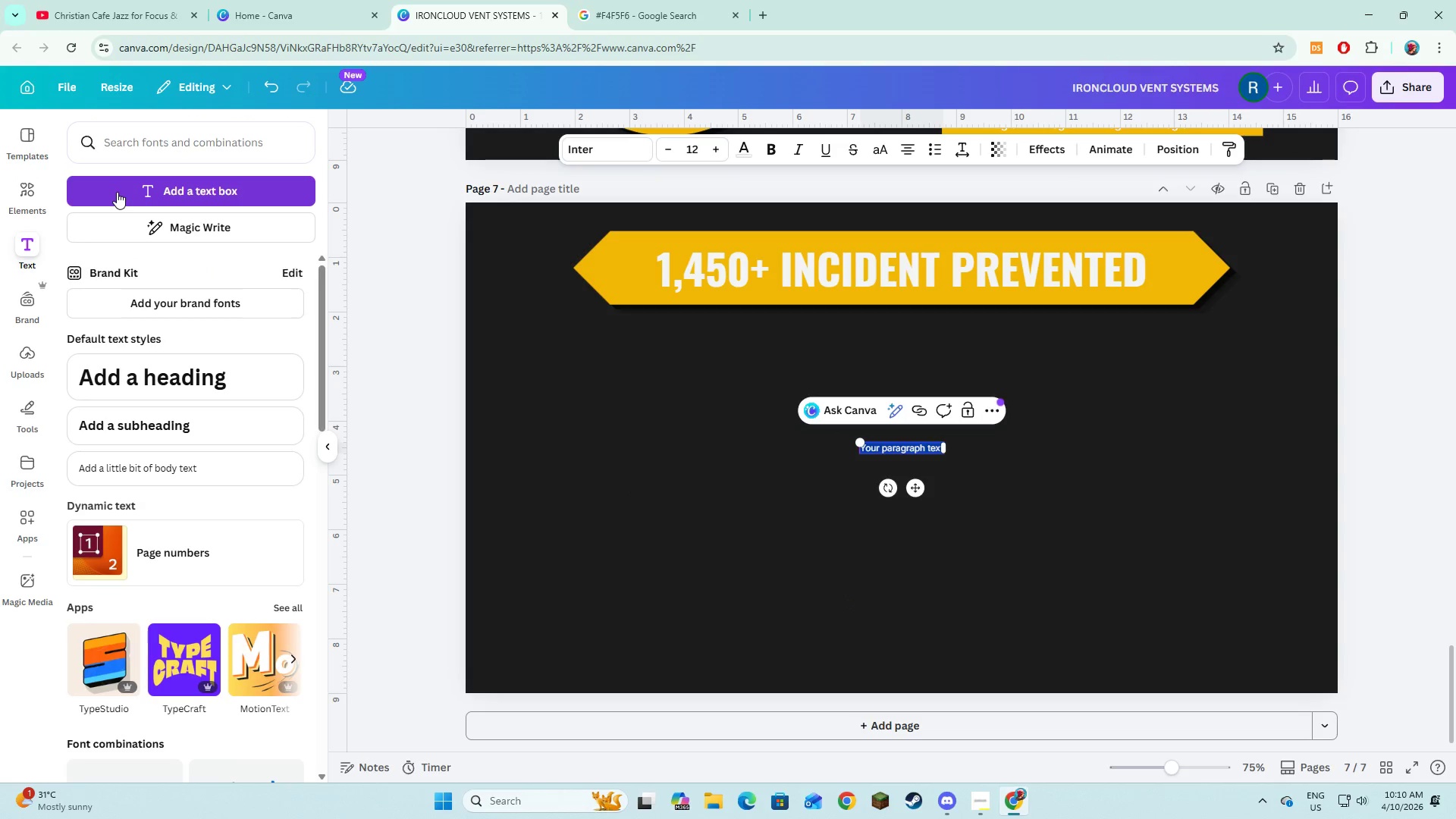 
type(620)
 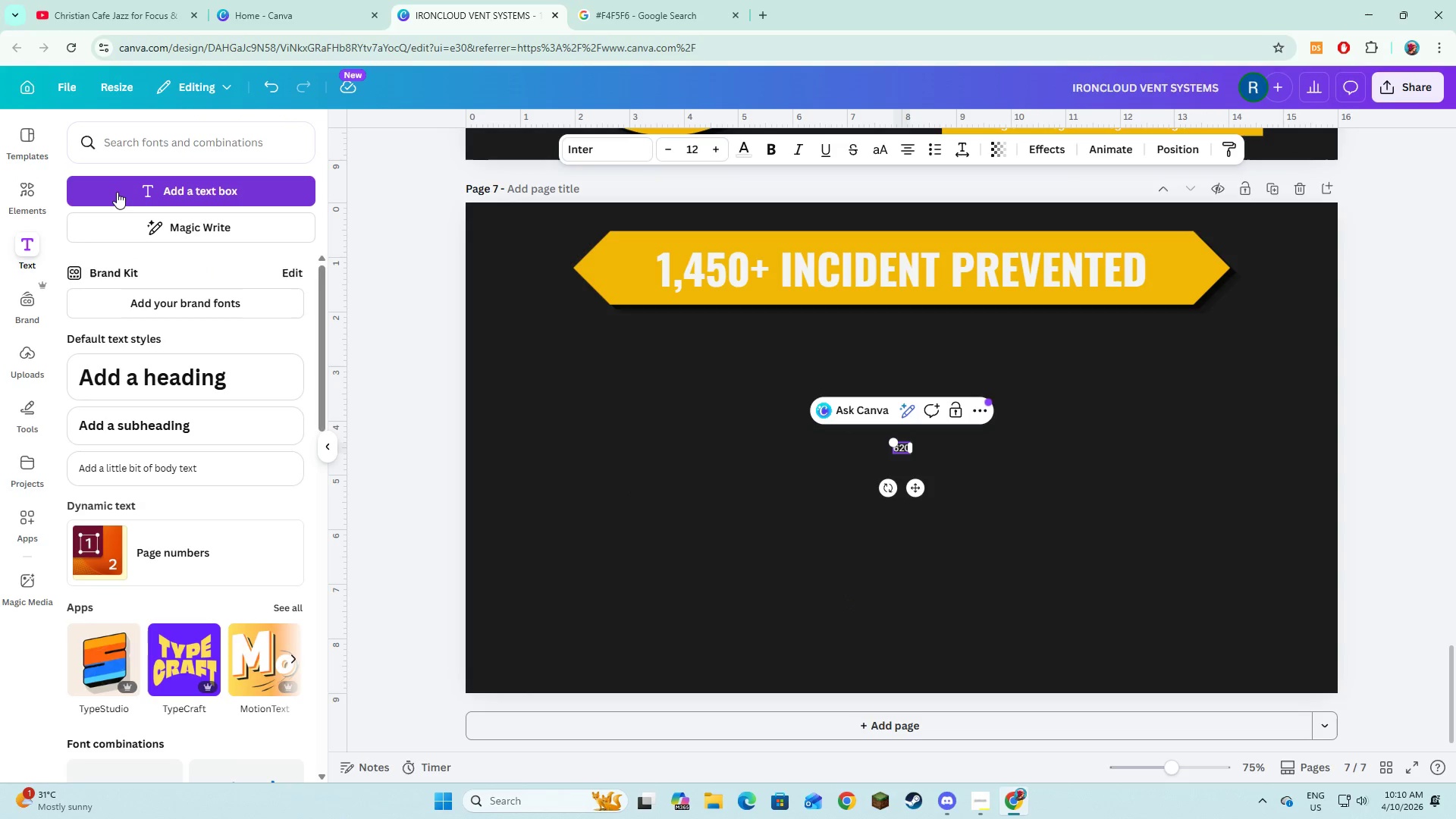 
key(Control+A)
 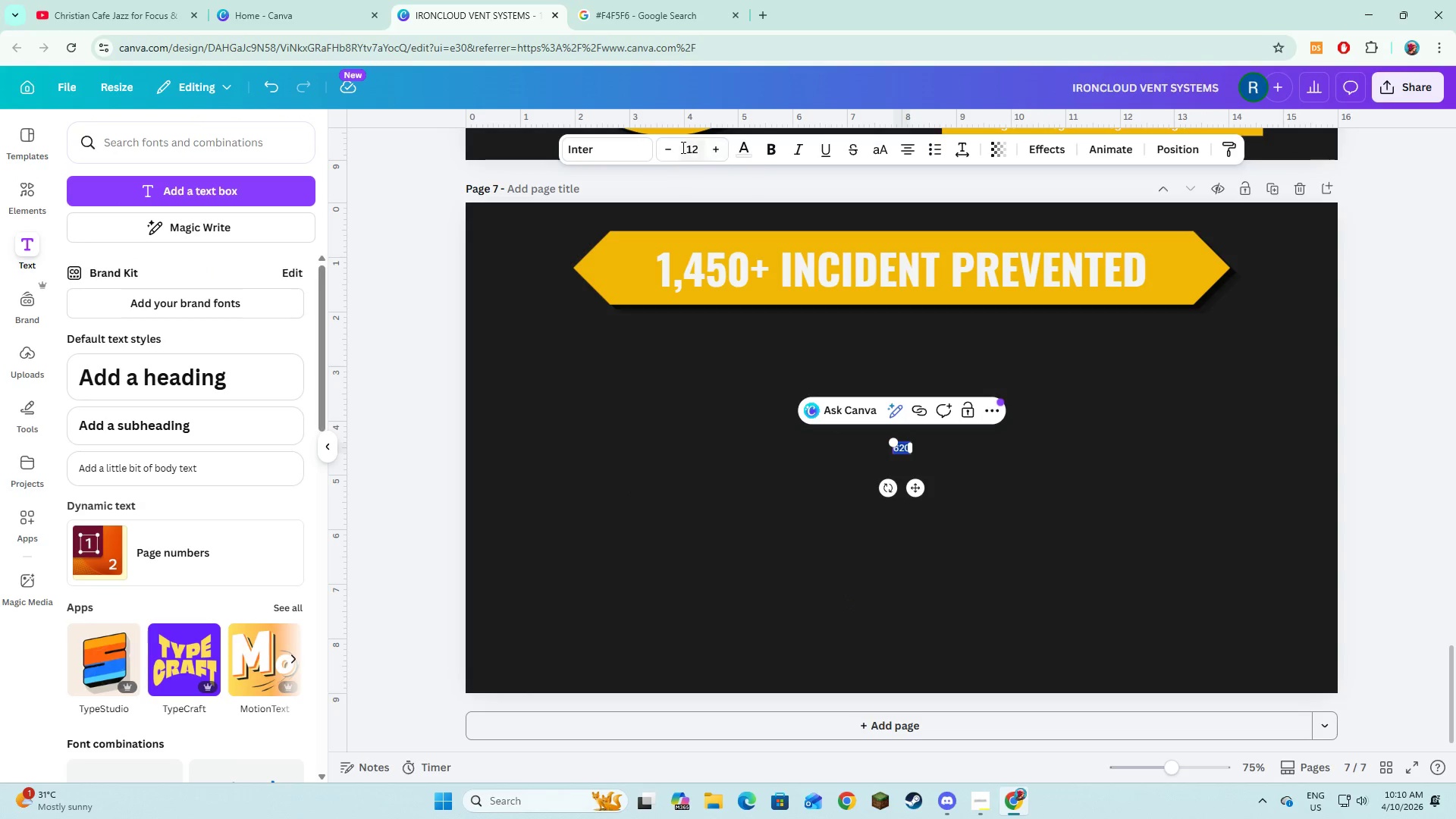 
double_click([714, 147])
 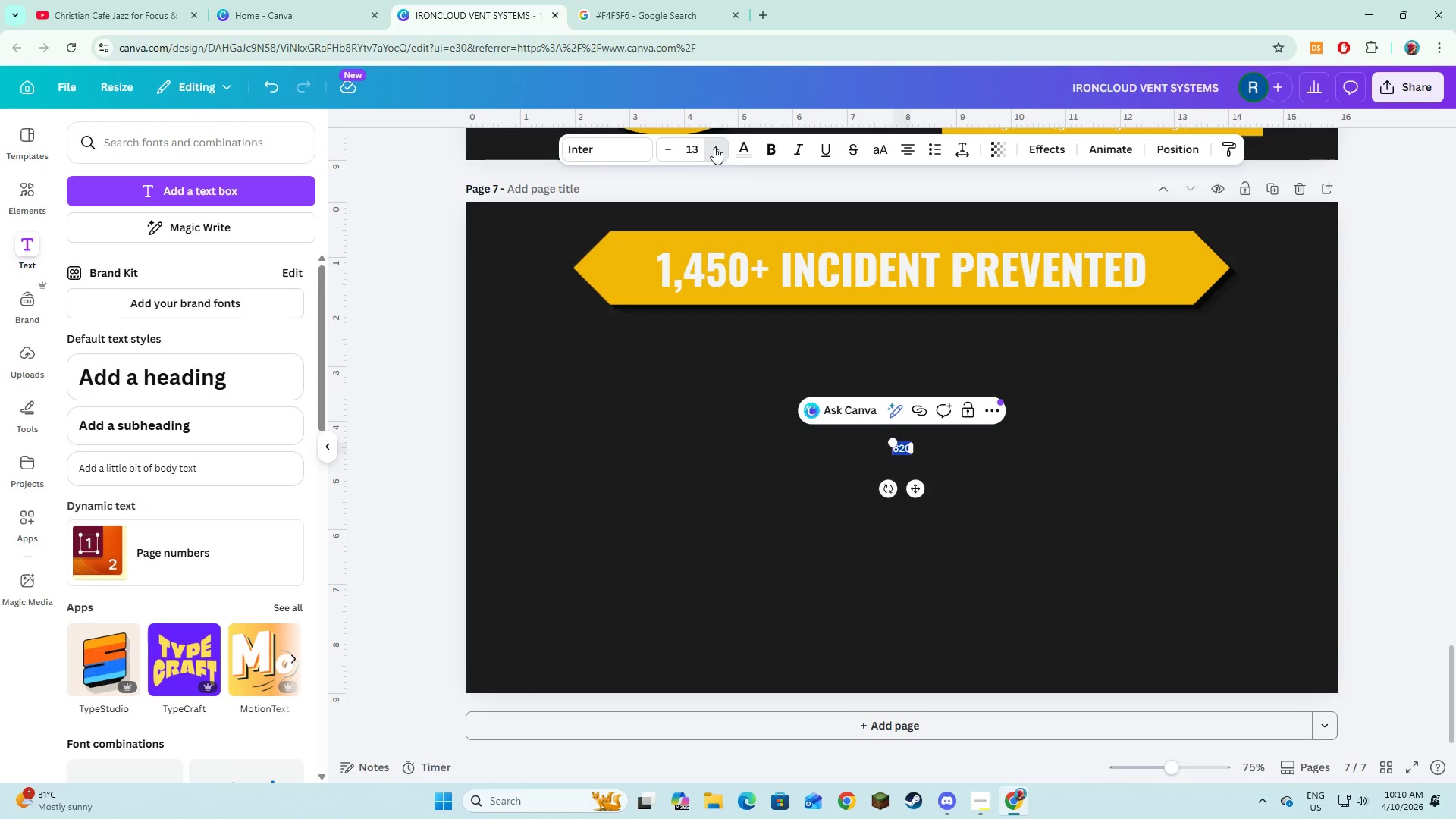 
left_click_drag(start_coordinate=[715, 147], to_coordinate=[742, 152])
 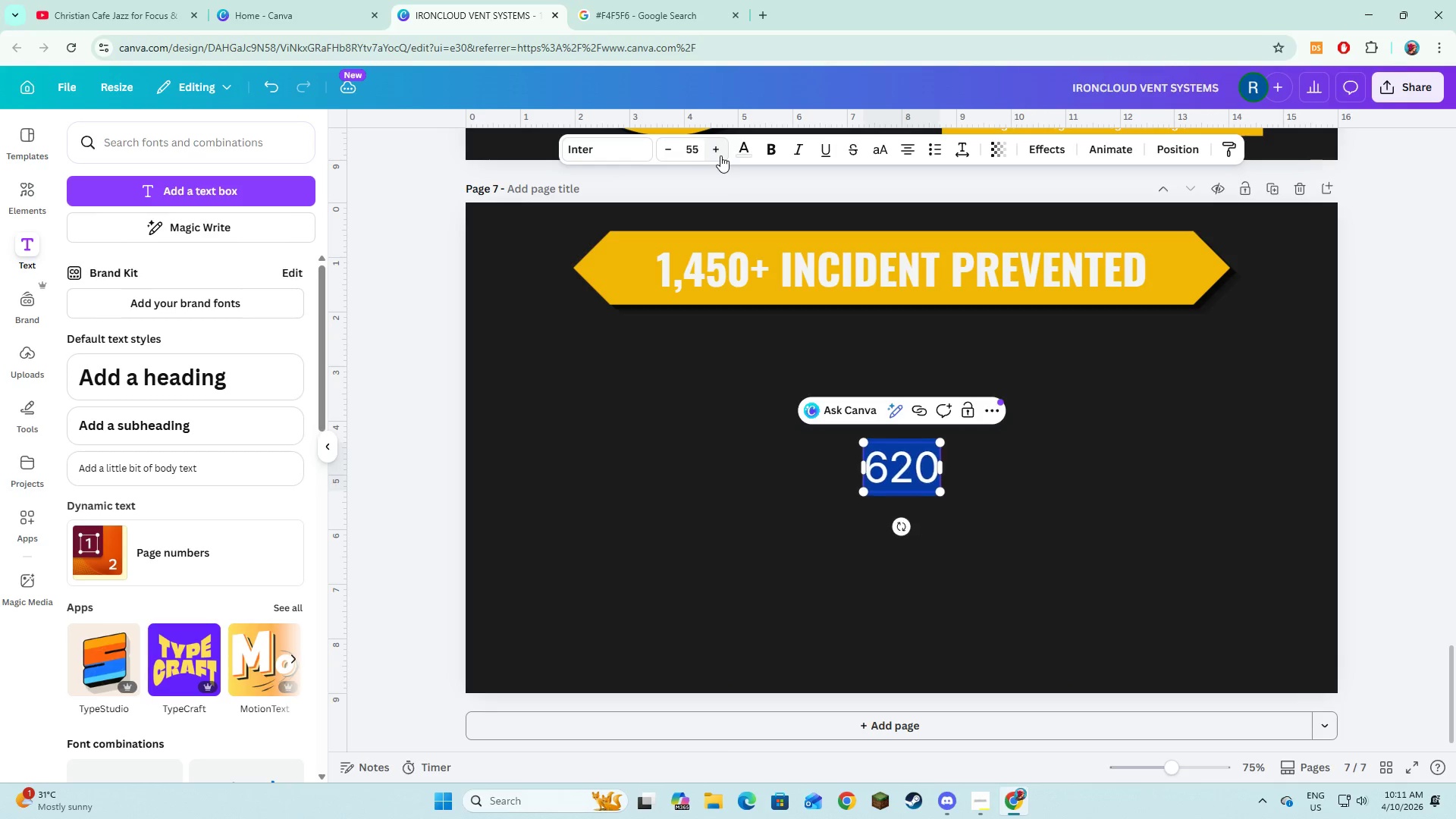 
wait(6.88)
 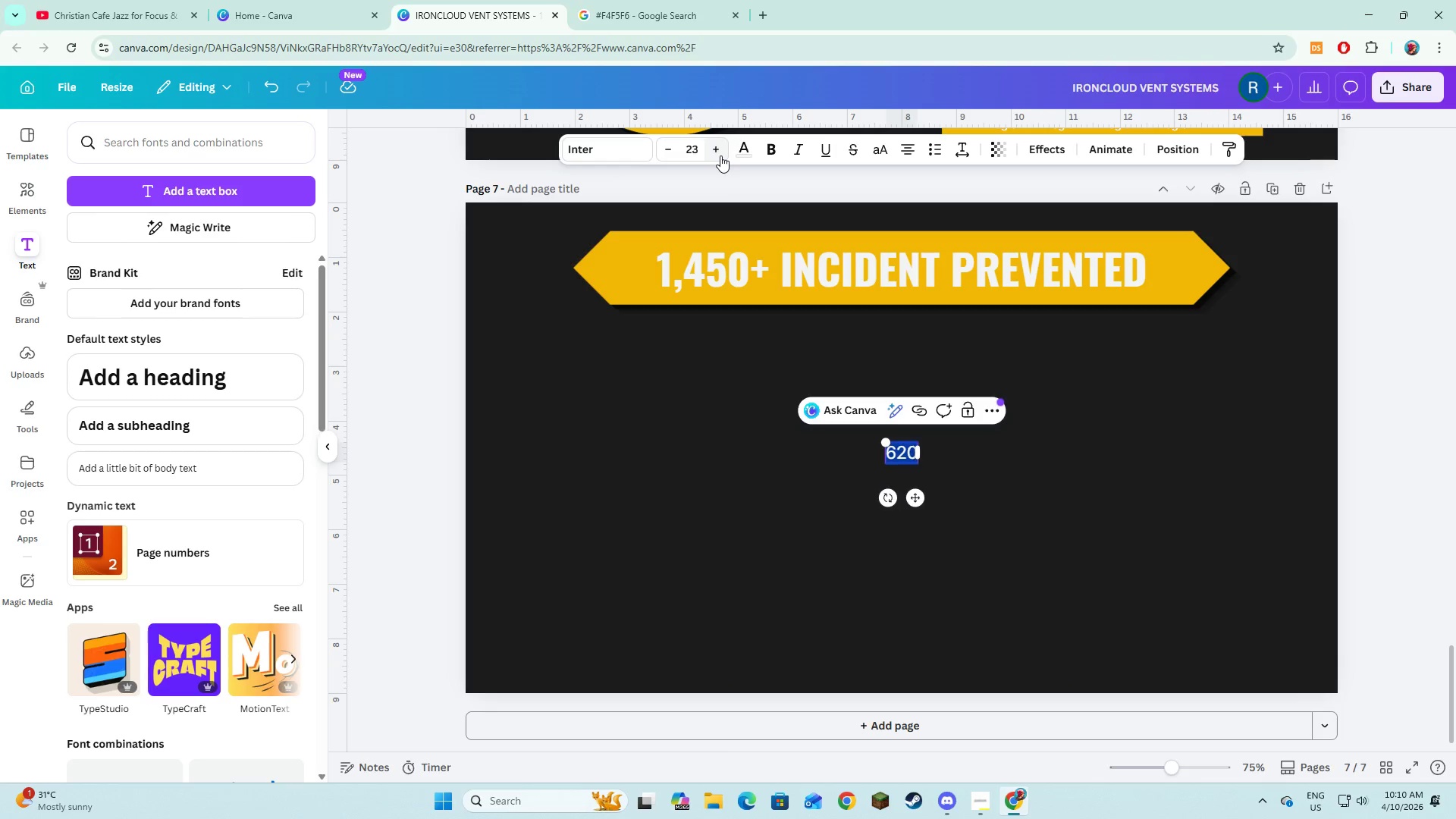 
left_click([720, 155])
 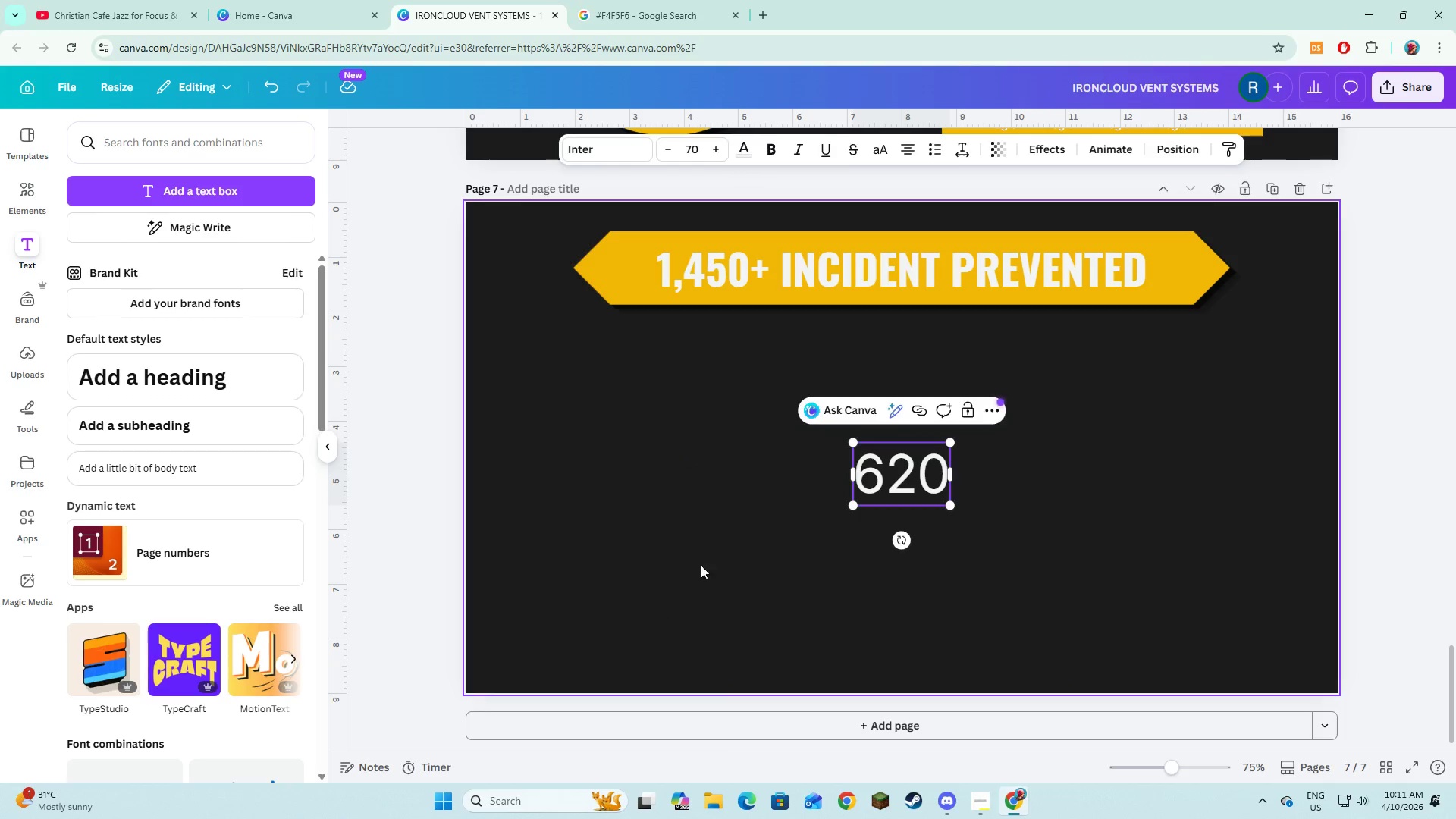 
double_click([894, 472])
 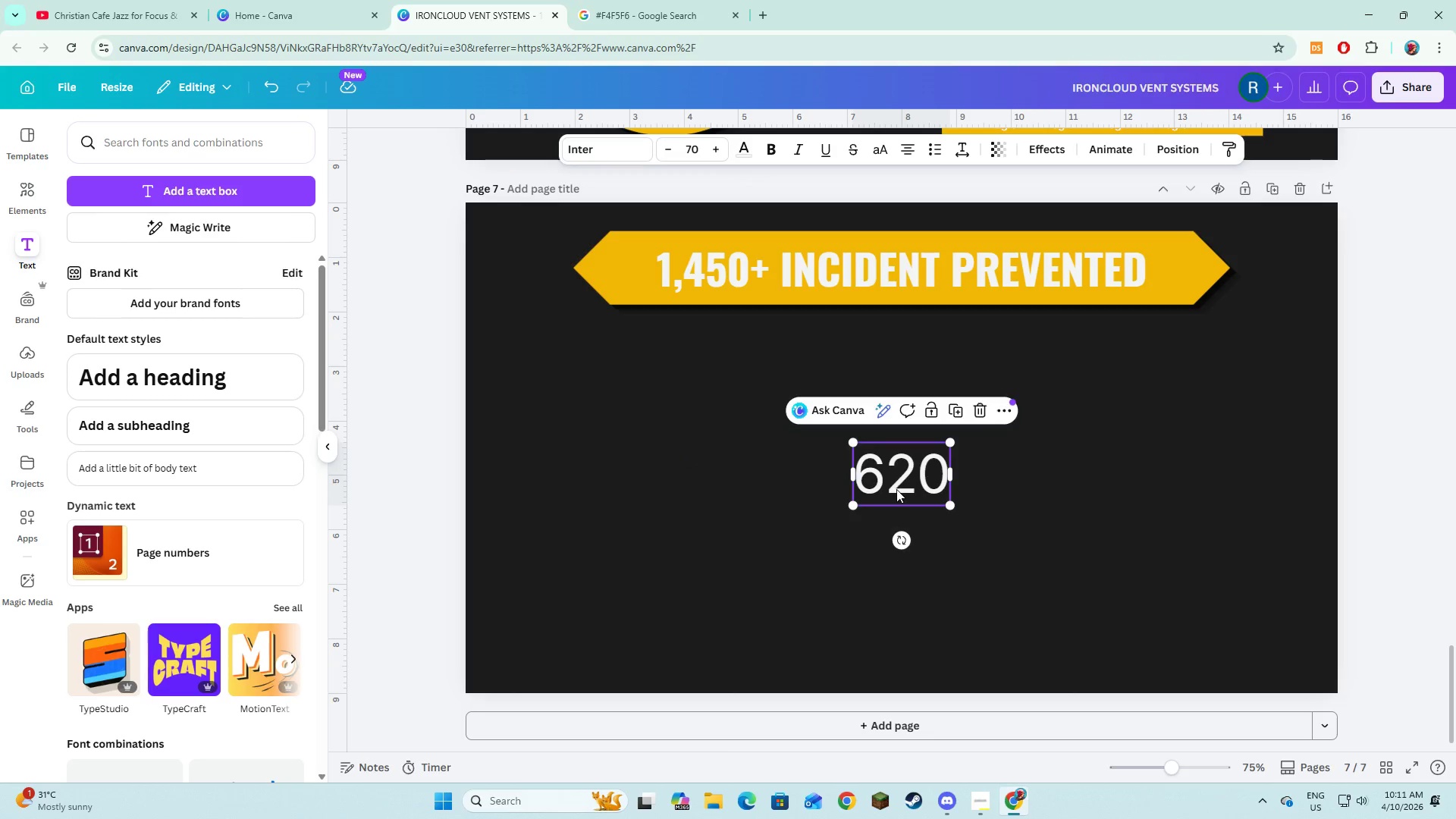 
left_click_drag(start_coordinate=[897, 488], to_coordinate=[724, 419])
 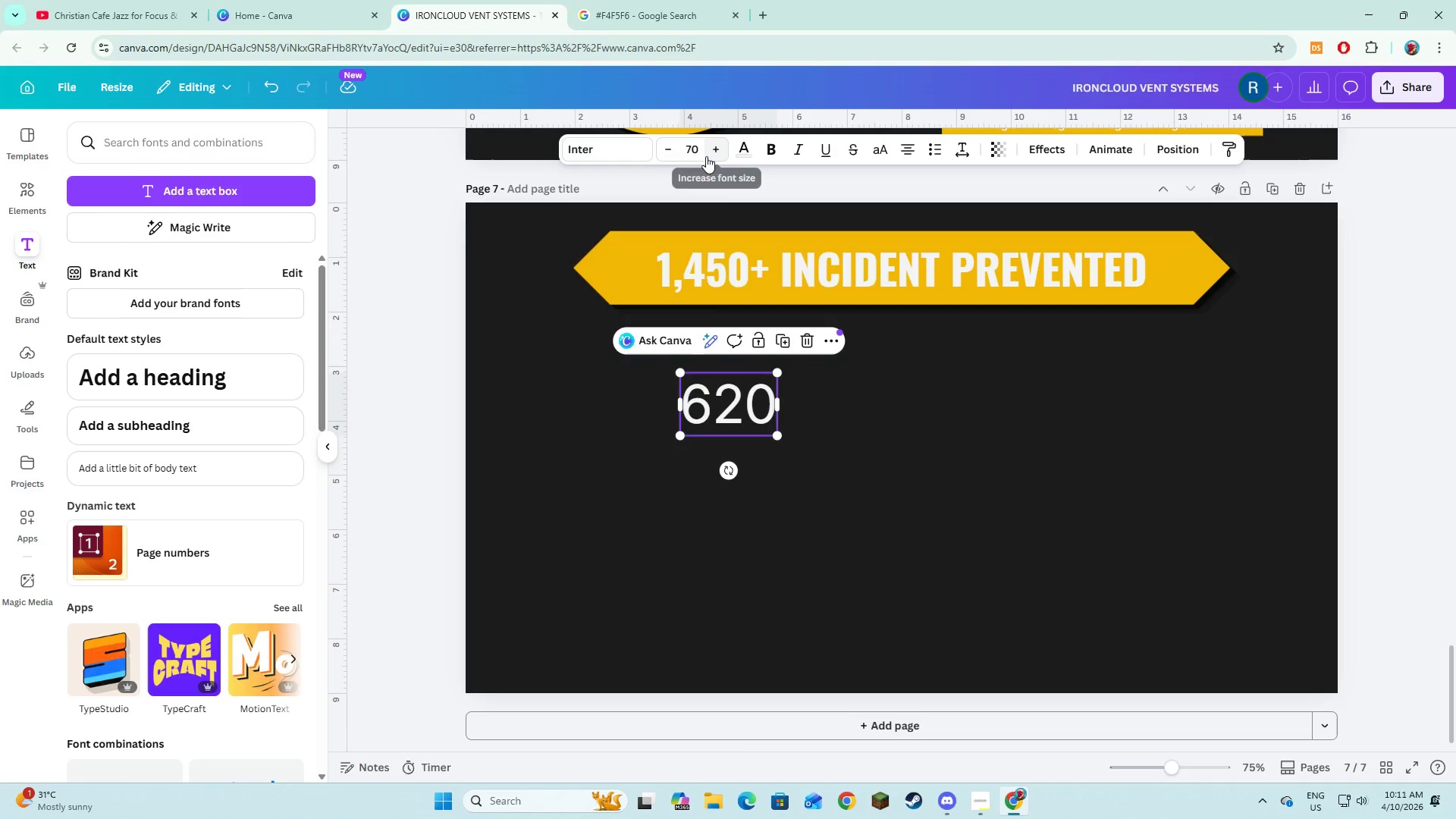 
double_click([707, 155])
 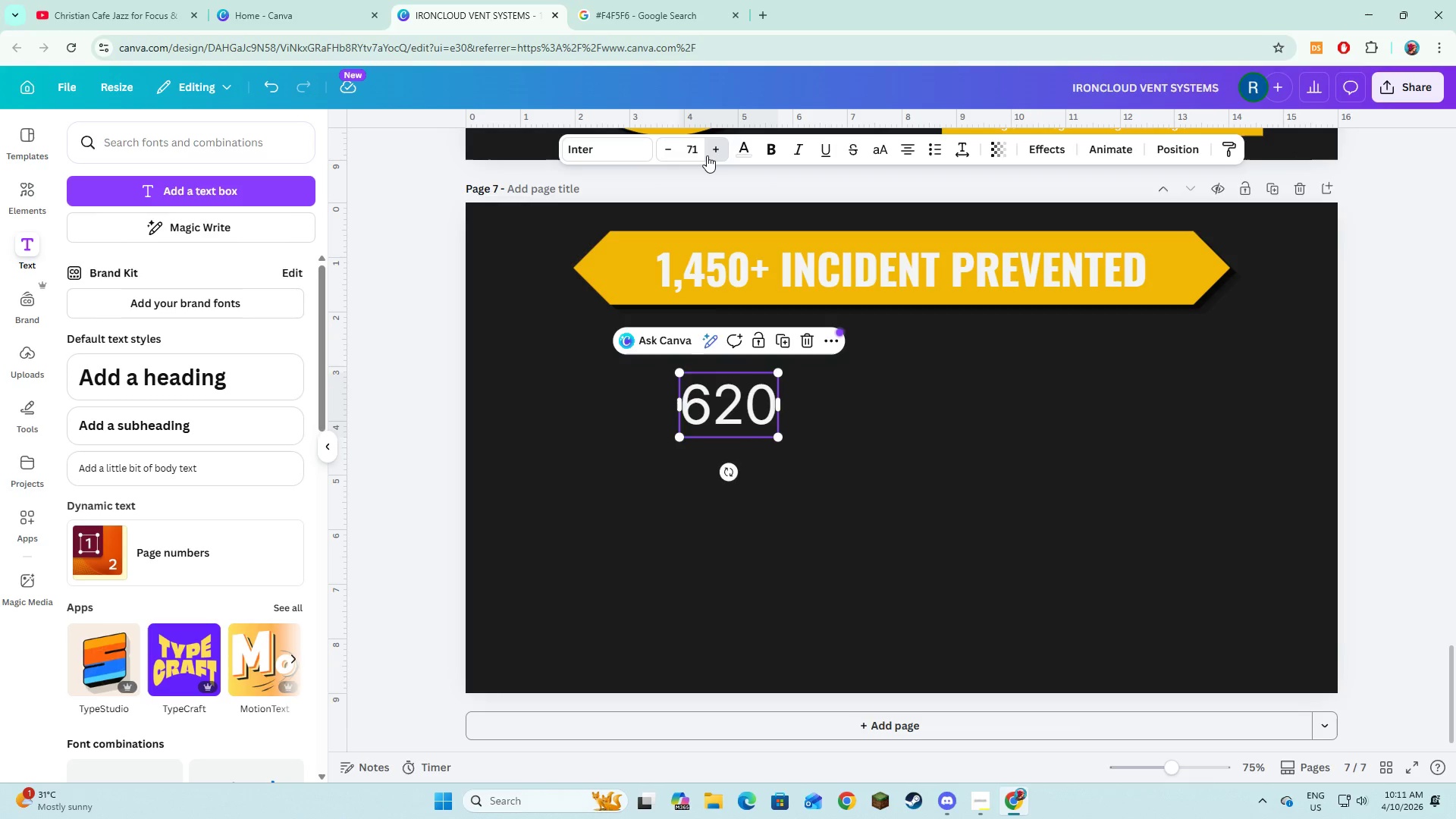 
triple_click([707, 155])
 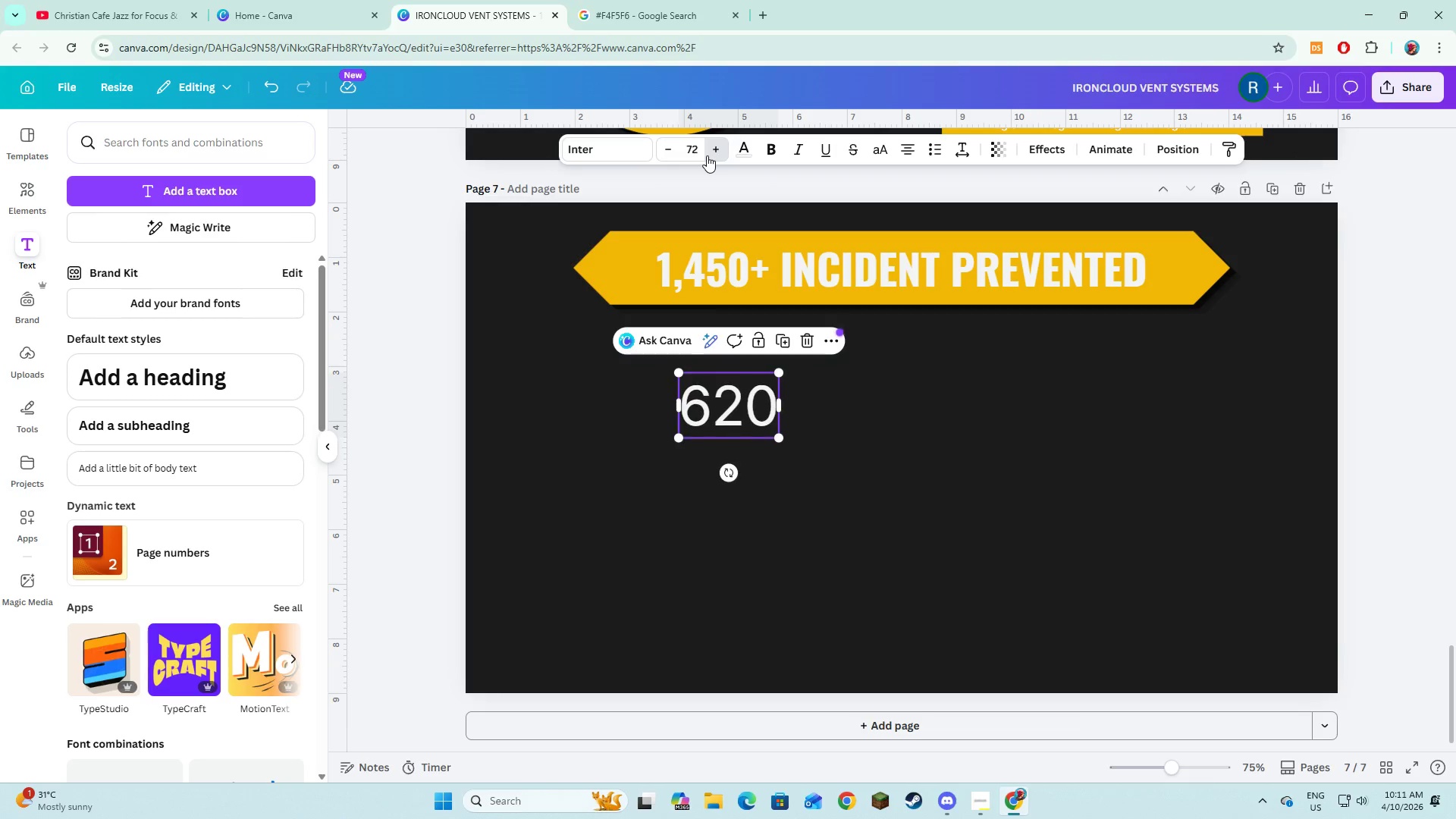 
triple_click([707, 155])
 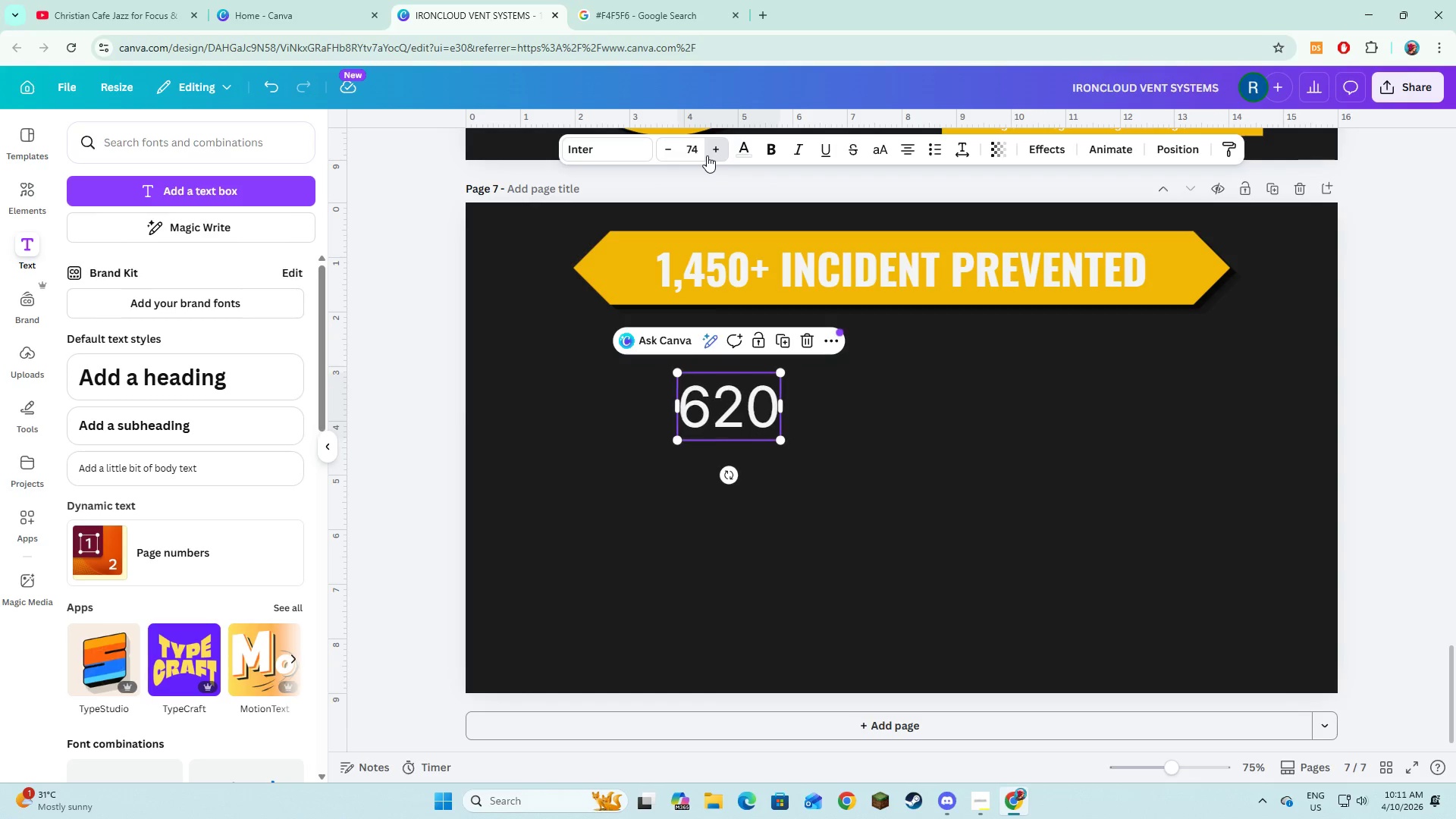 
triple_click([707, 155])
 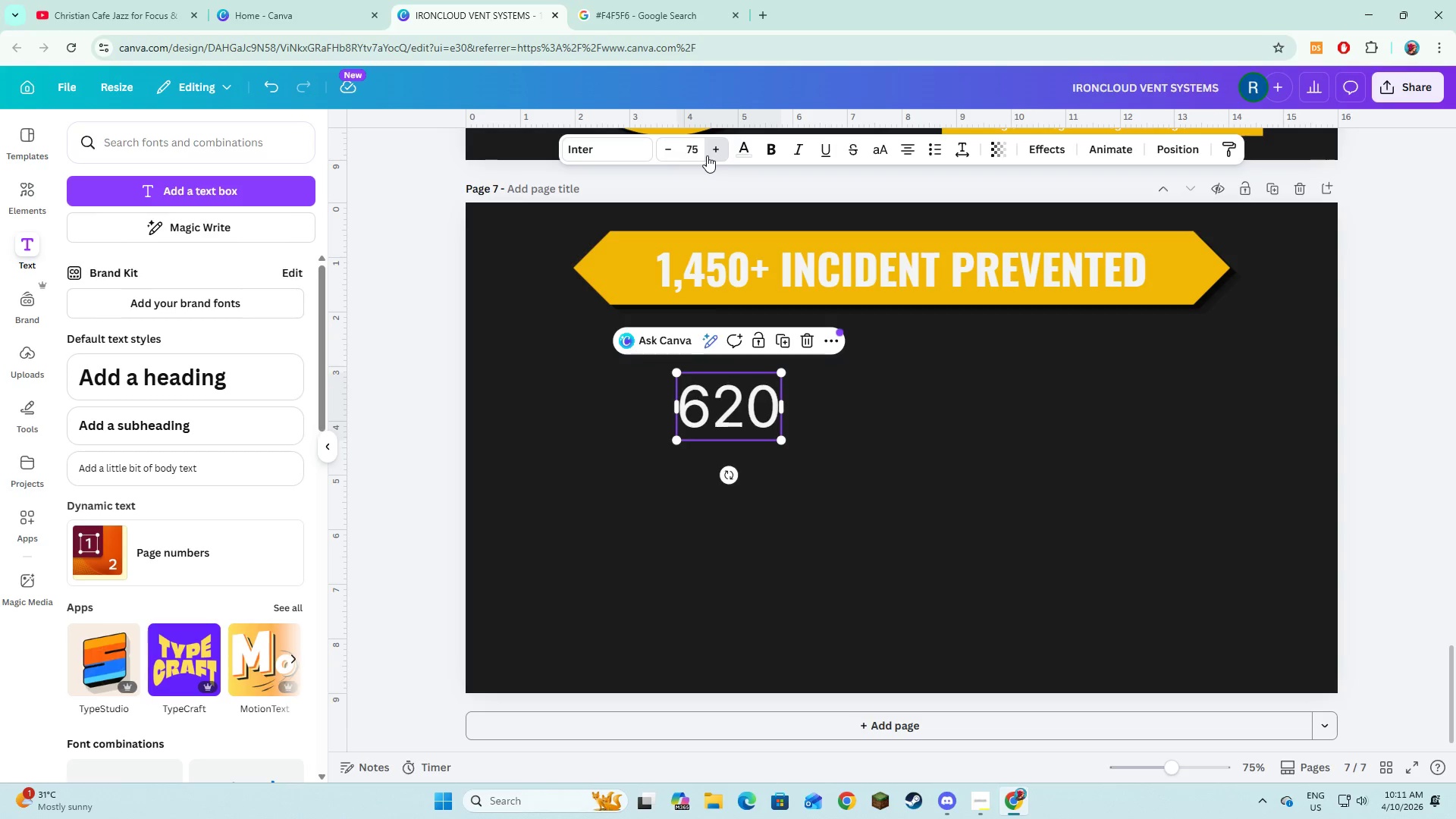 
triple_click([707, 155])
 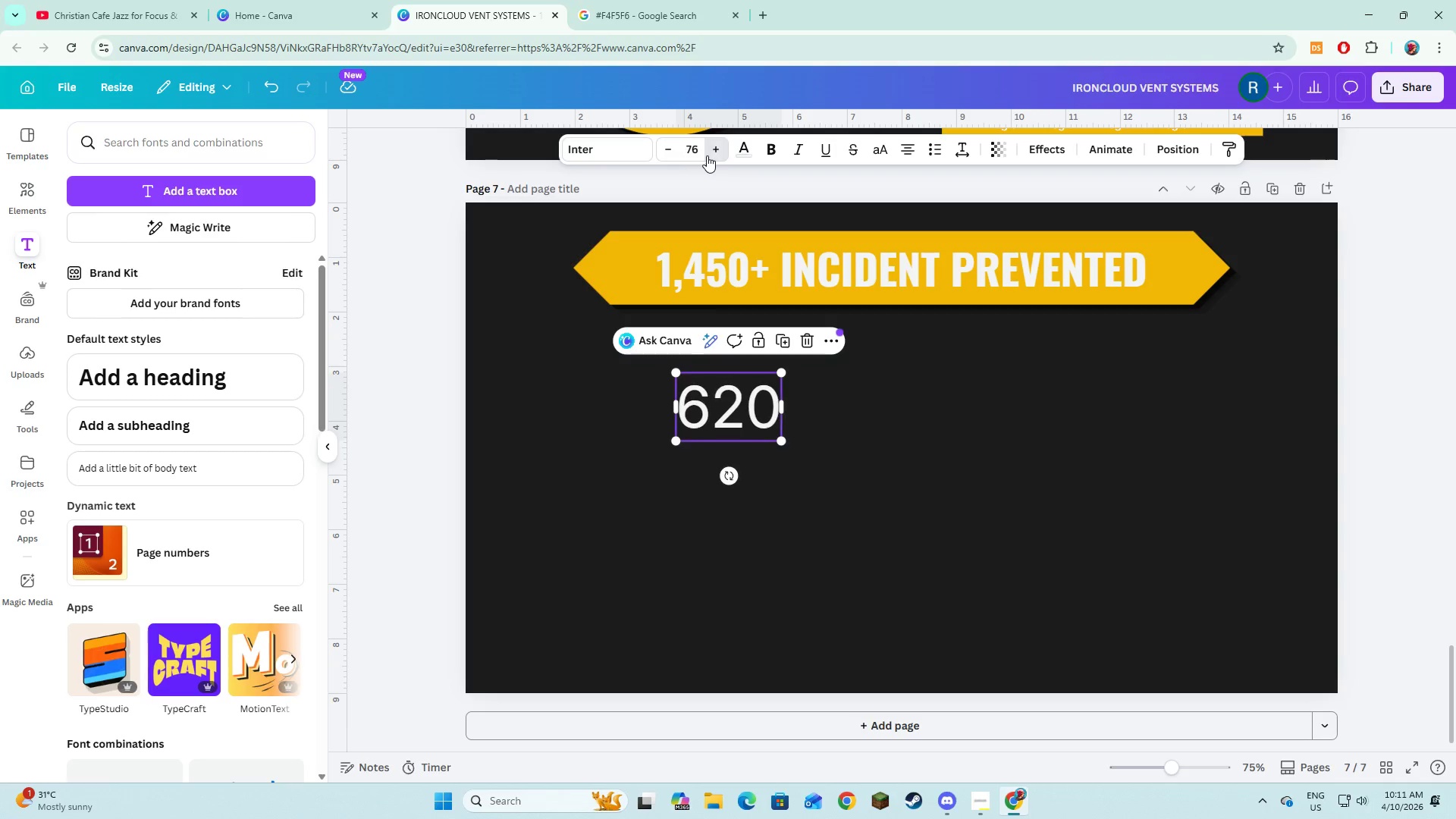 
triple_click([707, 155])
 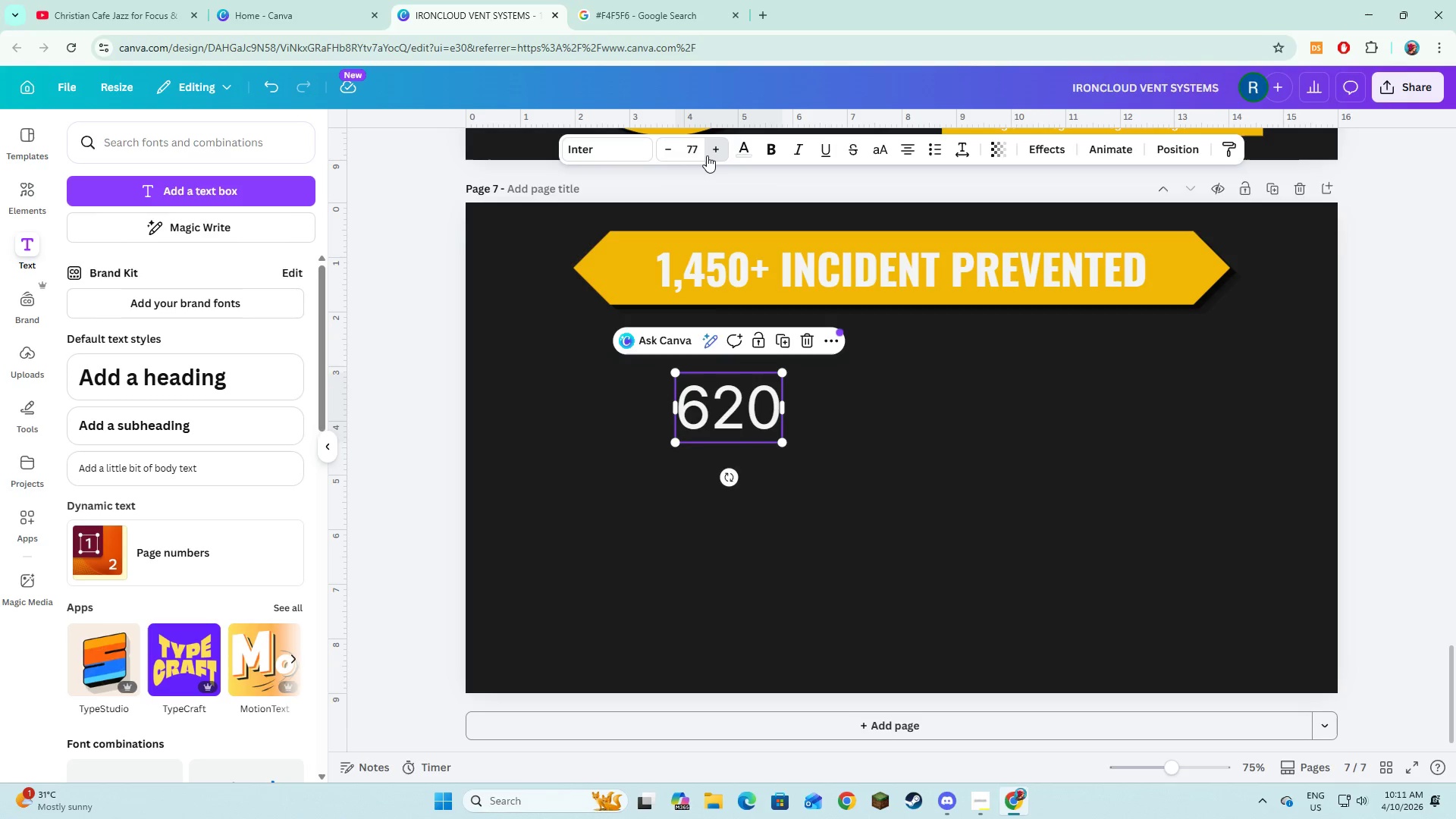 
triple_click([707, 155])
 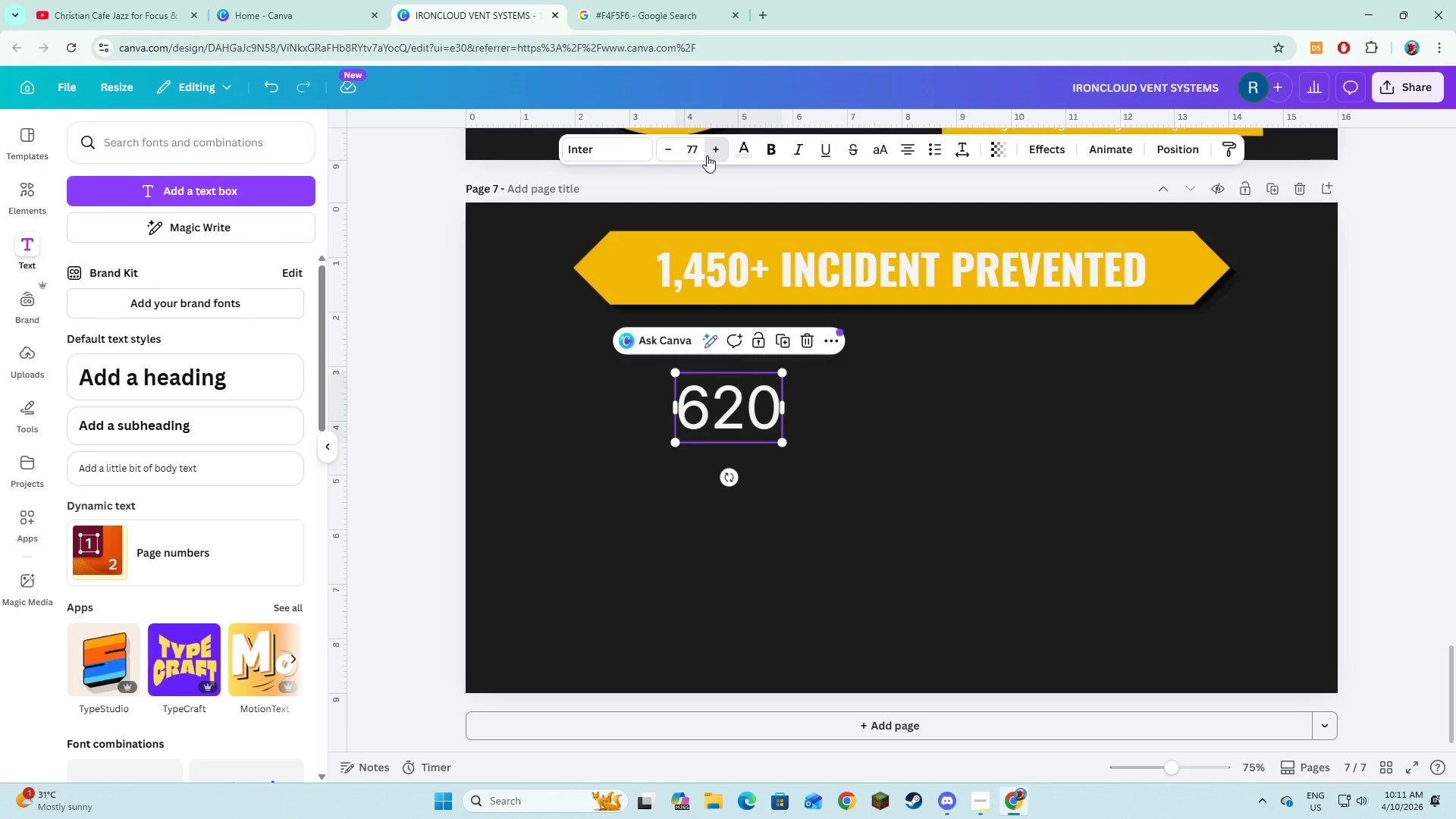 
triple_click([707, 155])
 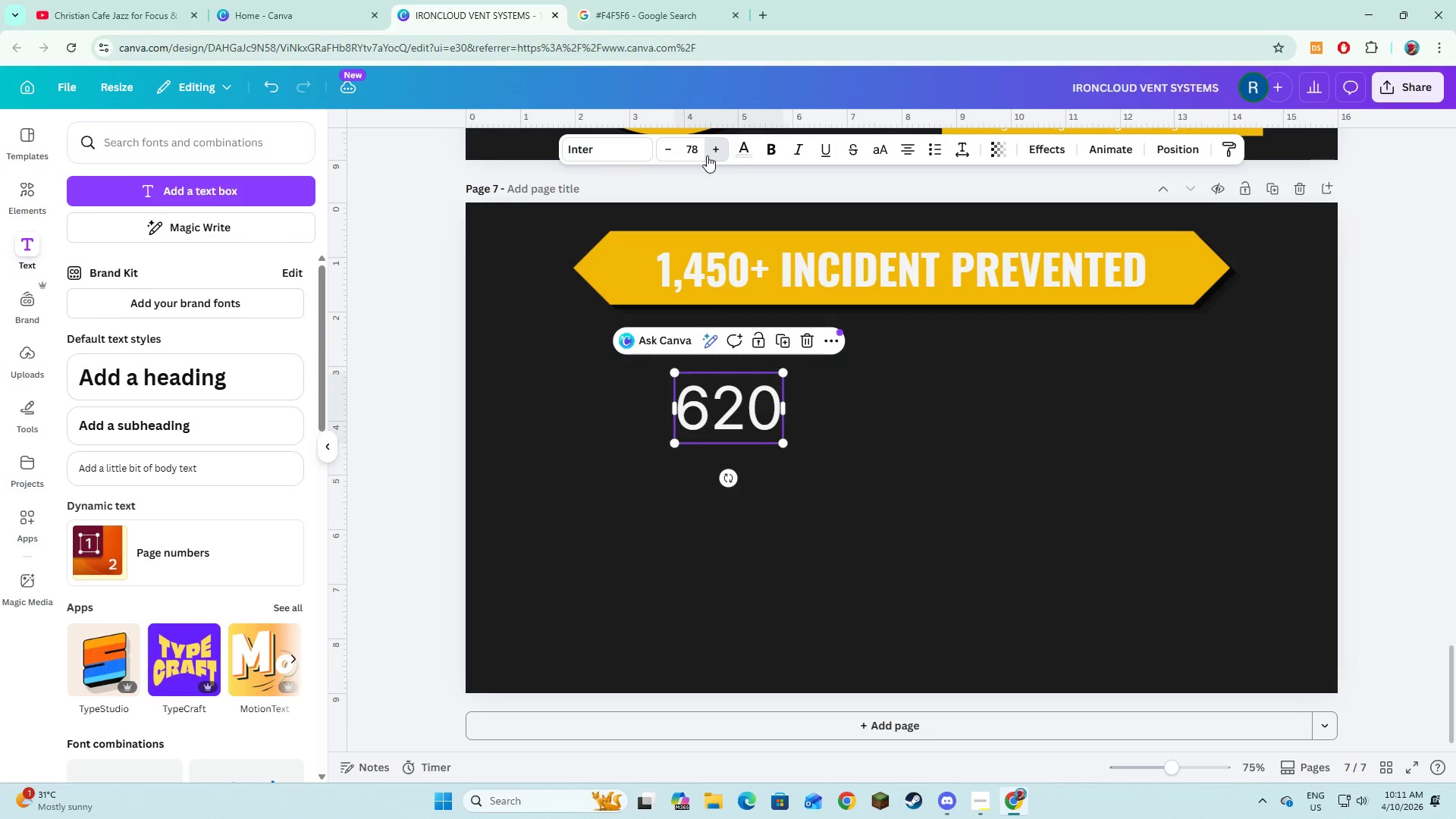 
triple_click([707, 155])
 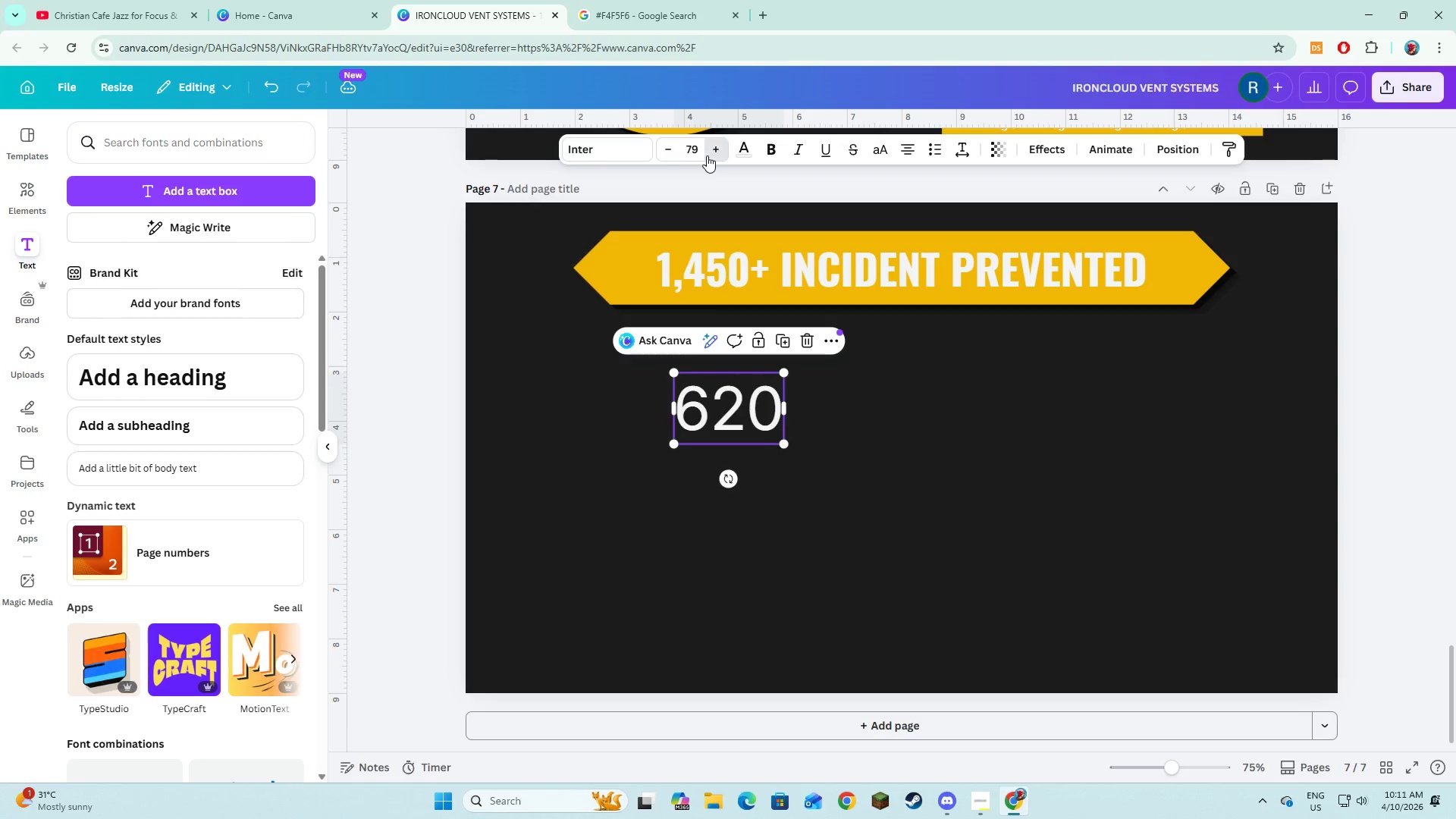 
triple_click([707, 155])
 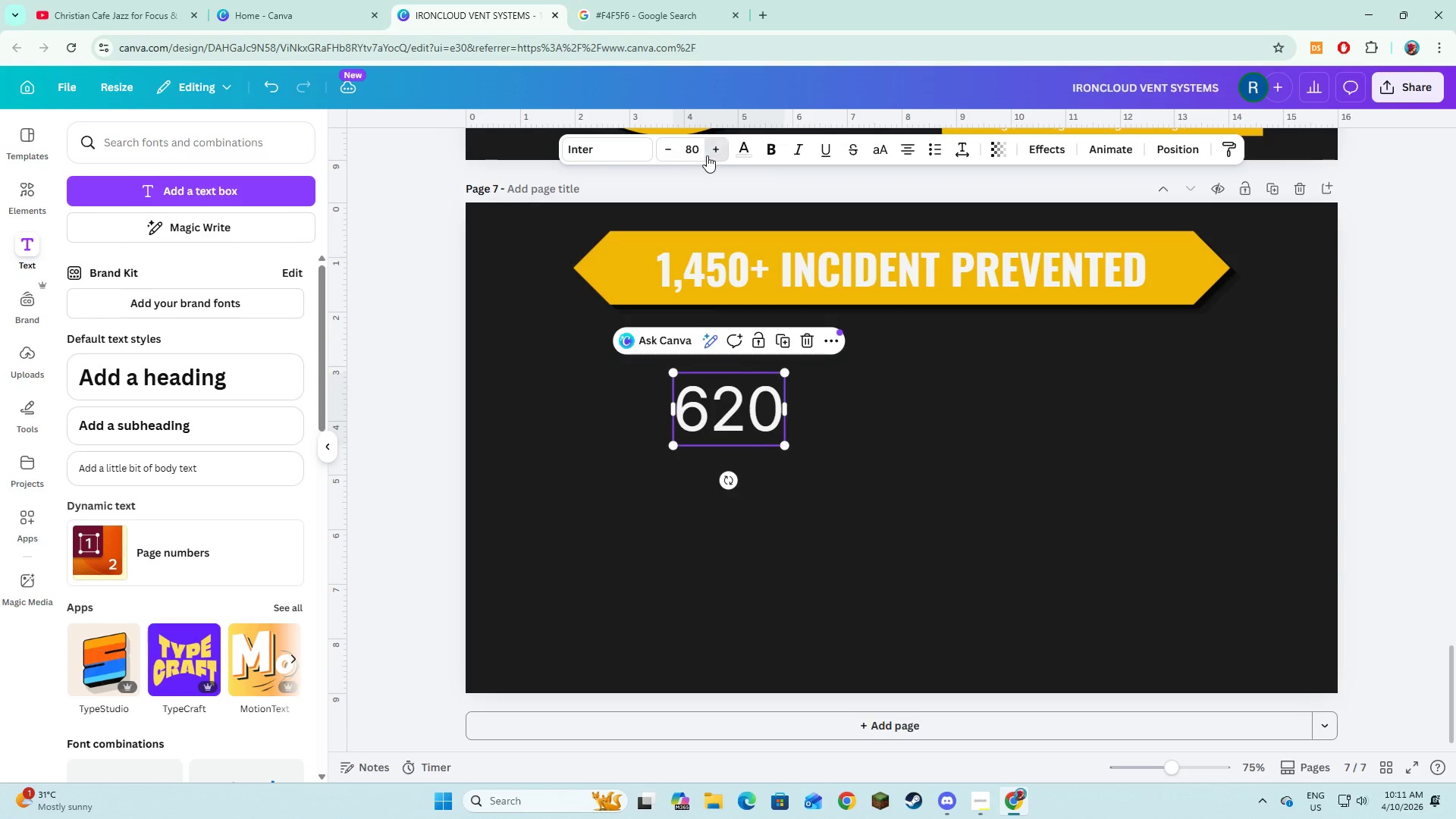 
triple_click([707, 155])
 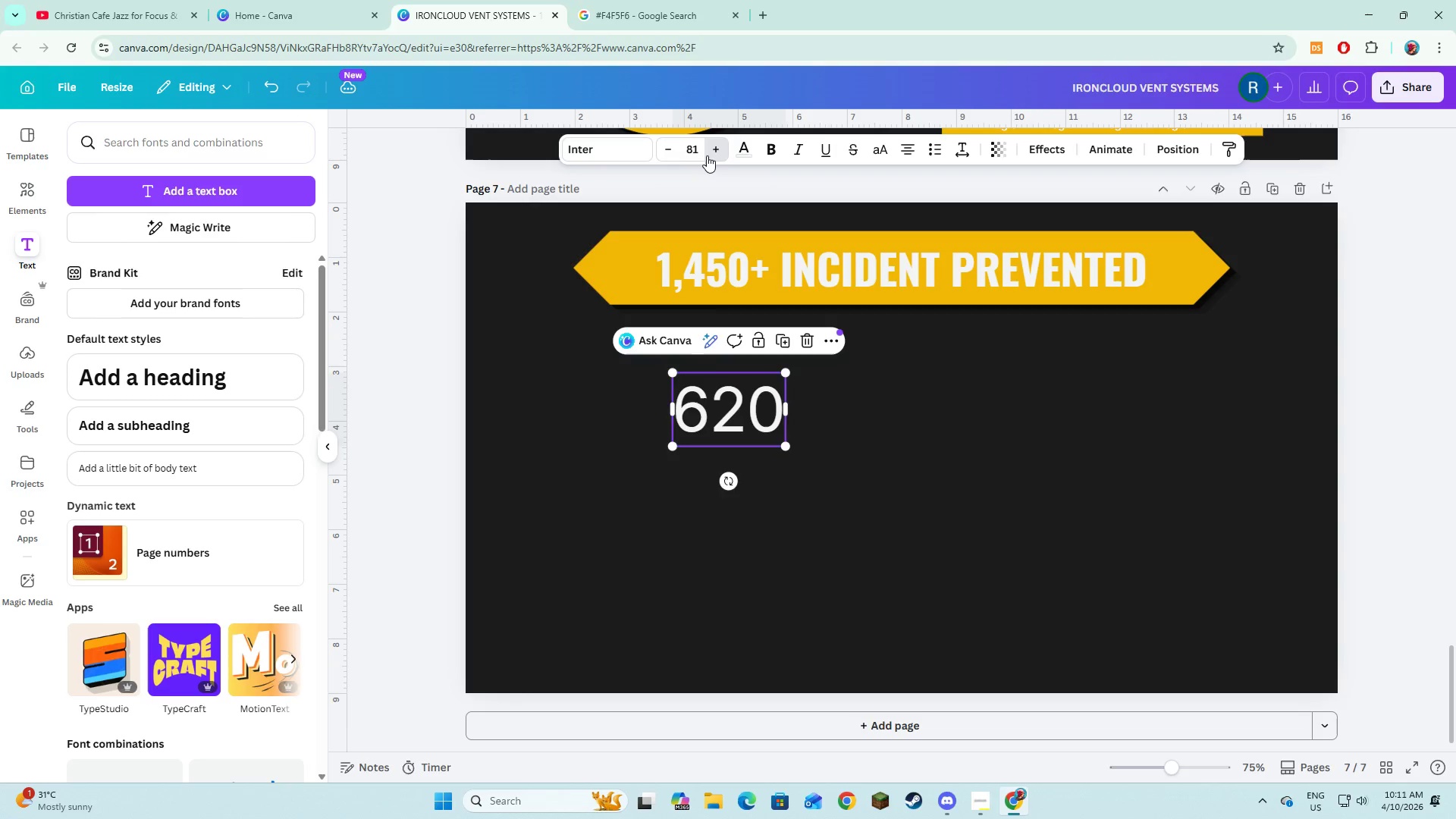 
triple_click([707, 155])
 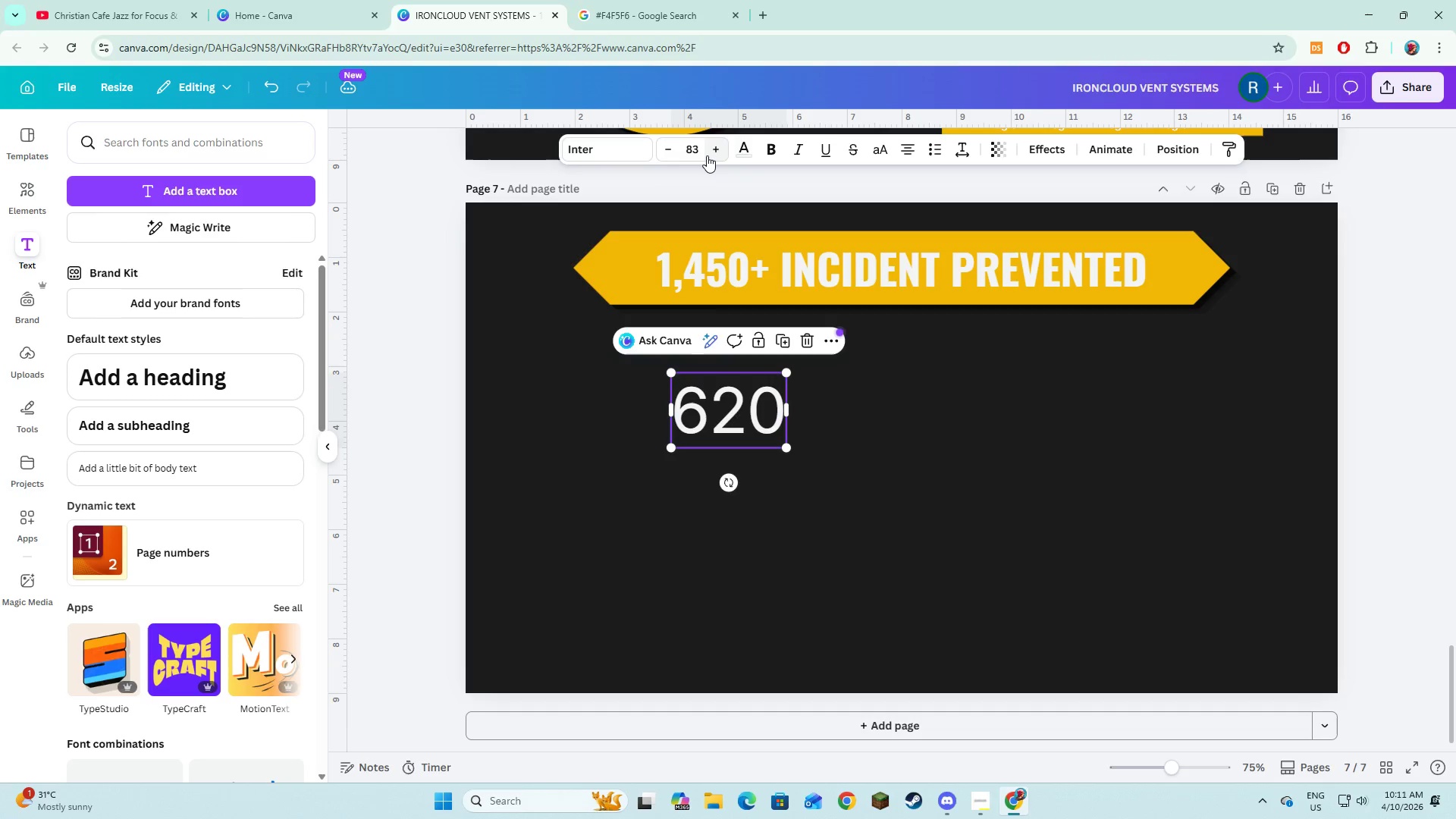 
triple_click([707, 155])
 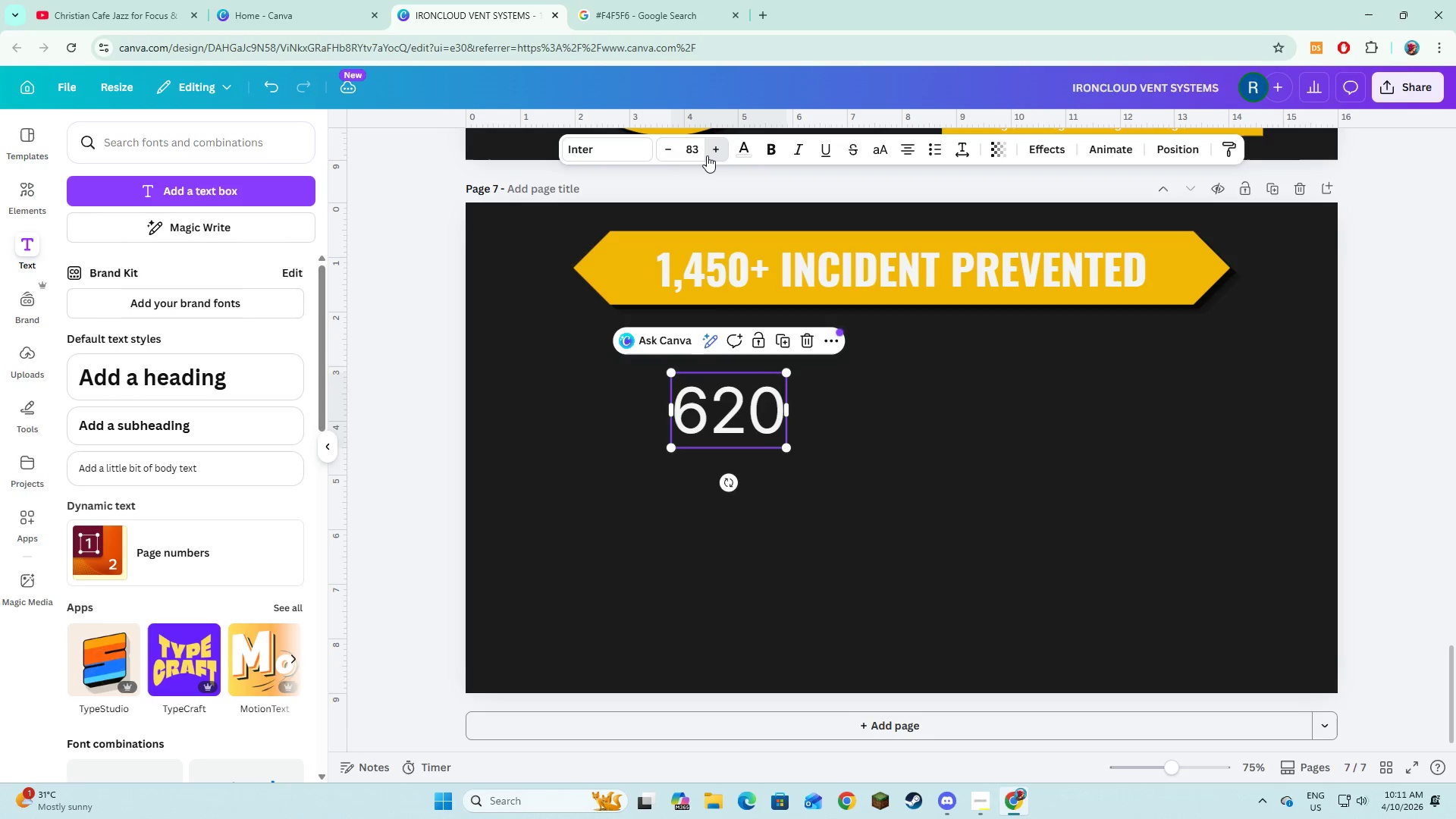 
triple_click([707, 155])
 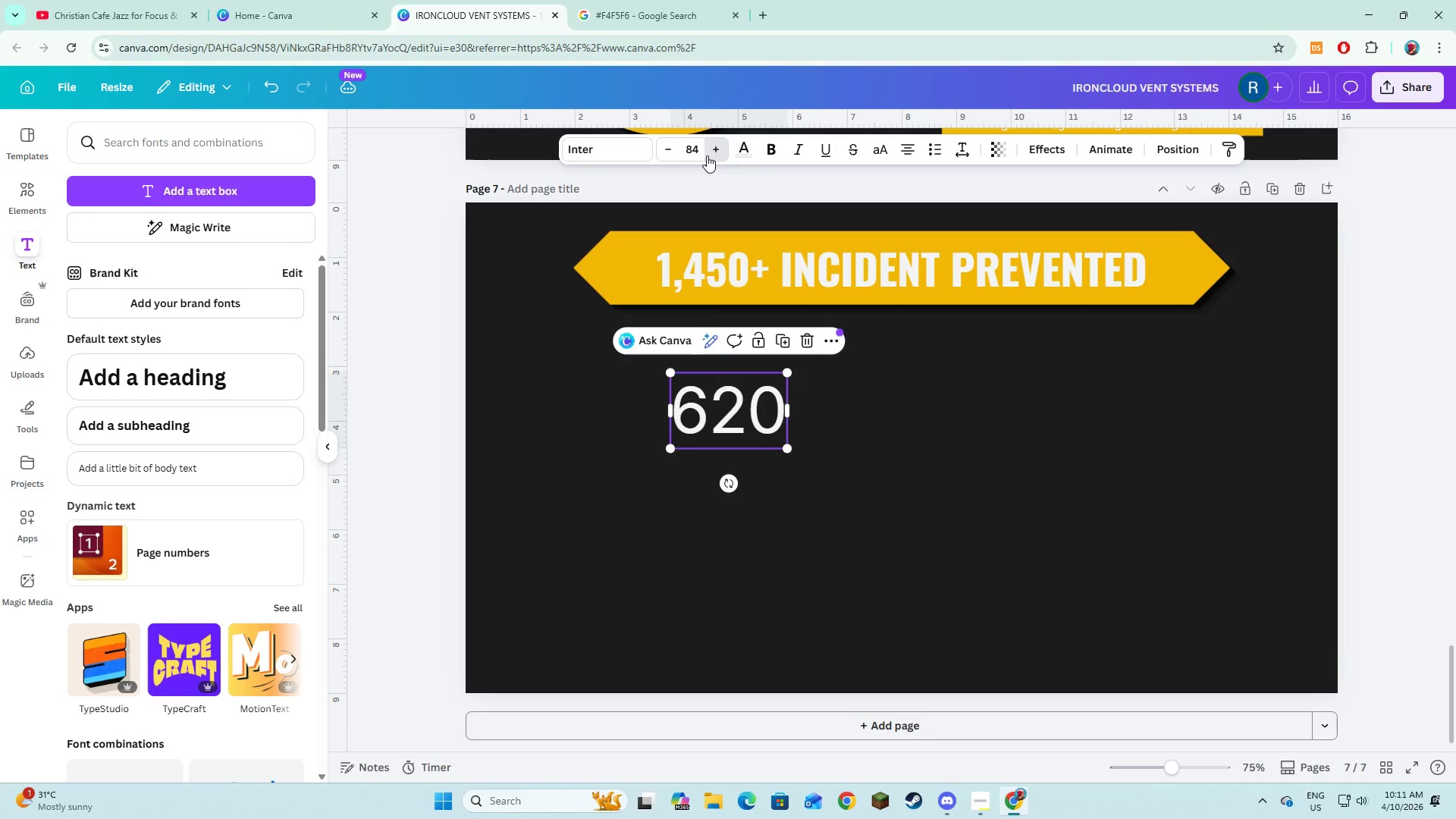 
triple_click([707, 155])
 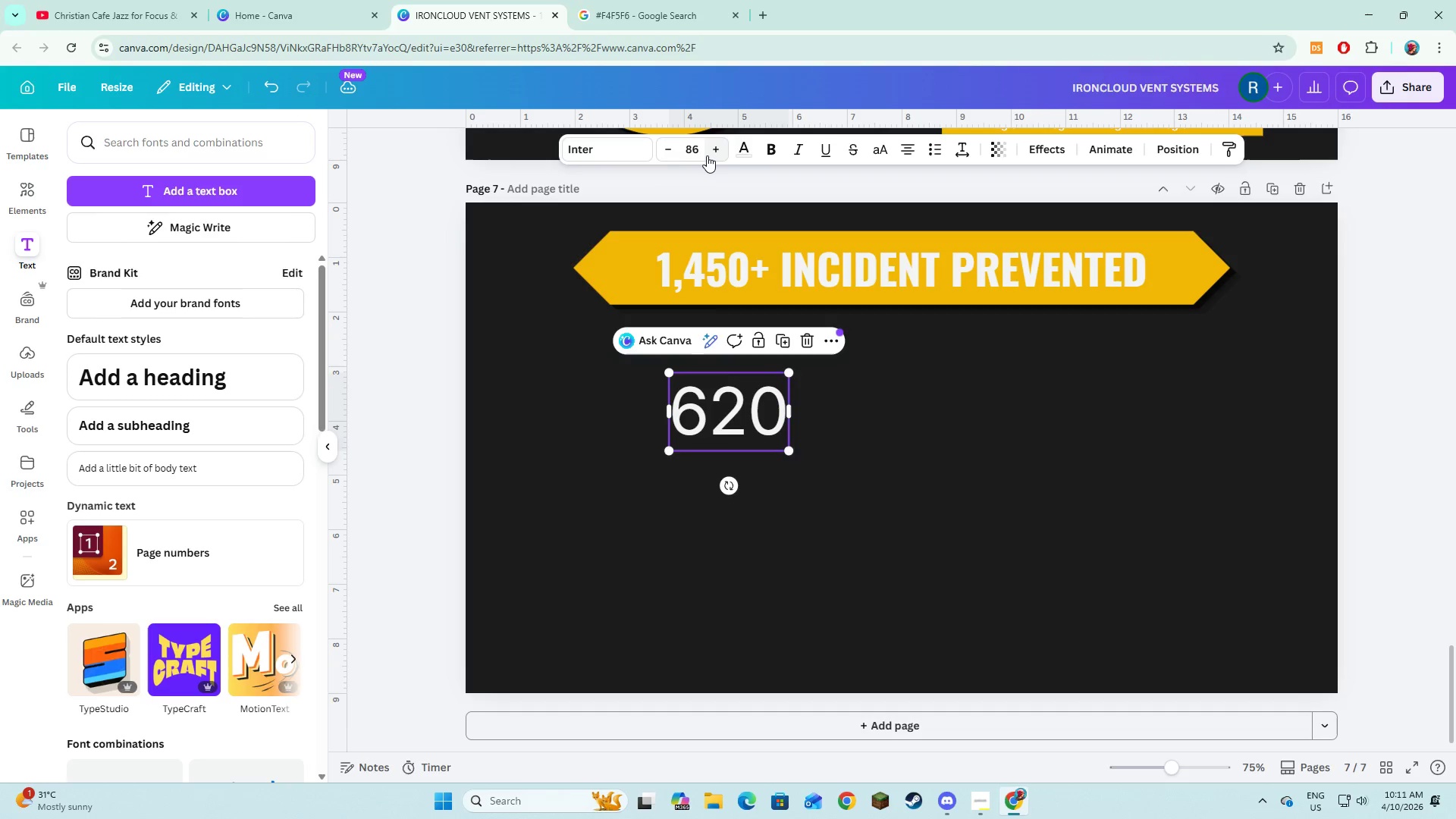 
triple_click([707, 155])
 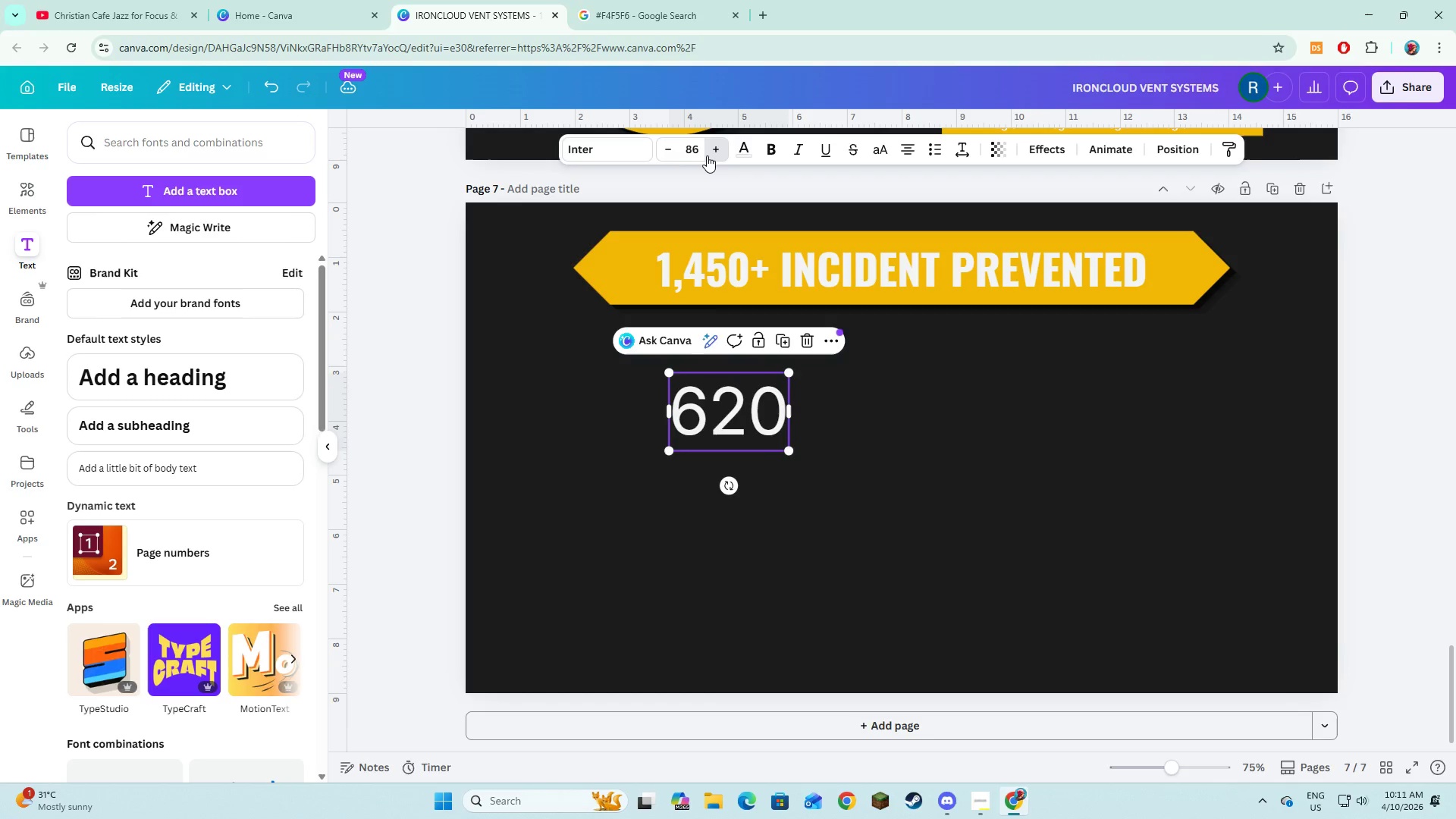 
triple_click([707, 155])
 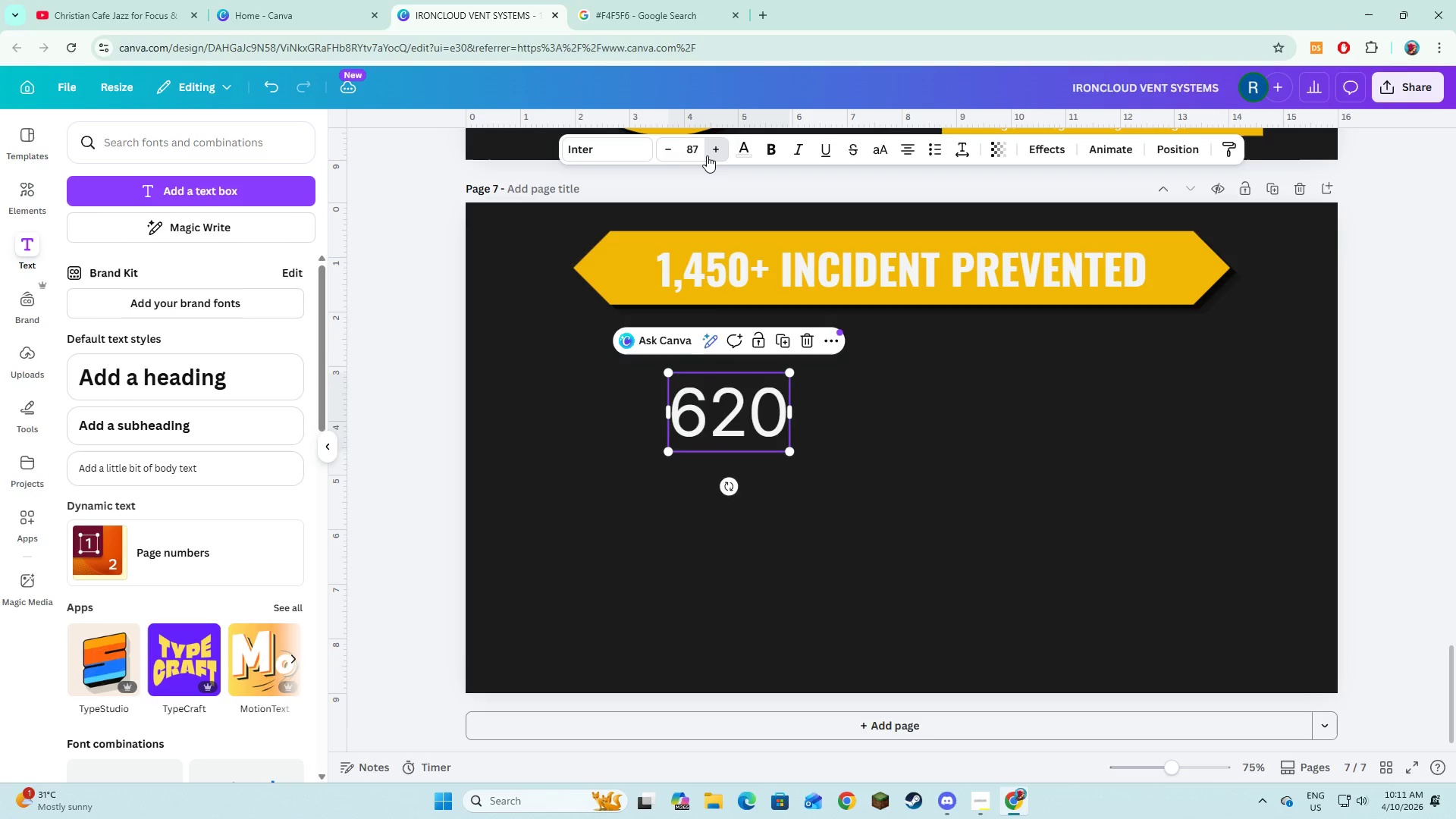 
triple_click([707, 155])
 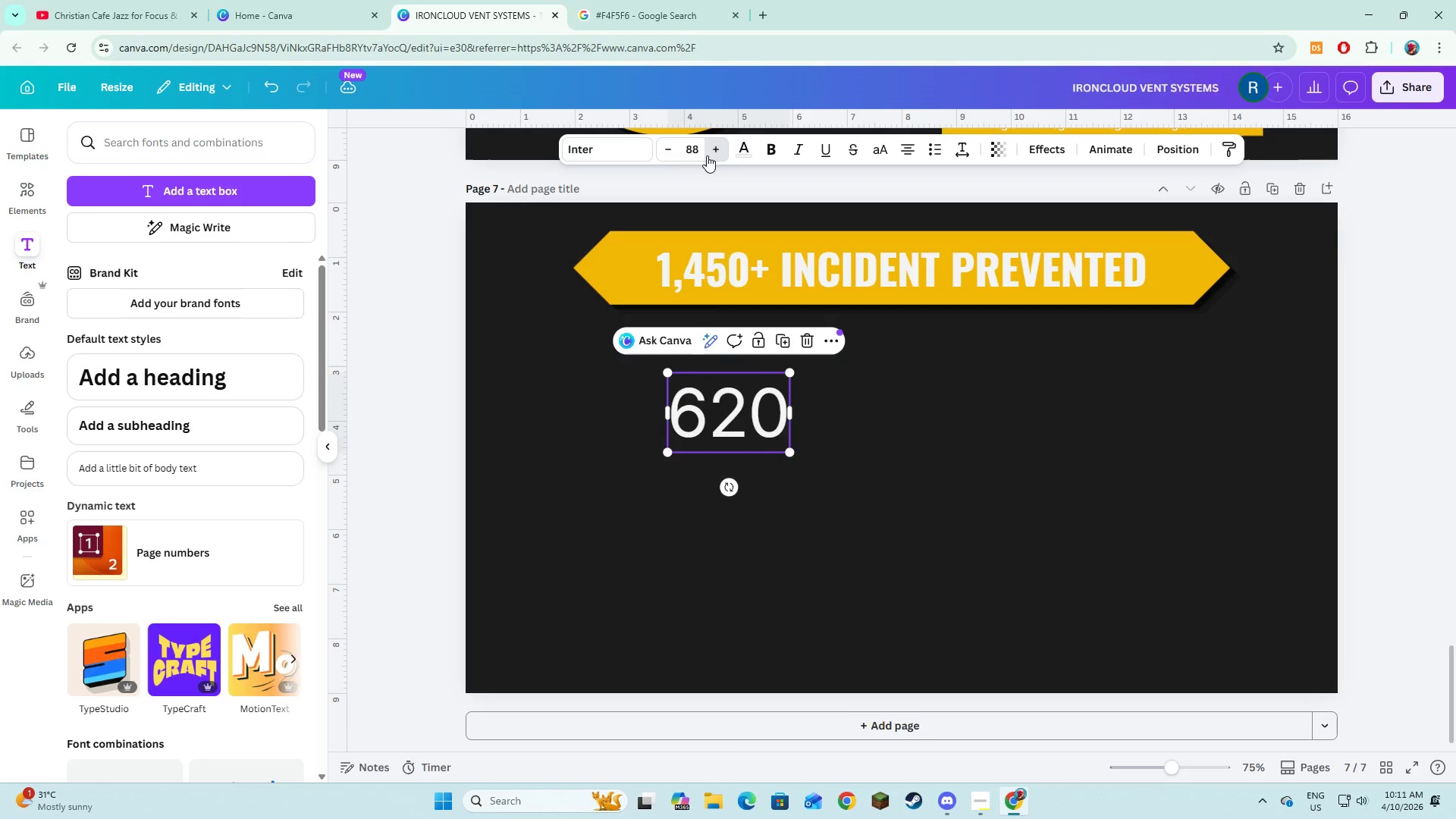 
triple_click([707, 155])
 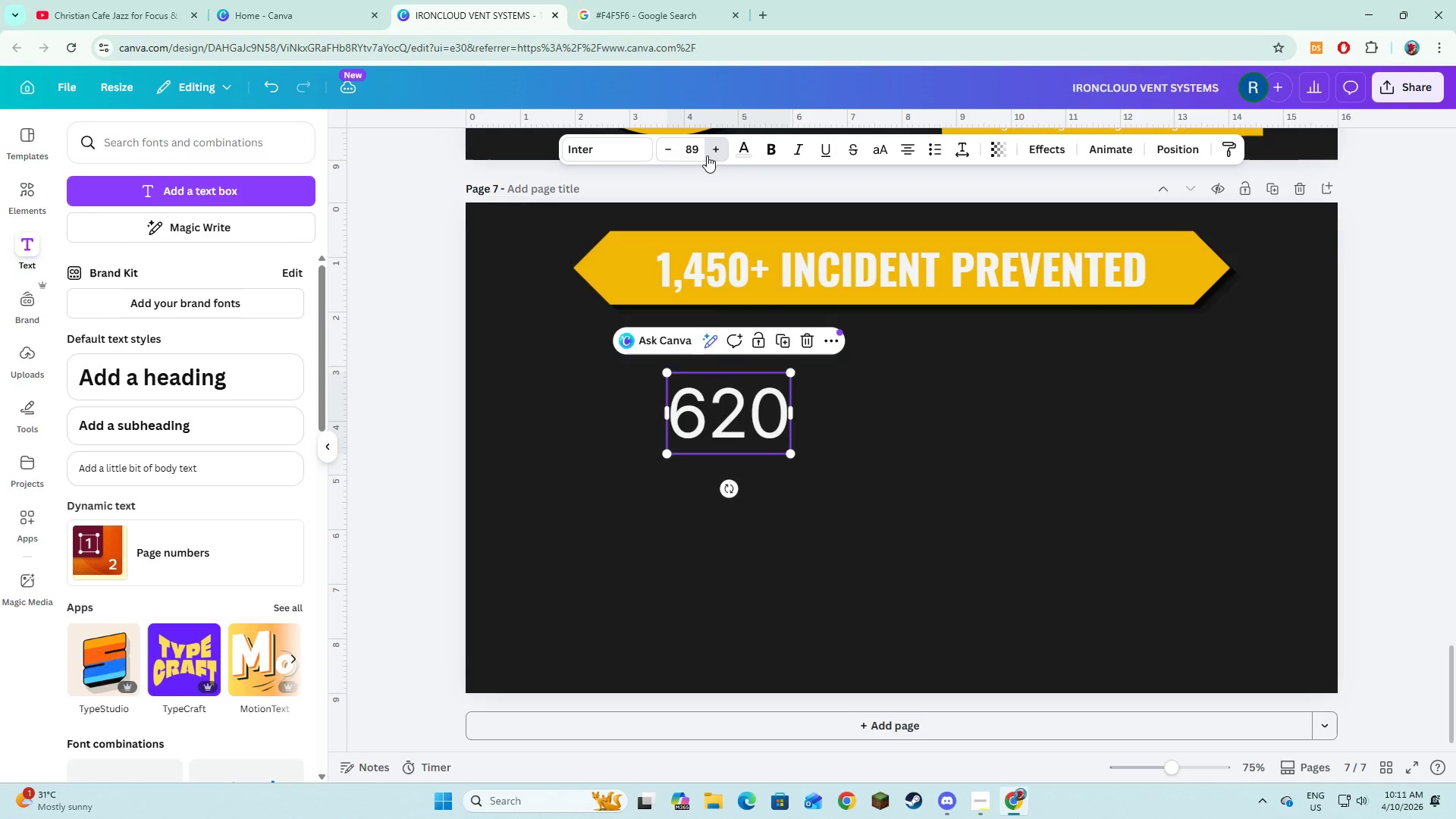 
triple_click([707, 155])
 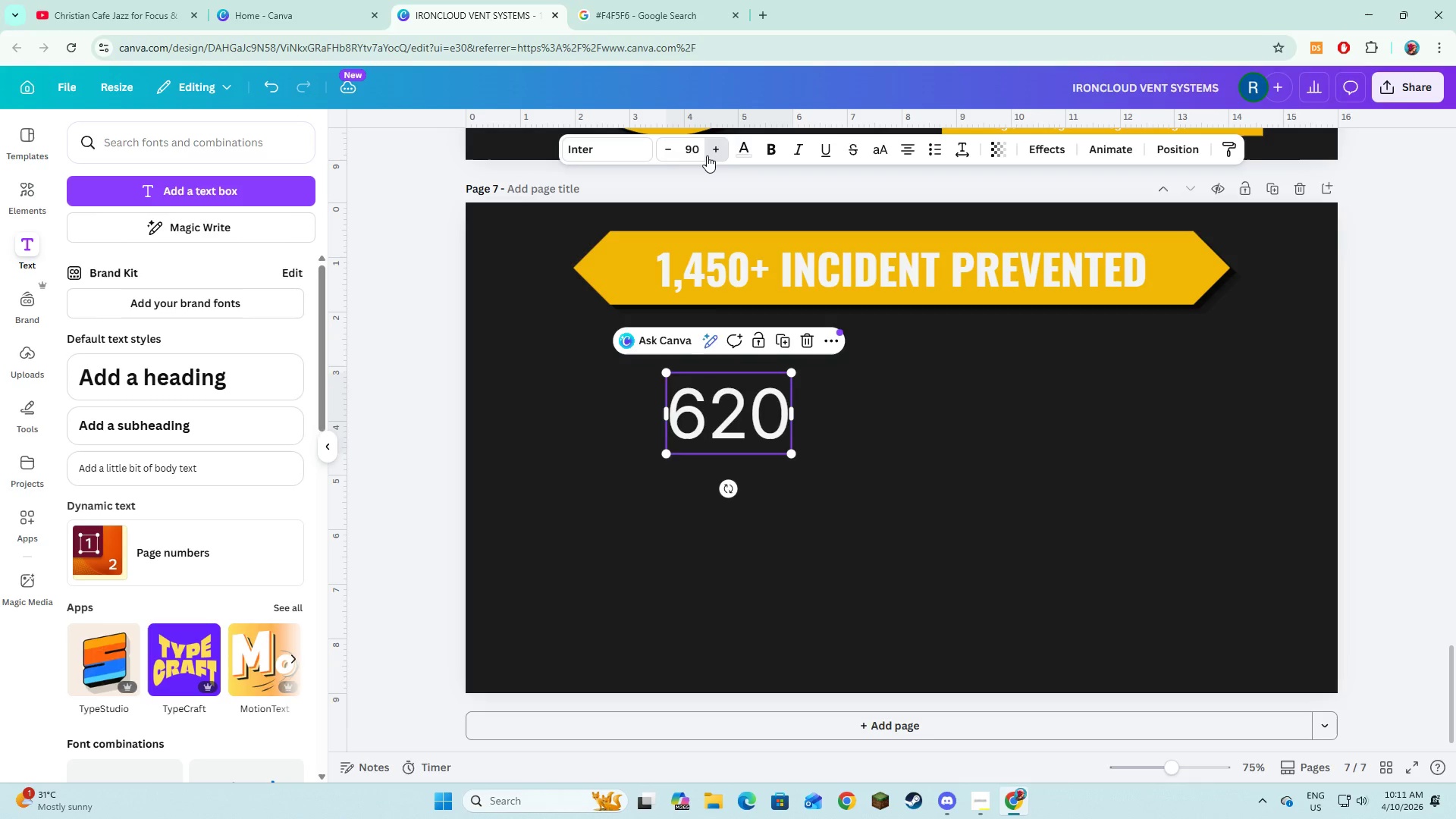 
triple_click([707, 155])
 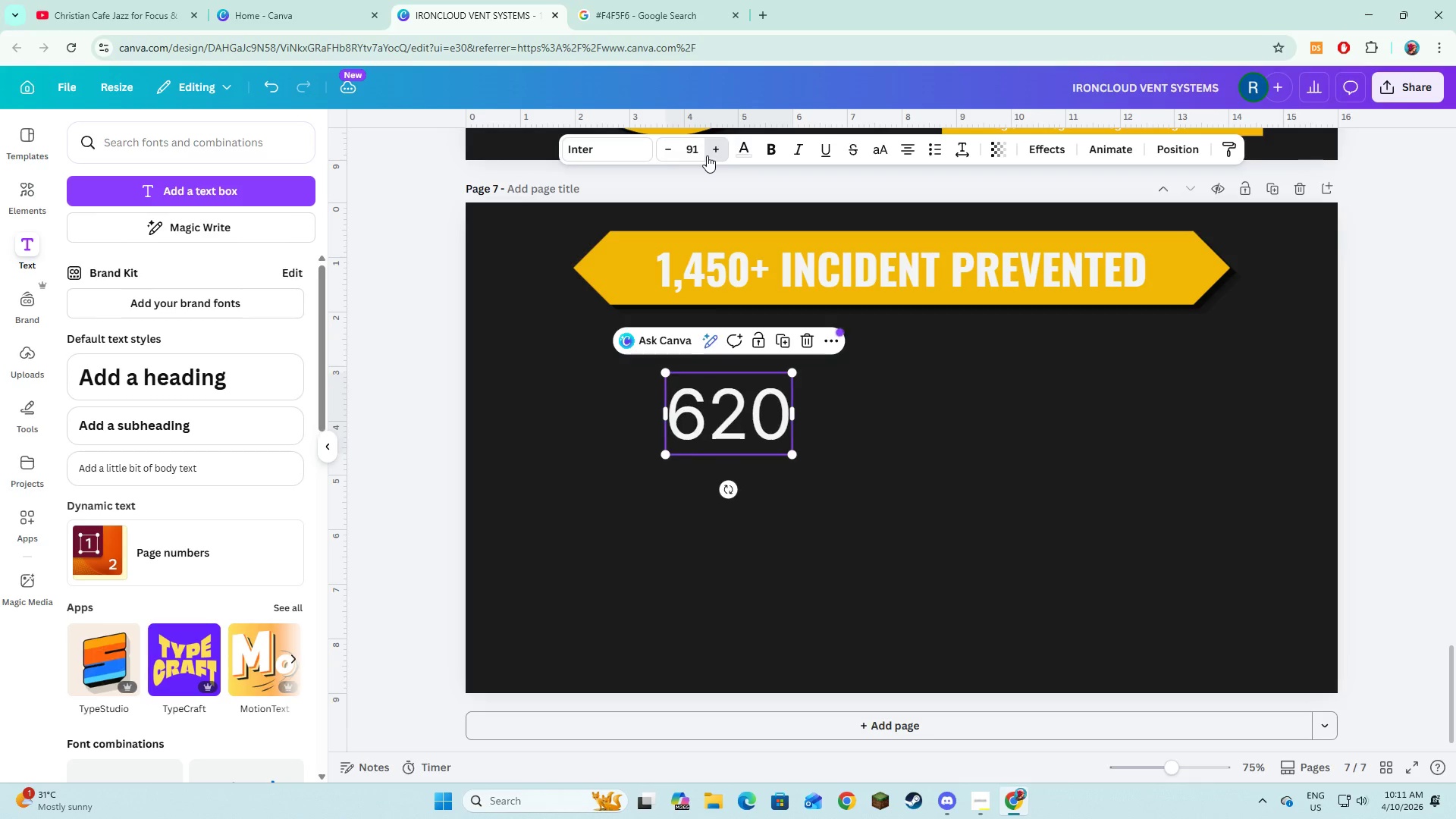 
triple_click([707, 155])
 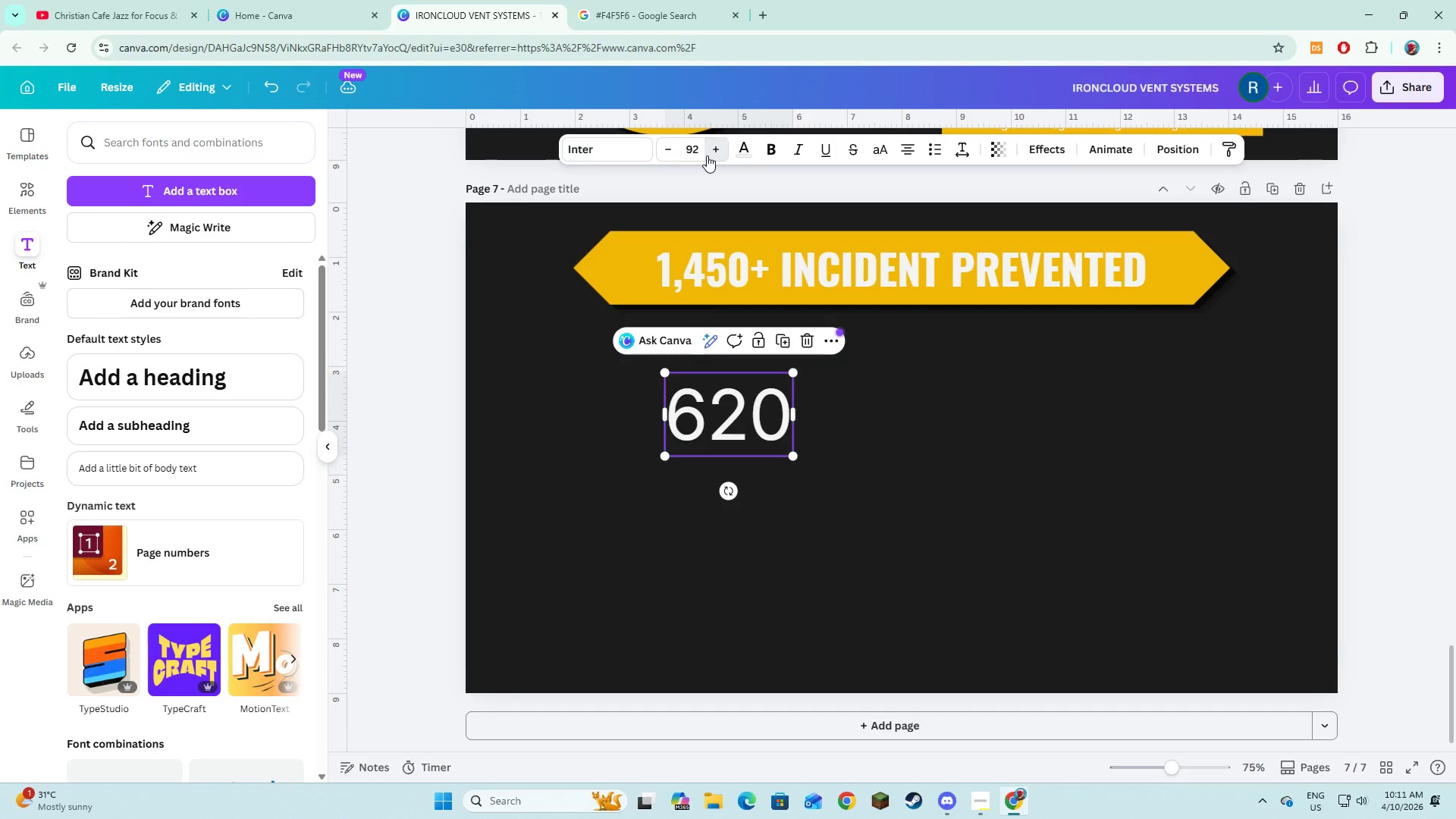 
triple_click([707, 155])
 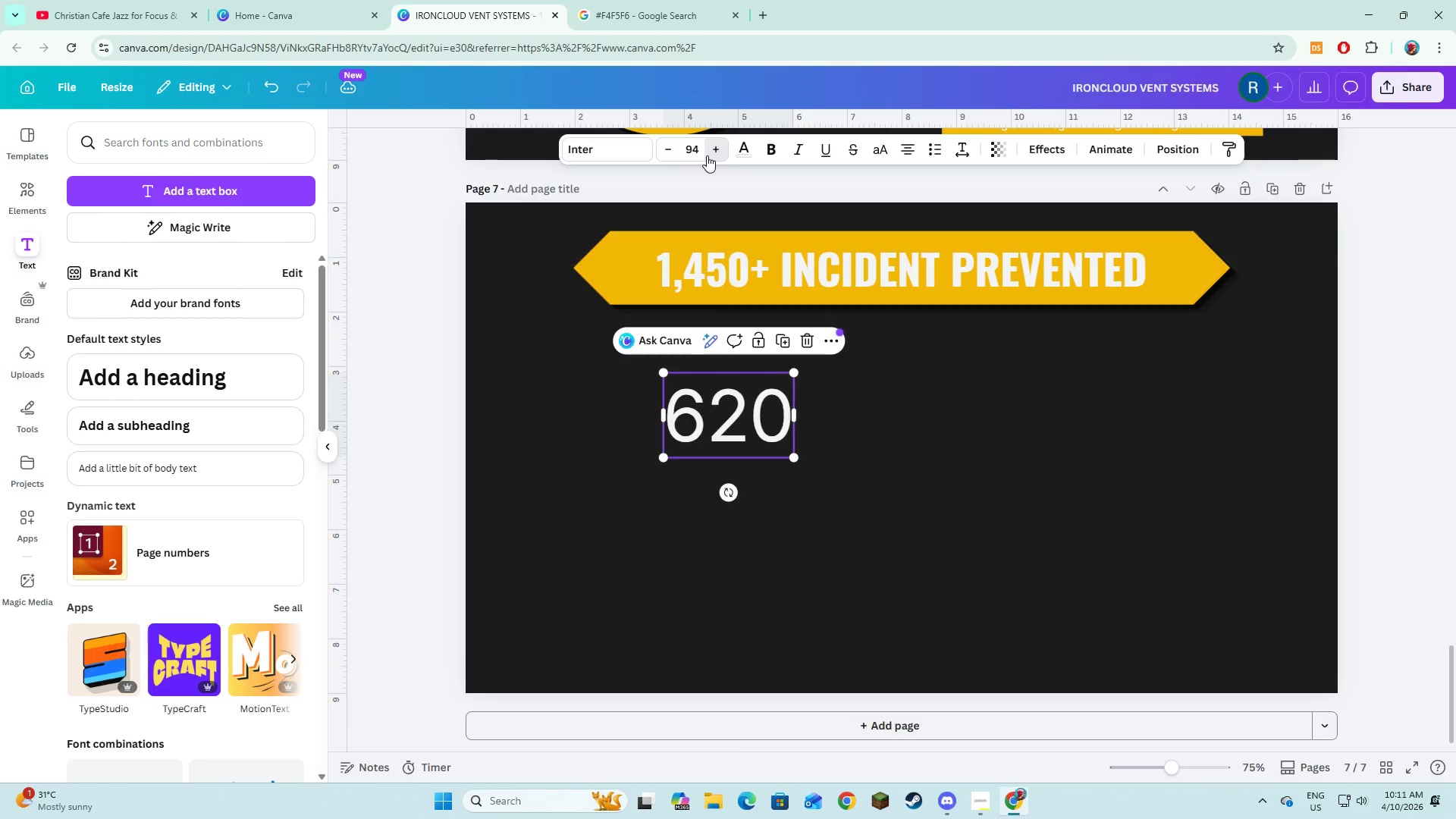 
triple_click([707, 155])
 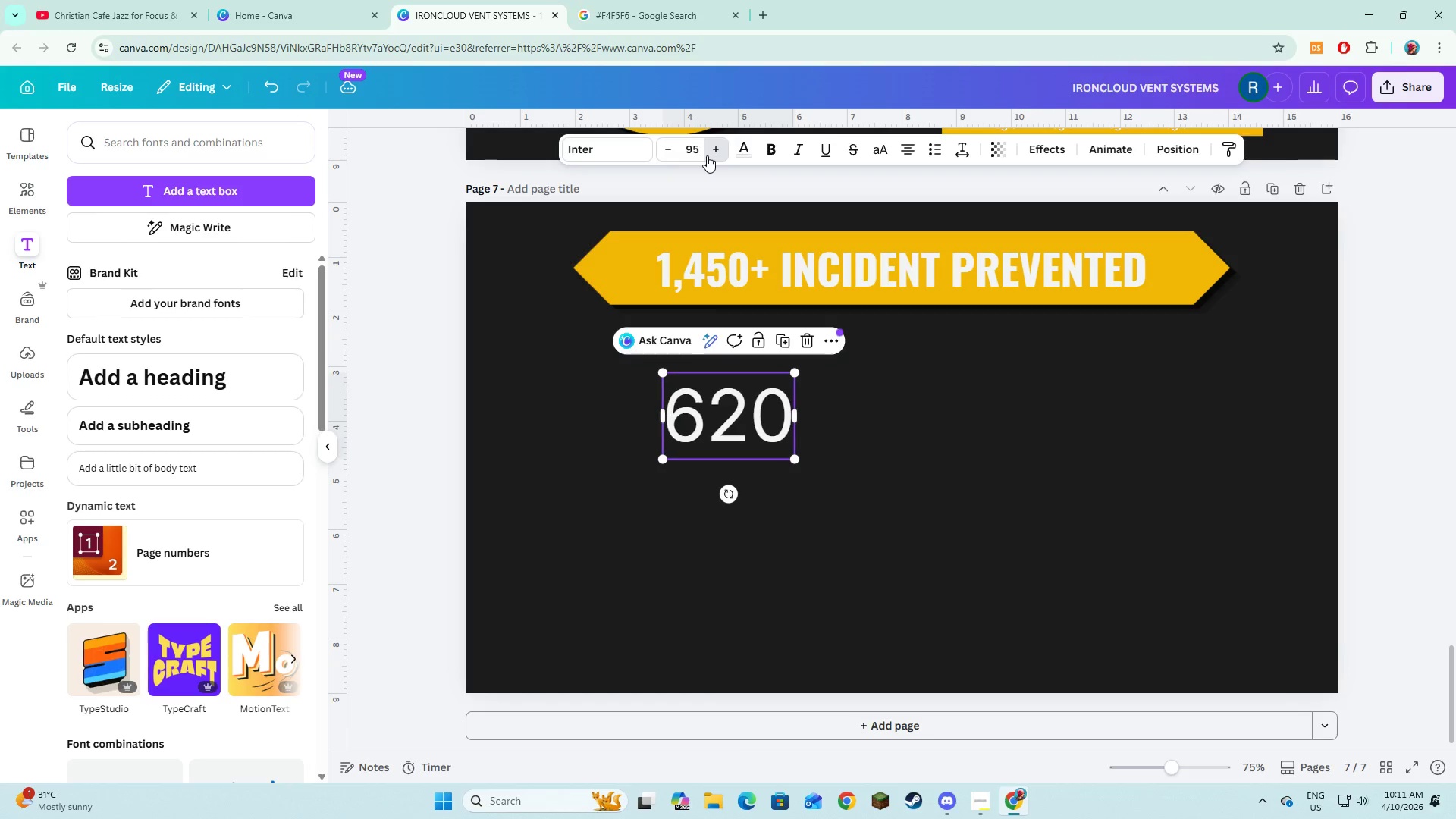 
triple_click([707, 155])
 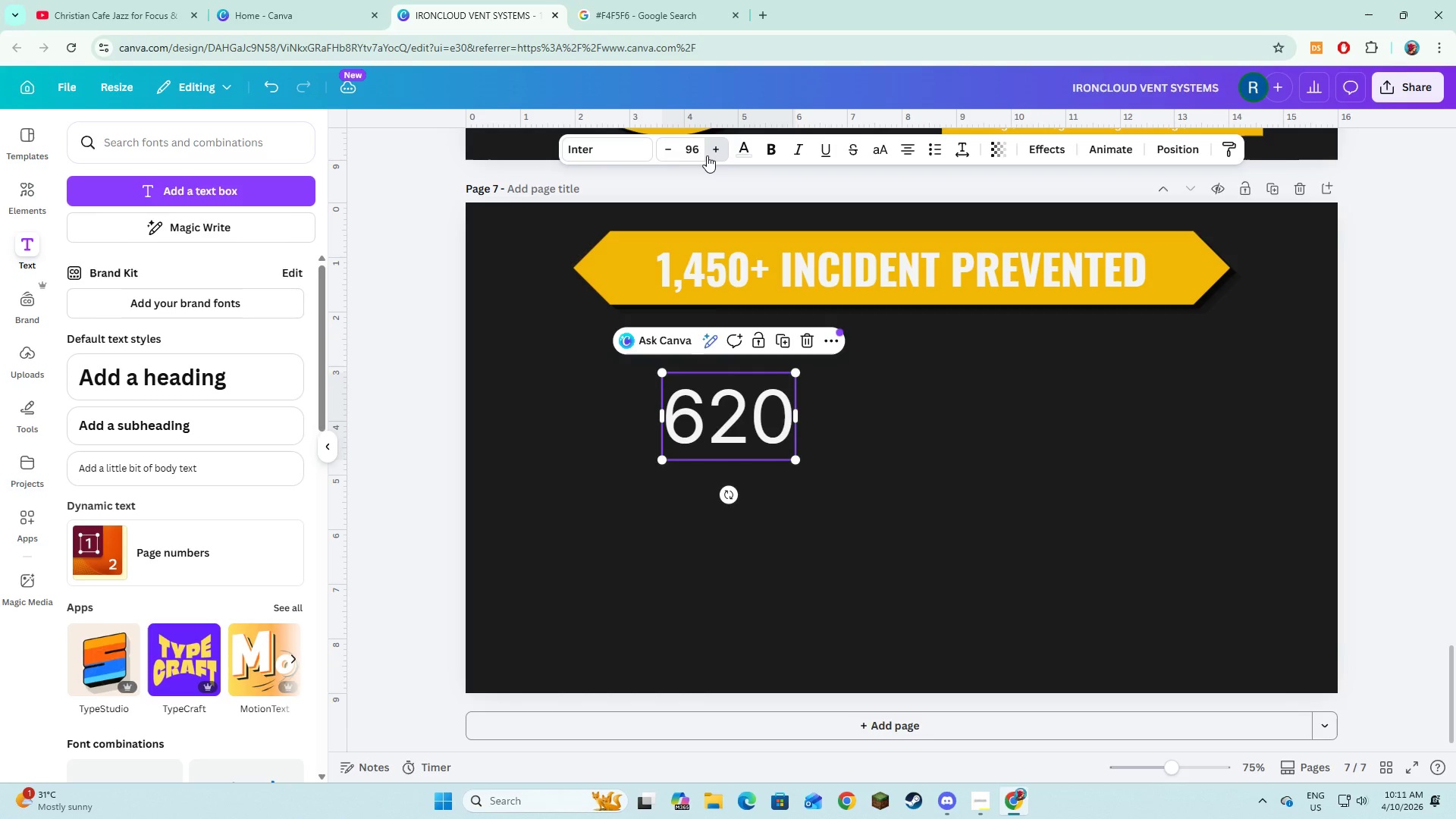 
triple_click([707, 155])
 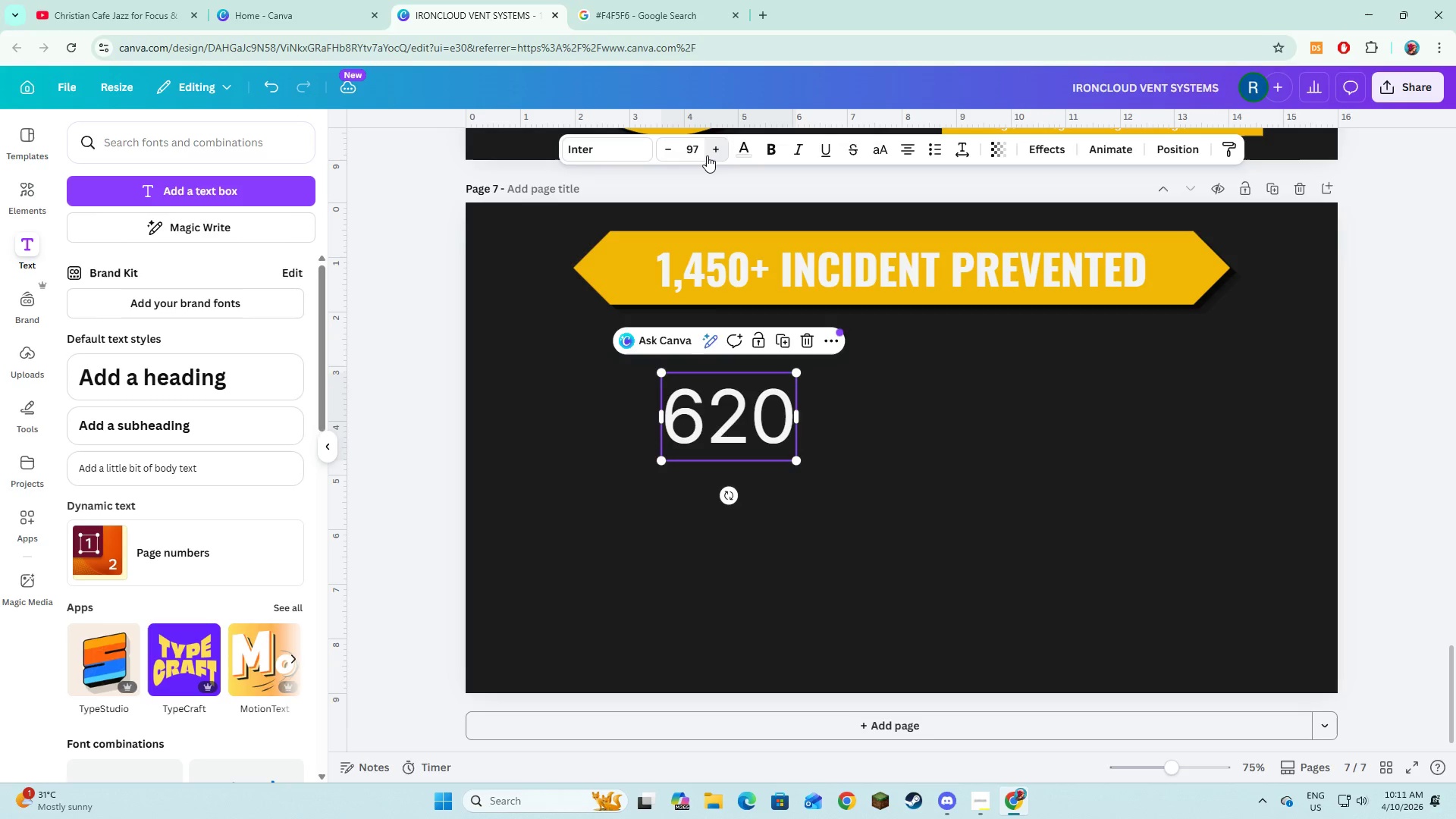 
triple_click([707, 155])
 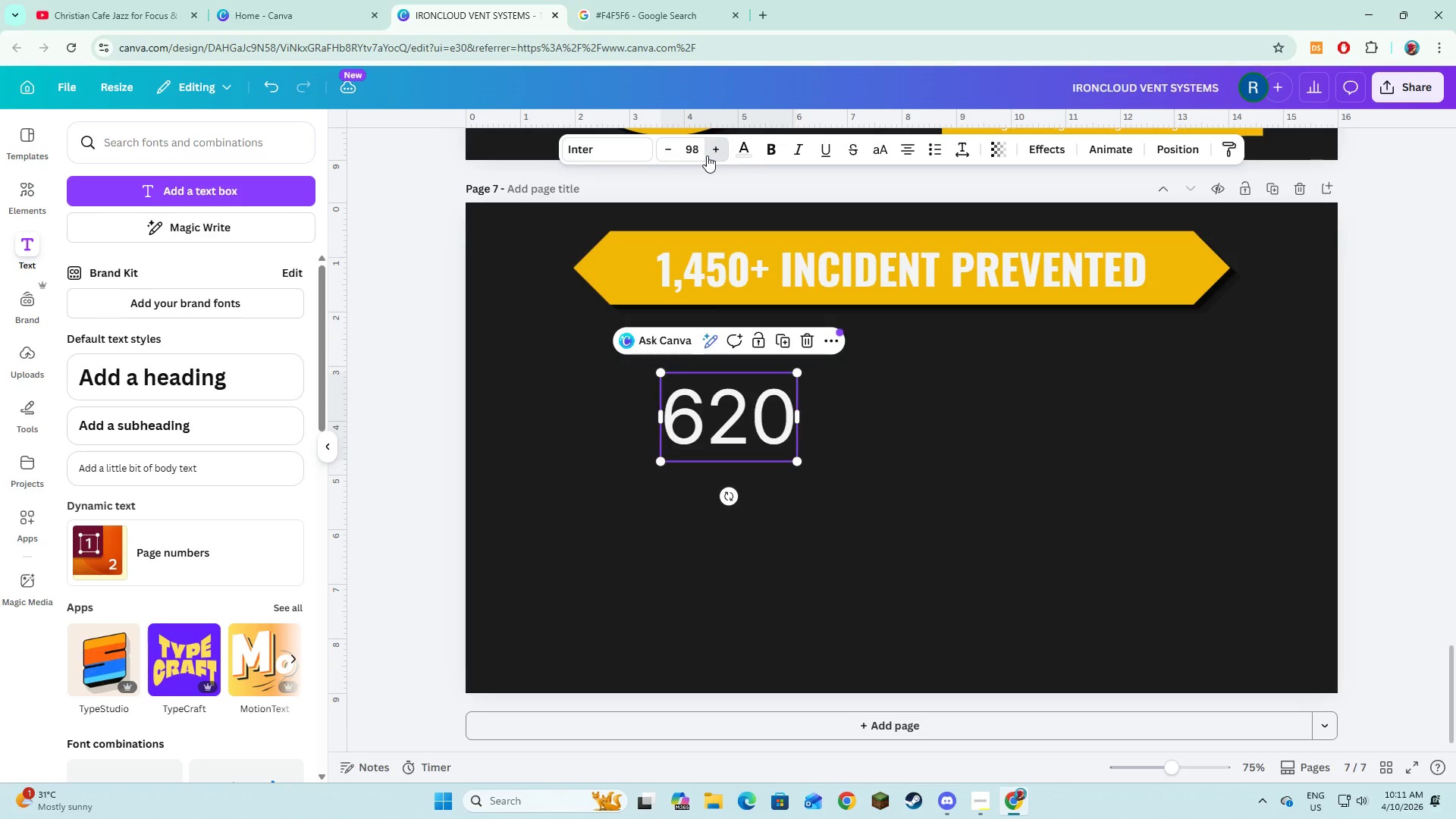 
triple_click([707, 155])
 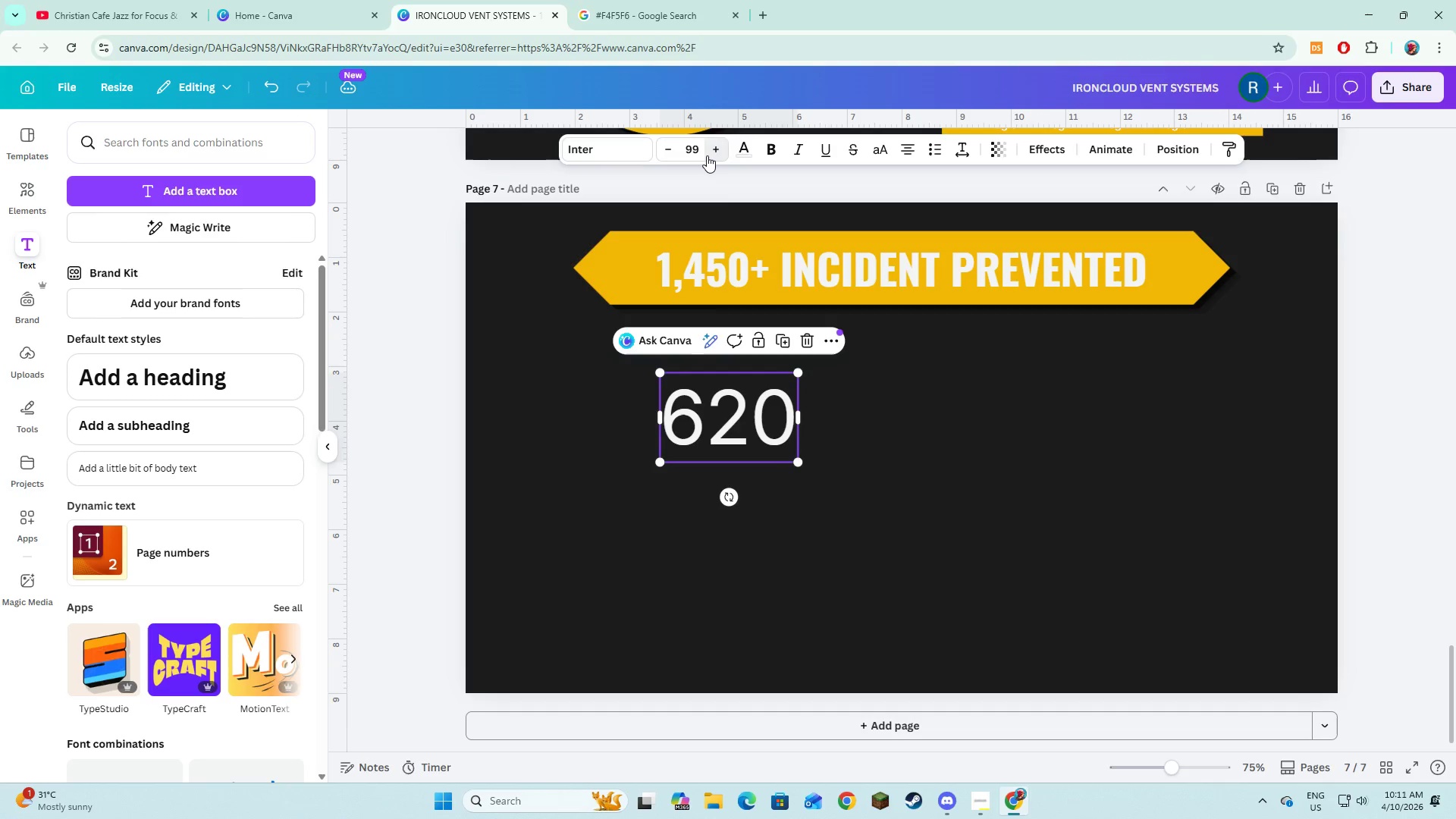 
triple_click([707, 155])
 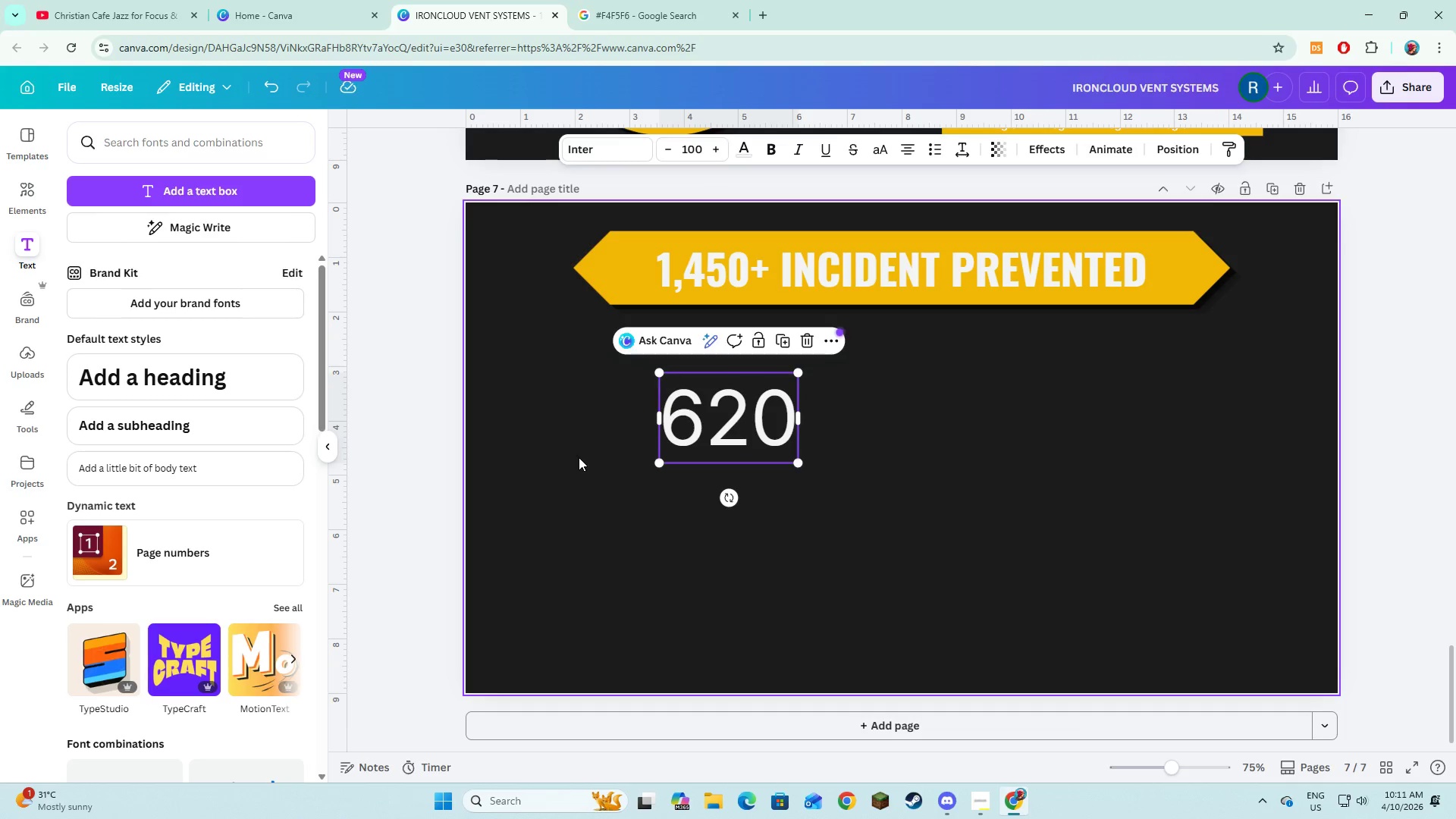 
double_click([719, 425])
 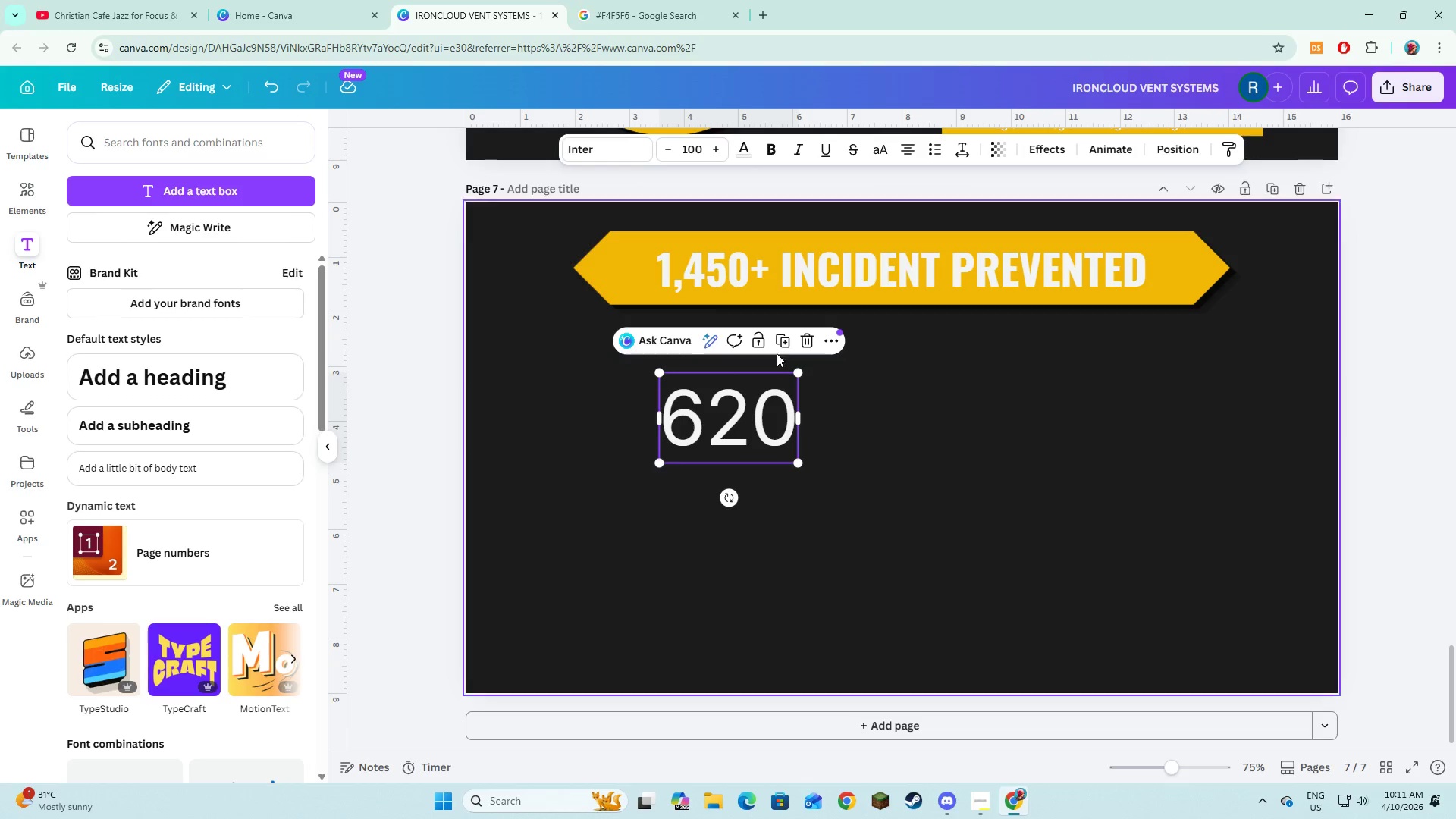 
left_click([784, 348])
 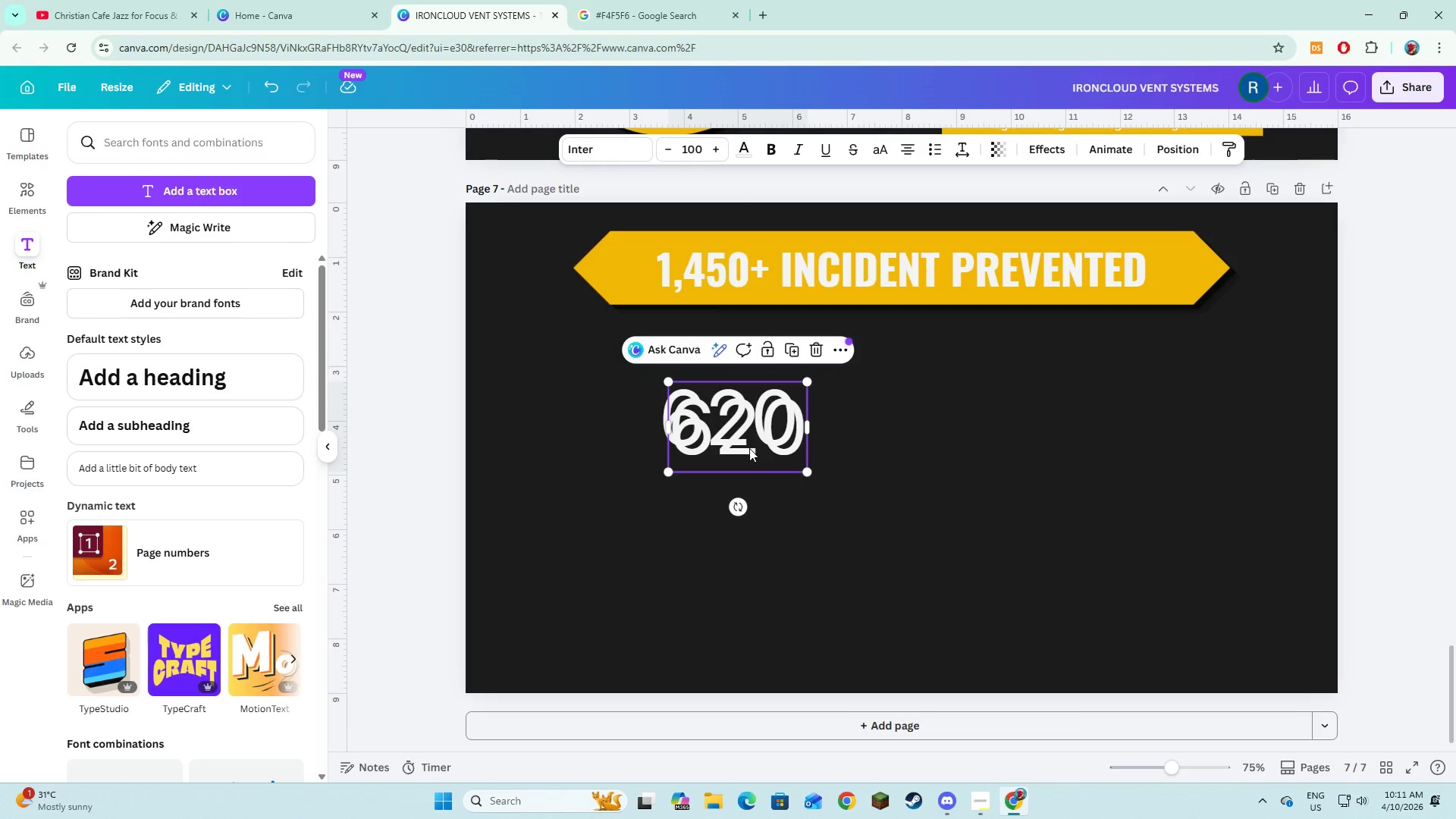 
left_click_drag(start_coordinate=[748, 449], to_coordinate=[742, 522])
 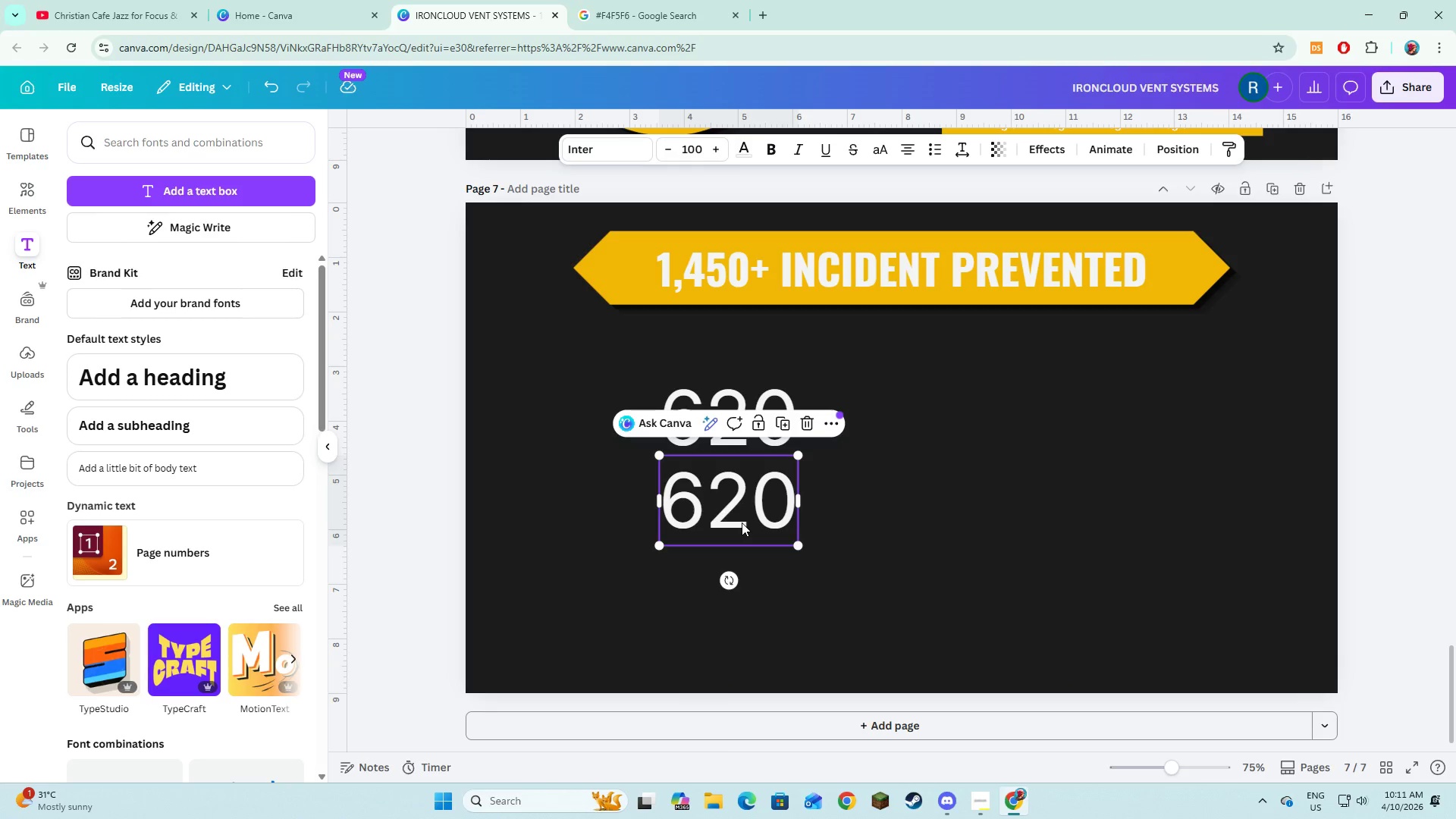 
left_click([742, 522])
 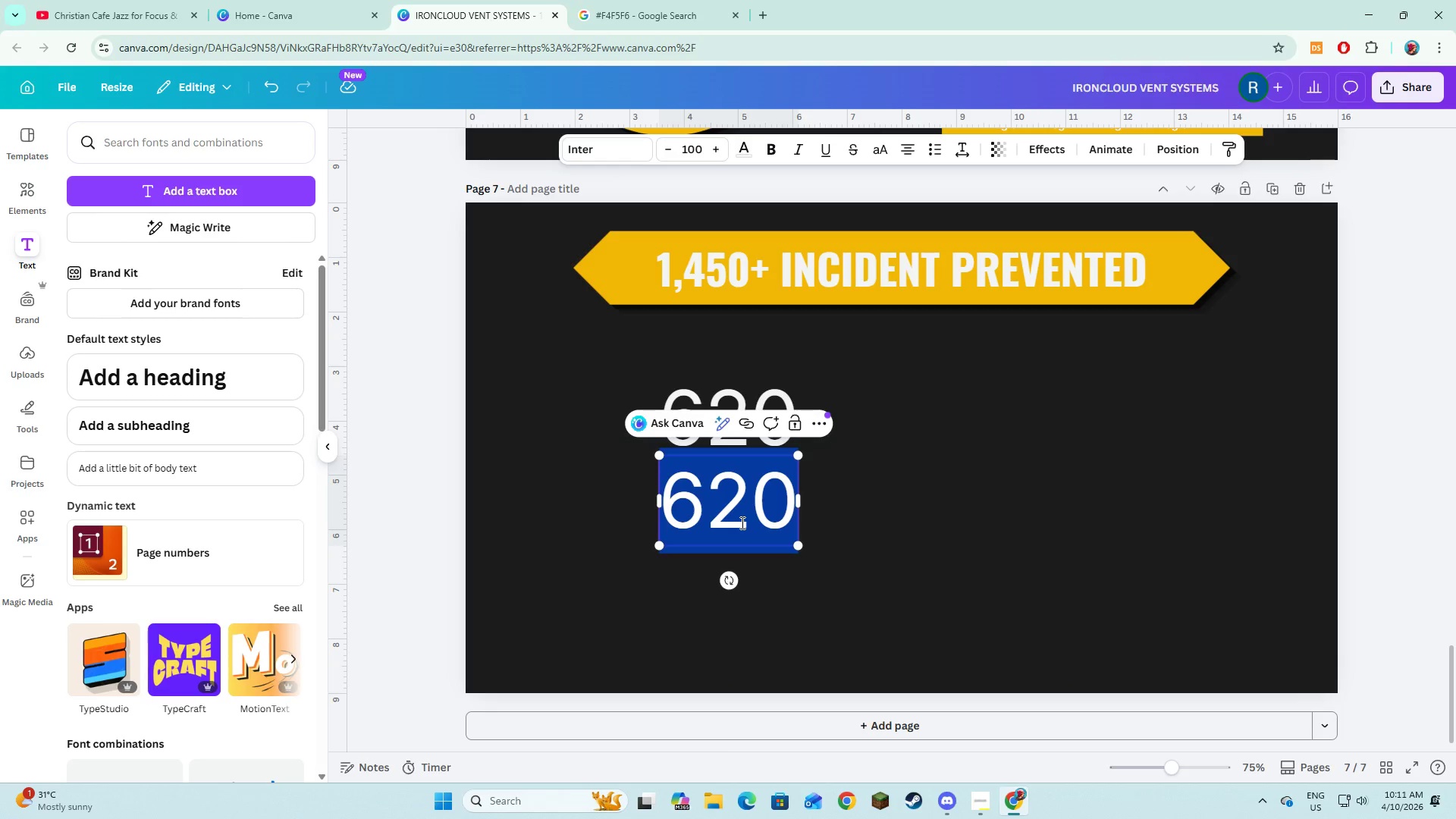 
type(210)
 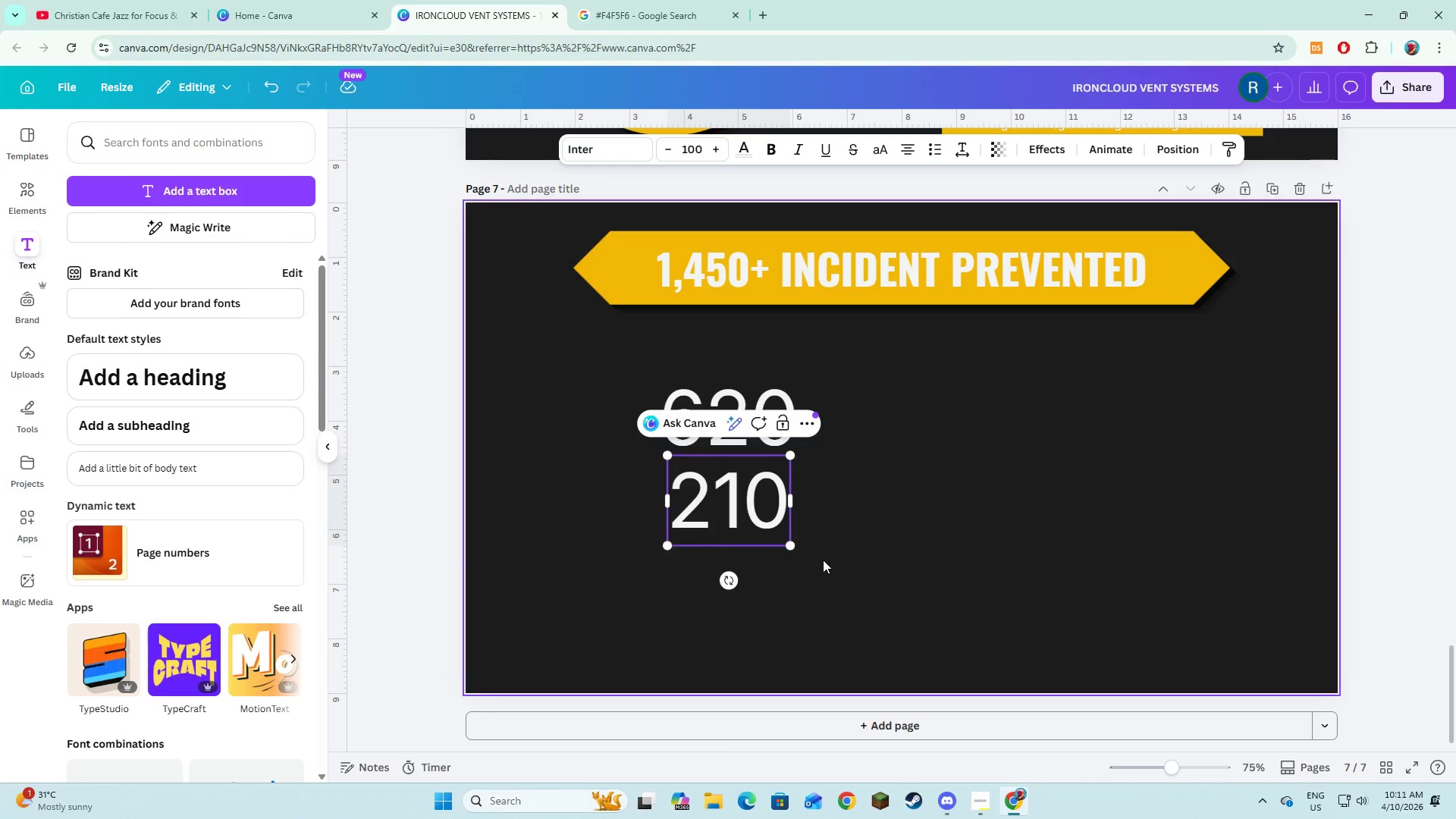 
left_click([850, 556])
 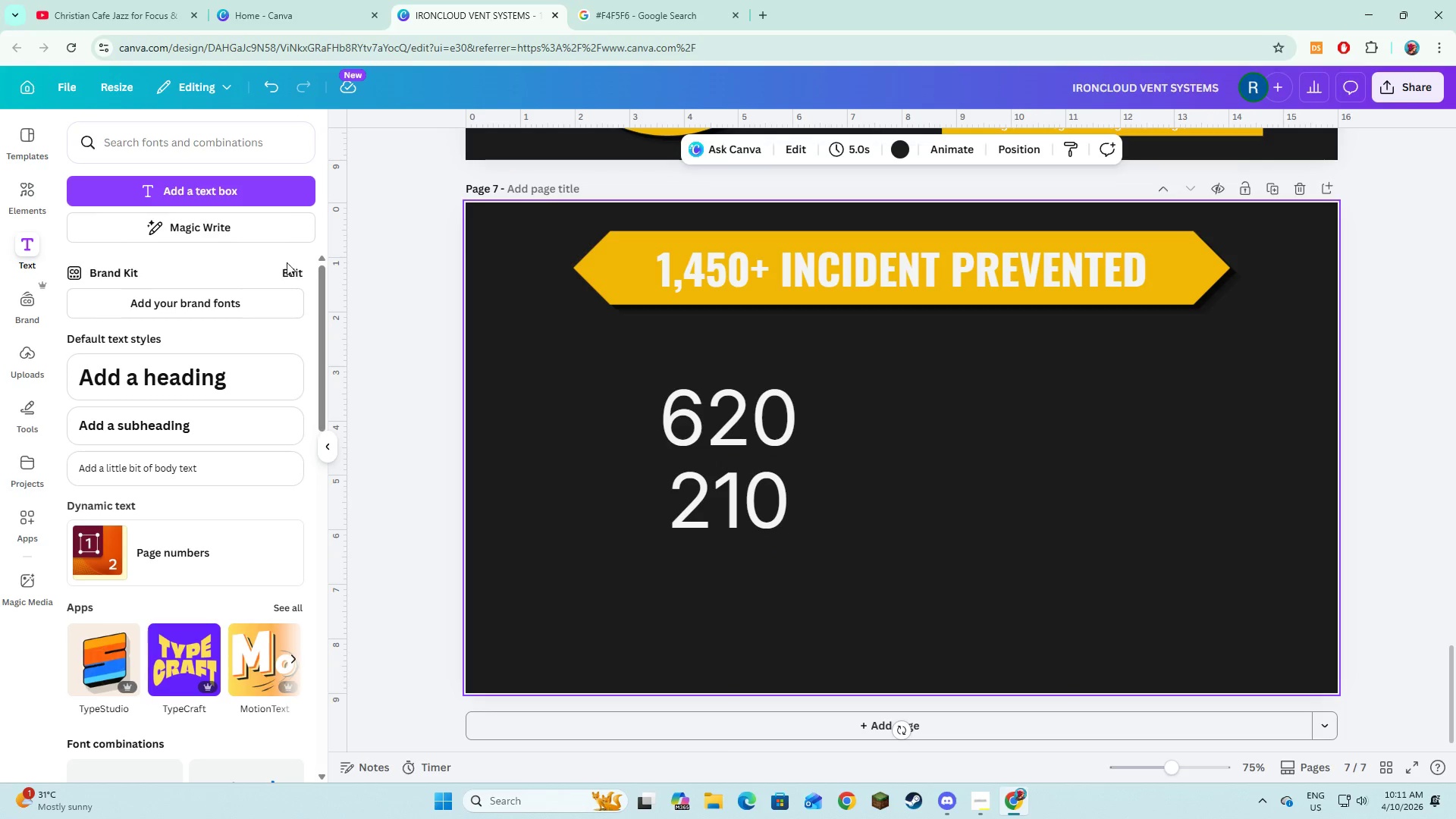 
left_click([204, 190])
 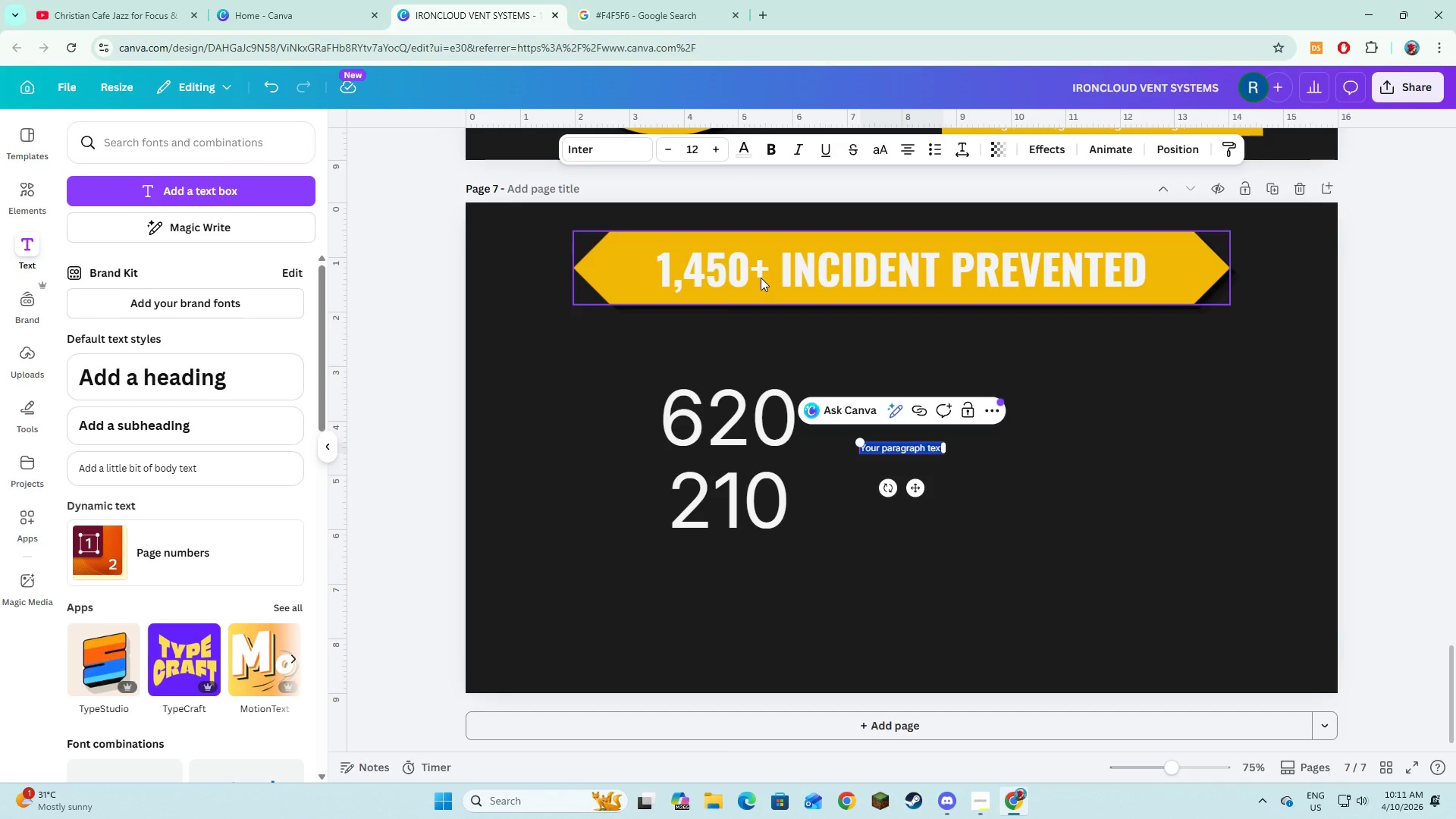 
type(fIRE )
key(Backspace)
key(Backspace)
key(Backspace)
key(Backspace)
key(Backspace)
type(Fire Hazards Resolved)
 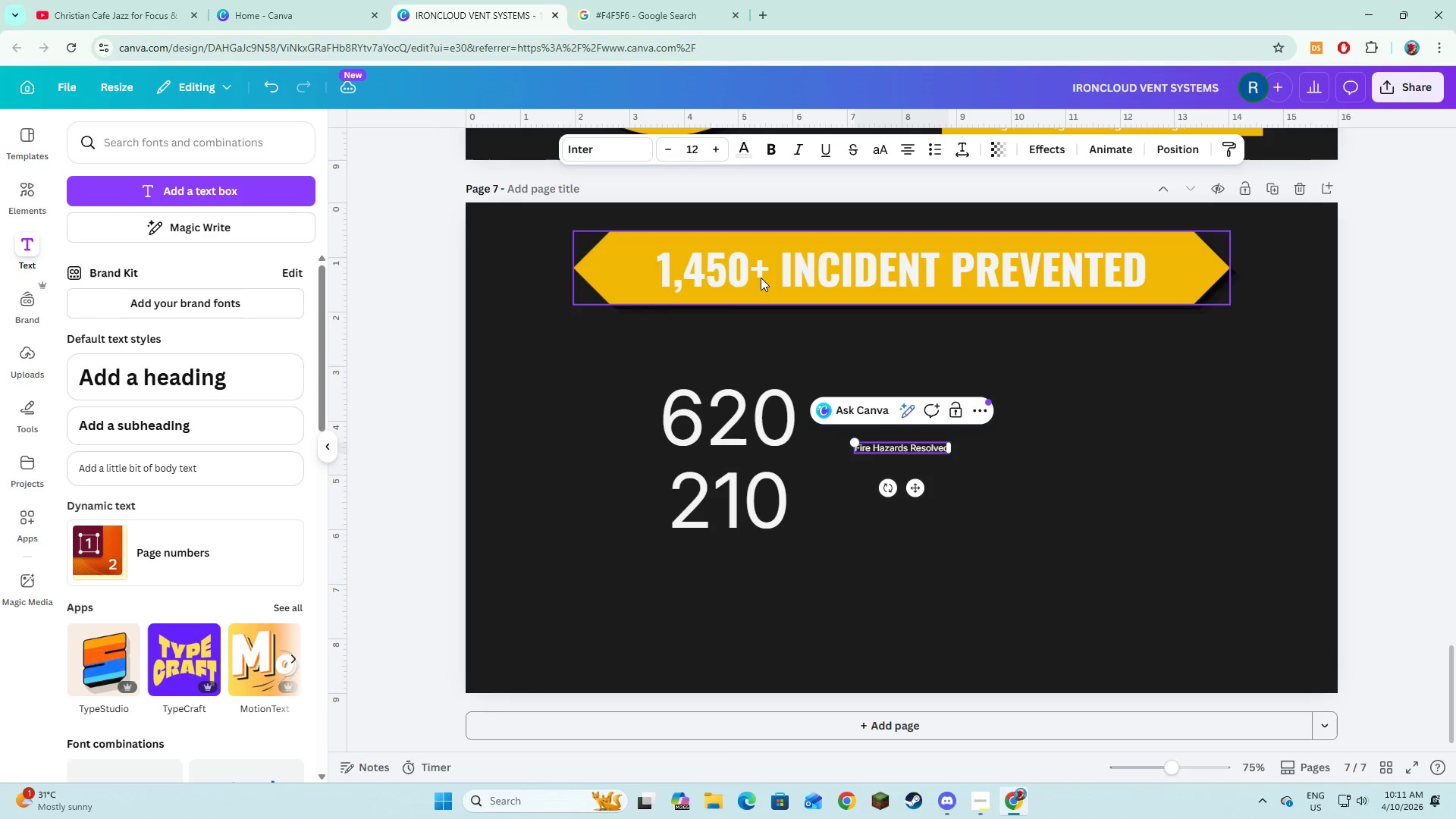 
key(Control+A)
 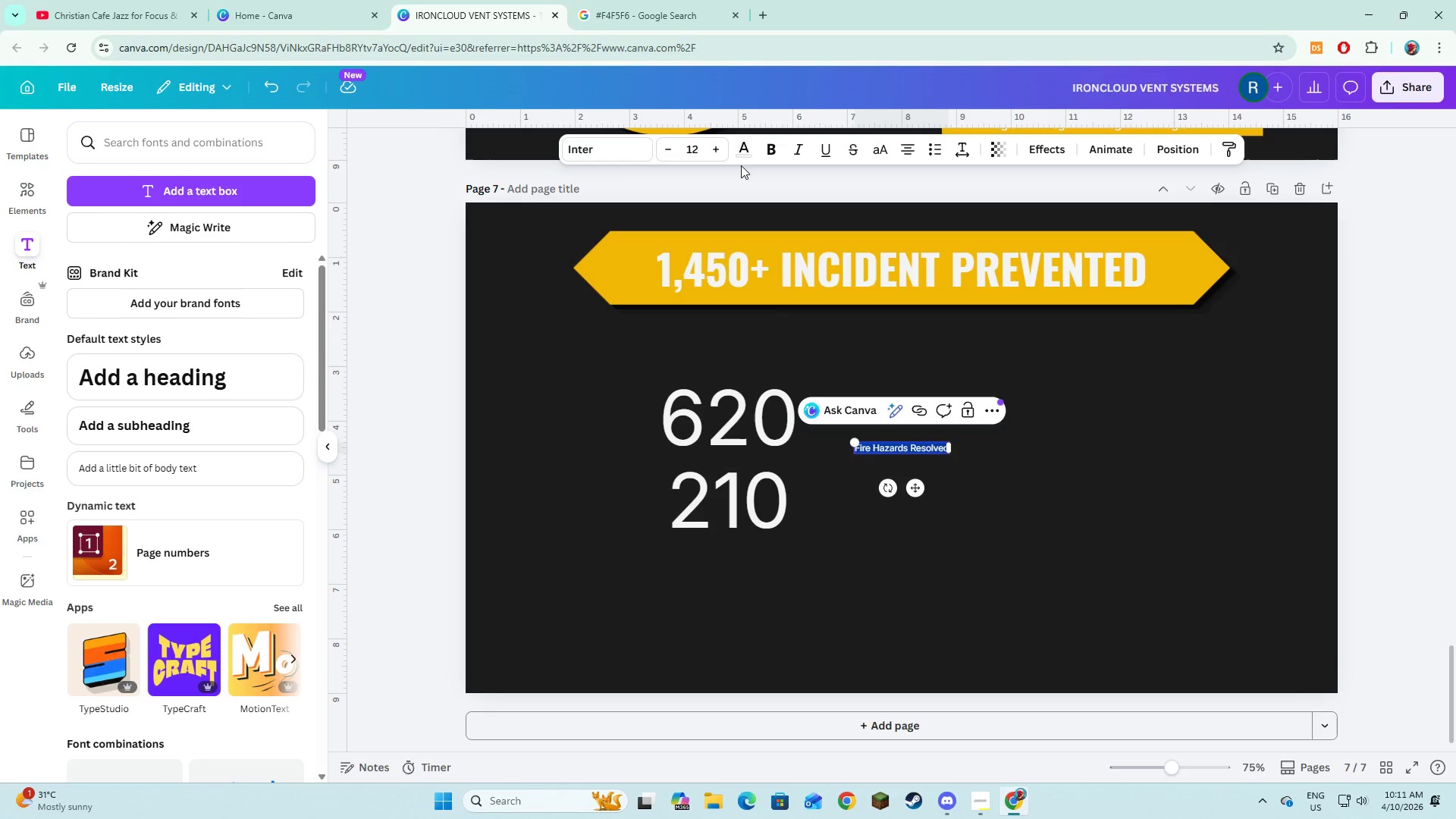 
left_click([764, 151])
 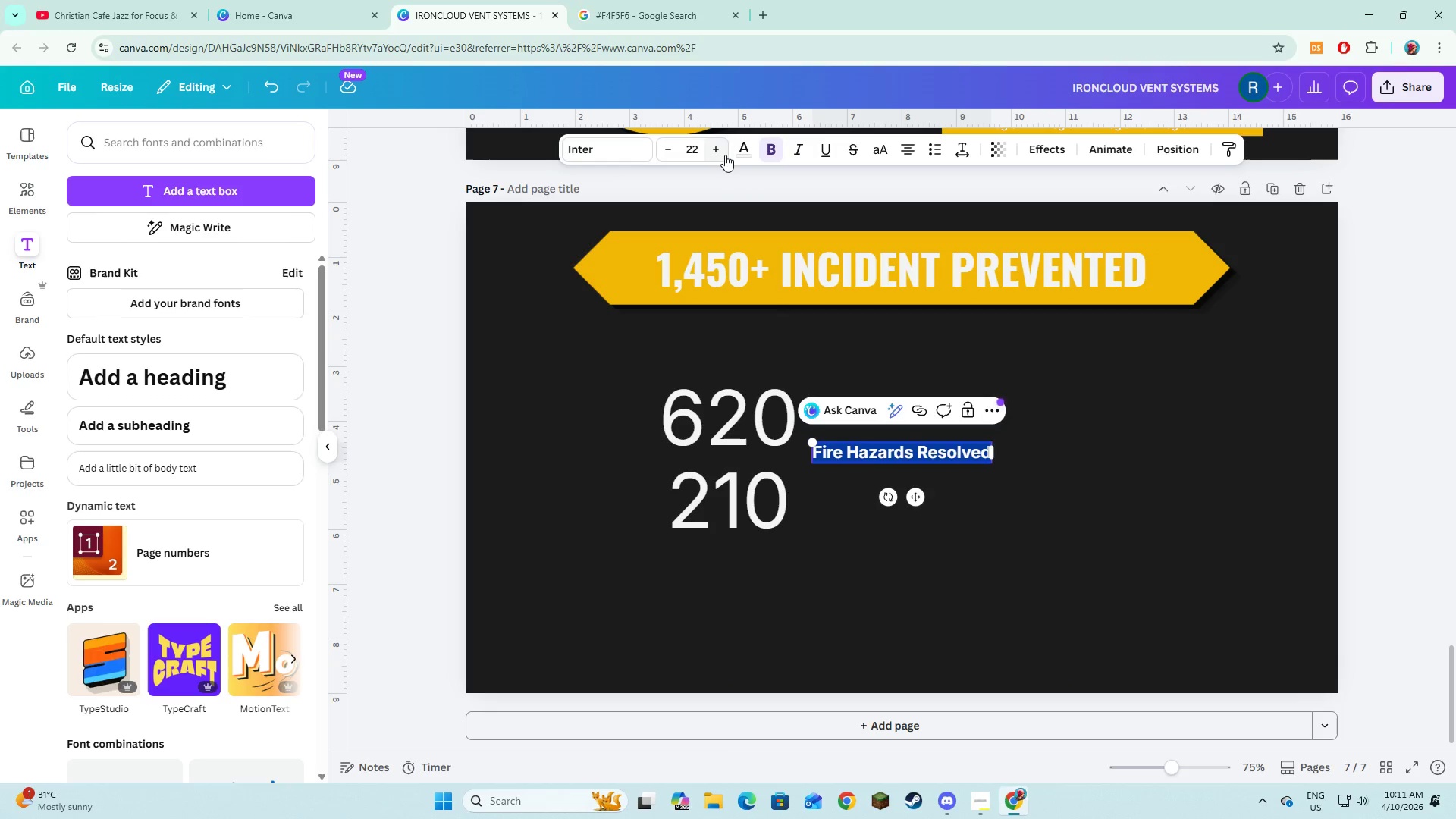 
triple_click([725, 155])
 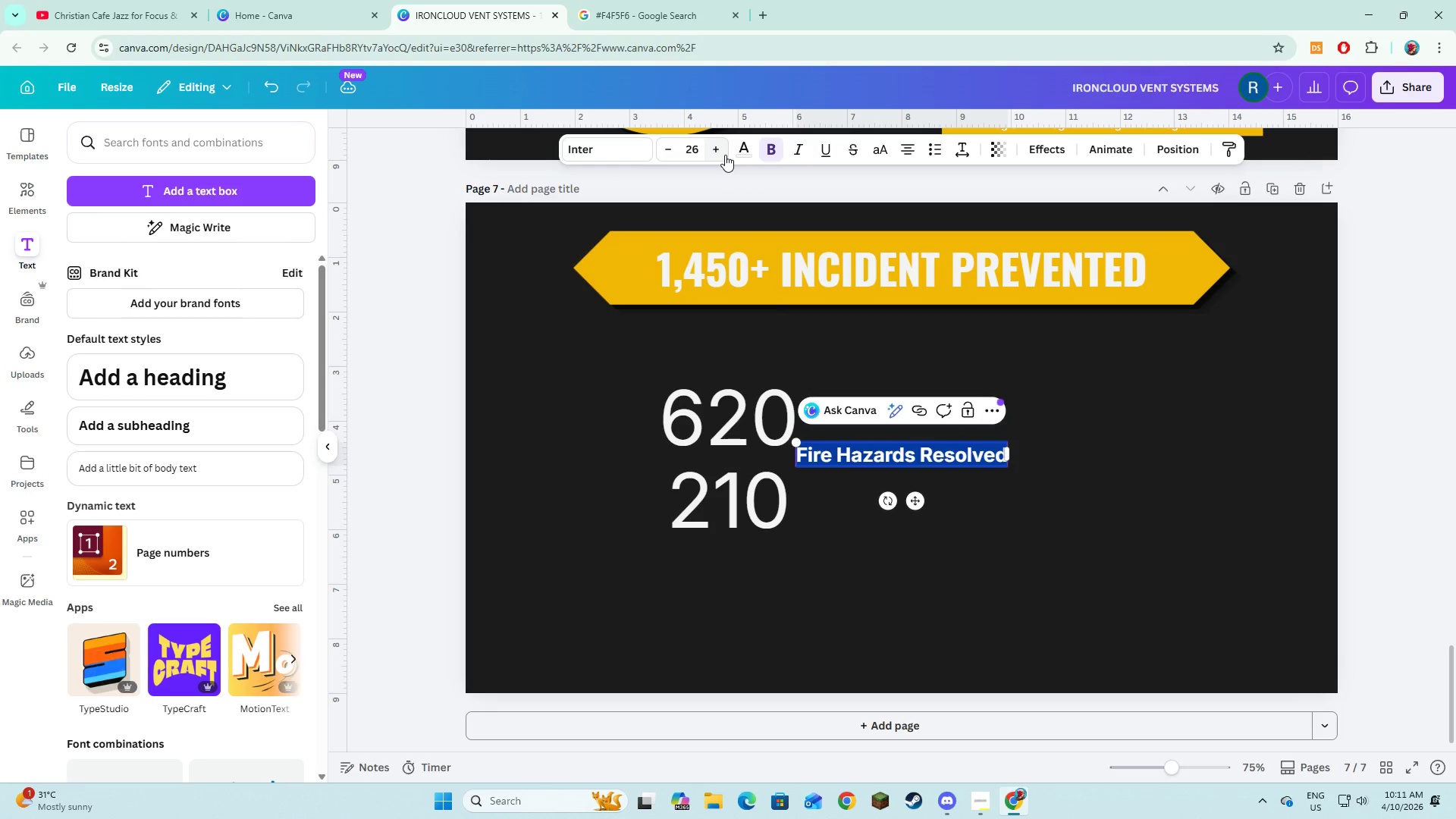 
triple_click([725, 155])
 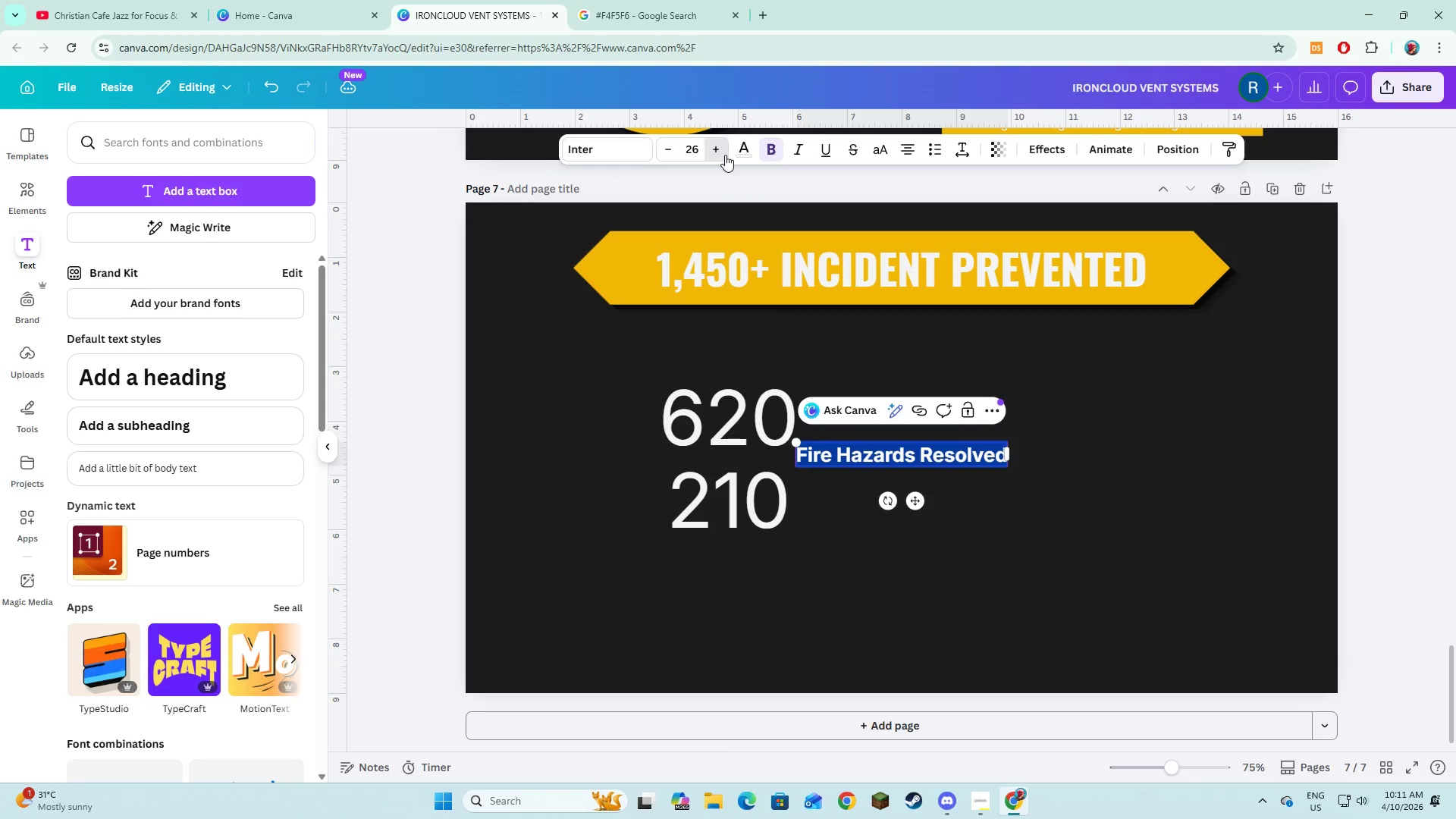 
triple_click([725, 155])
 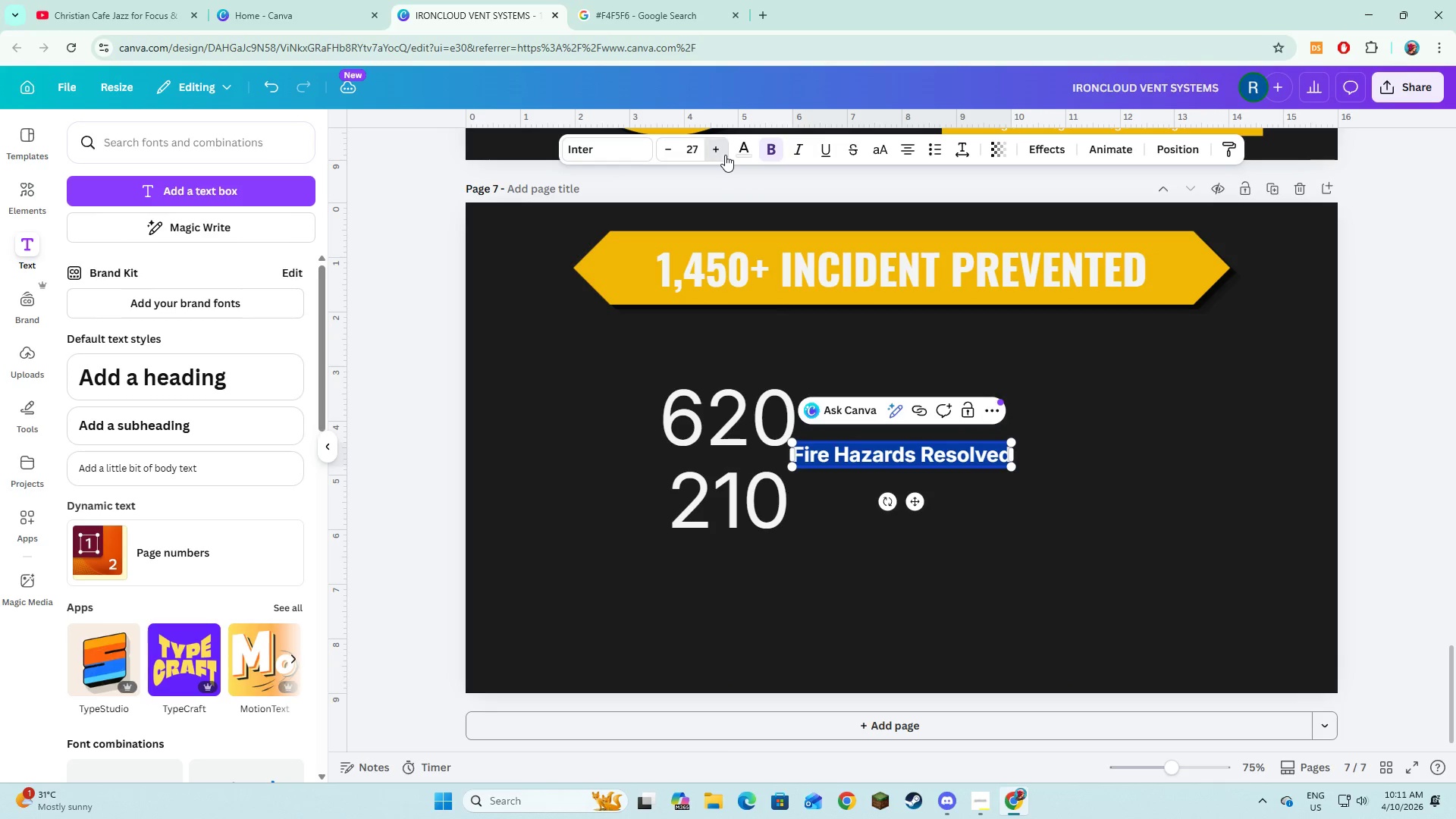 
triple_click([725, 155])
 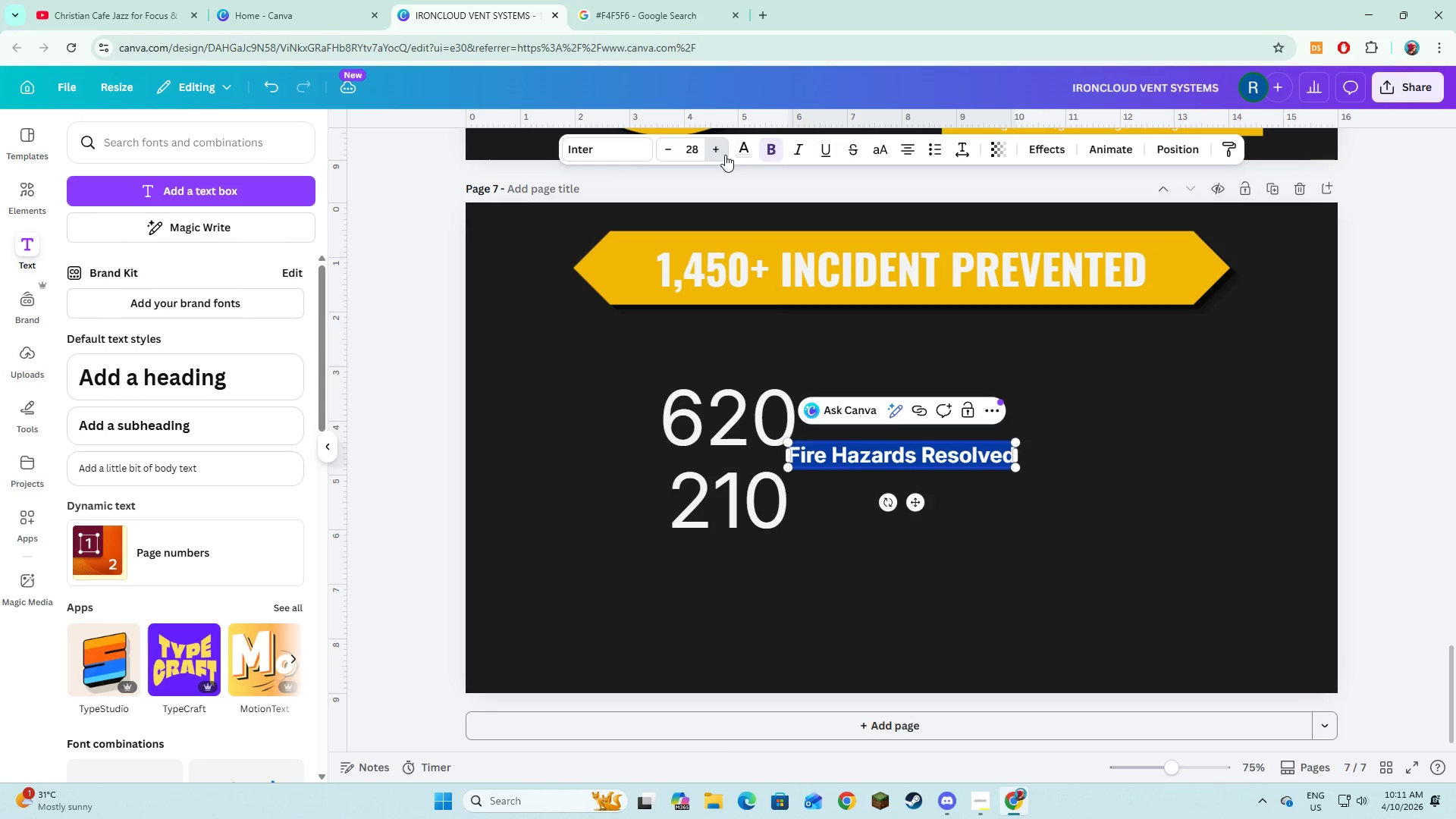 
triple_click([725, 155])
 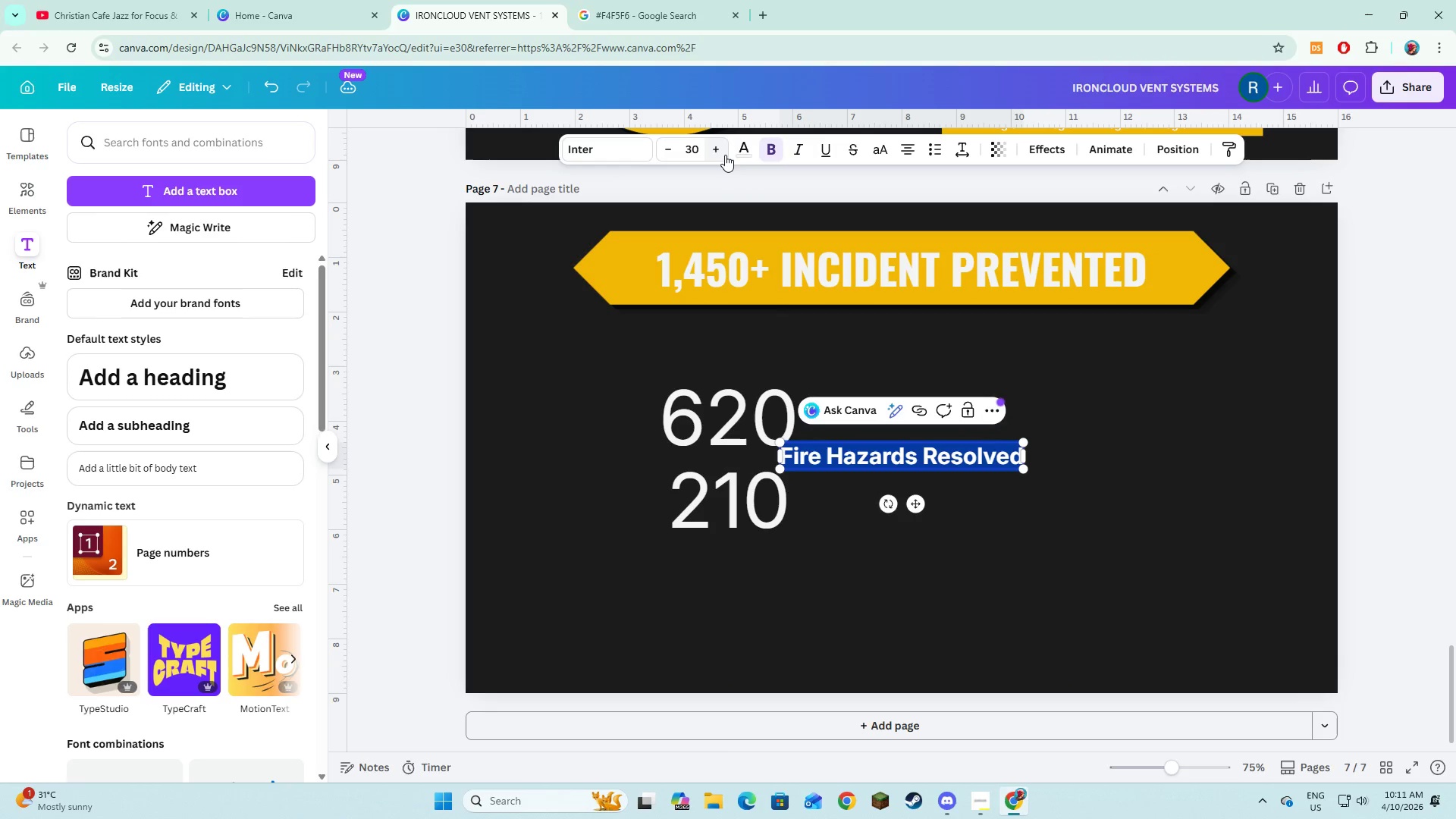 
triple_click([725, 155])
 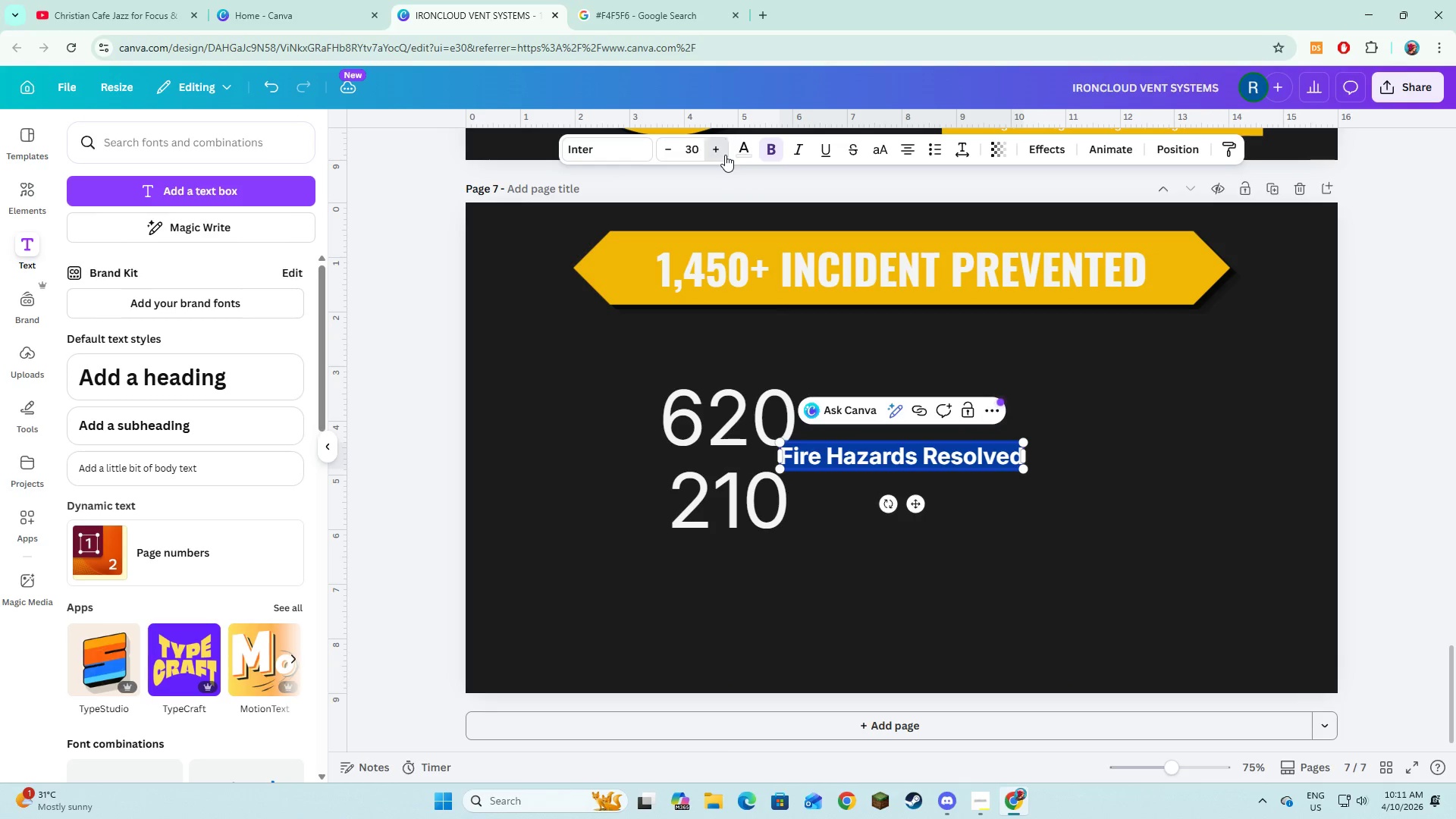 
triple_click([725, 155])
 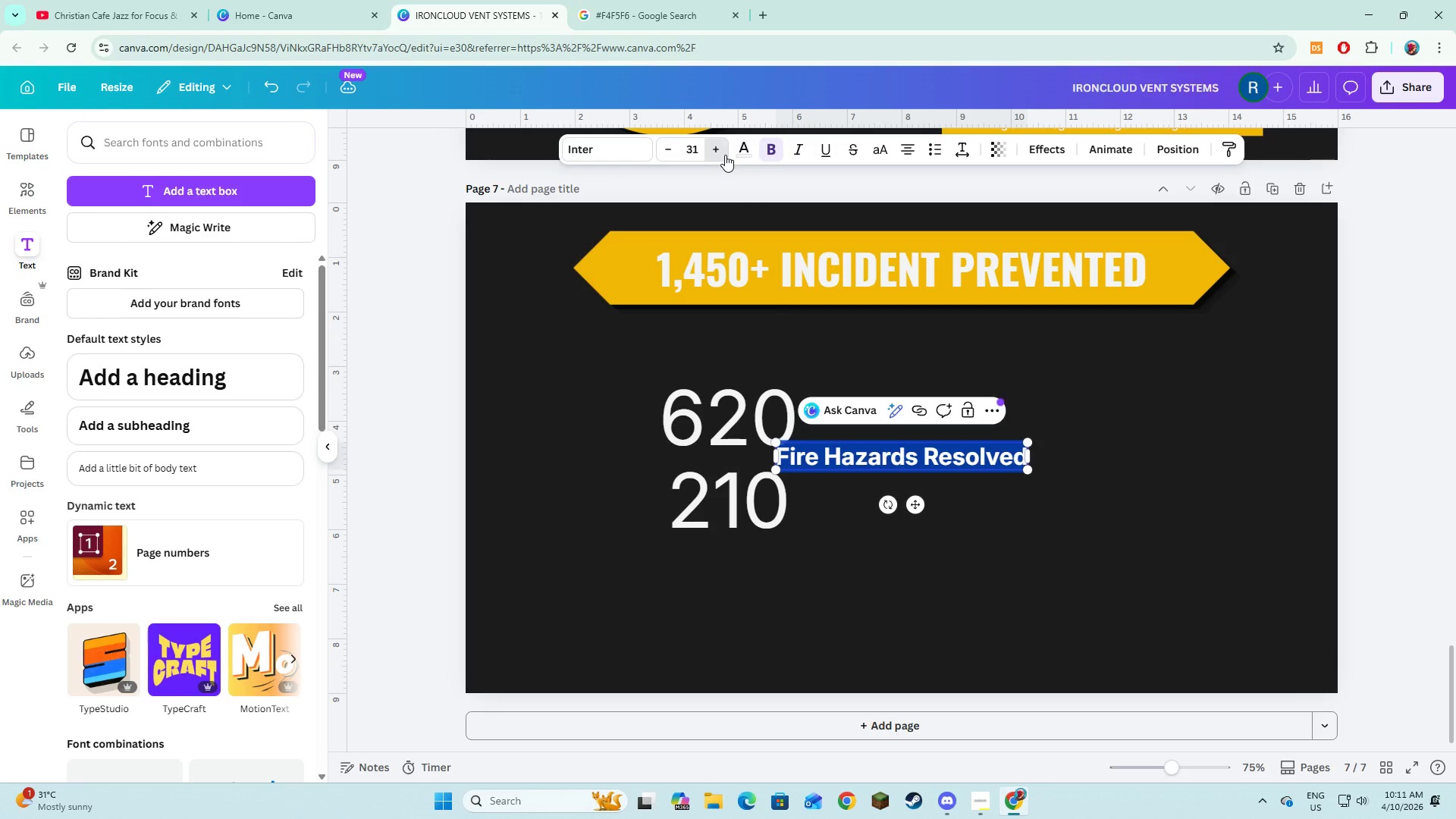 
triple_click([725, 155])
 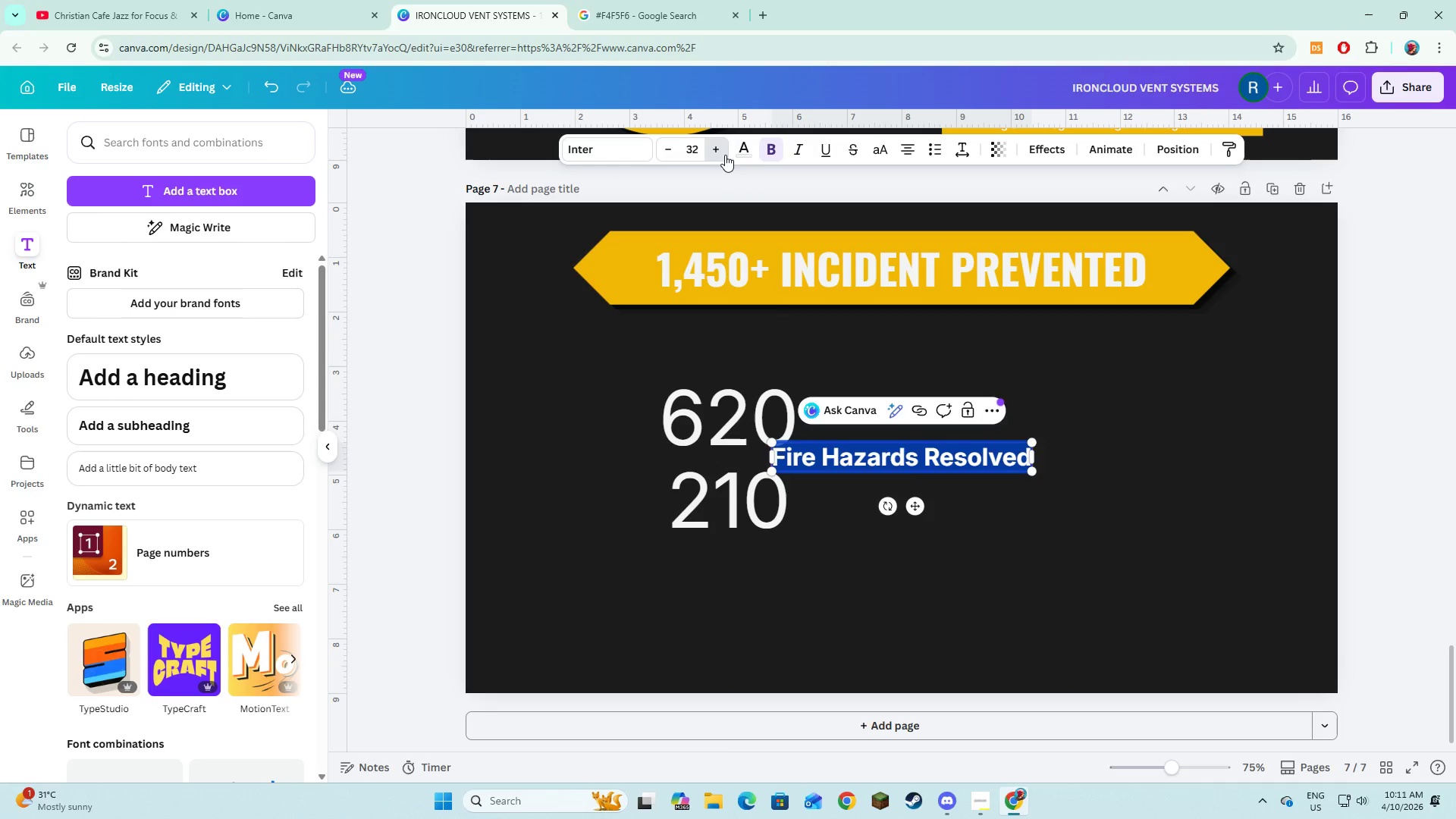 
triple_click([725, 155])
 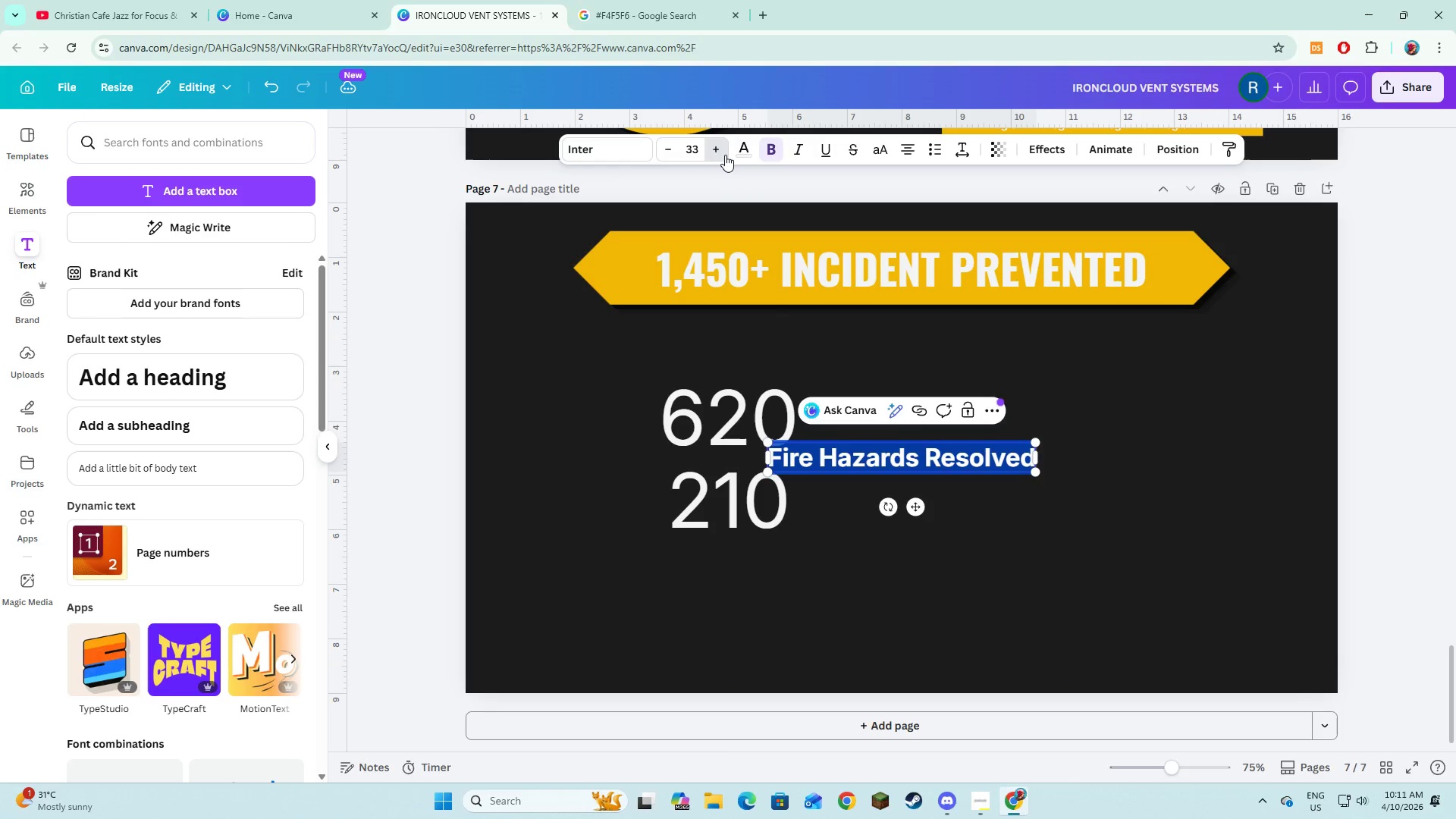 
triple_click([725, 155])
 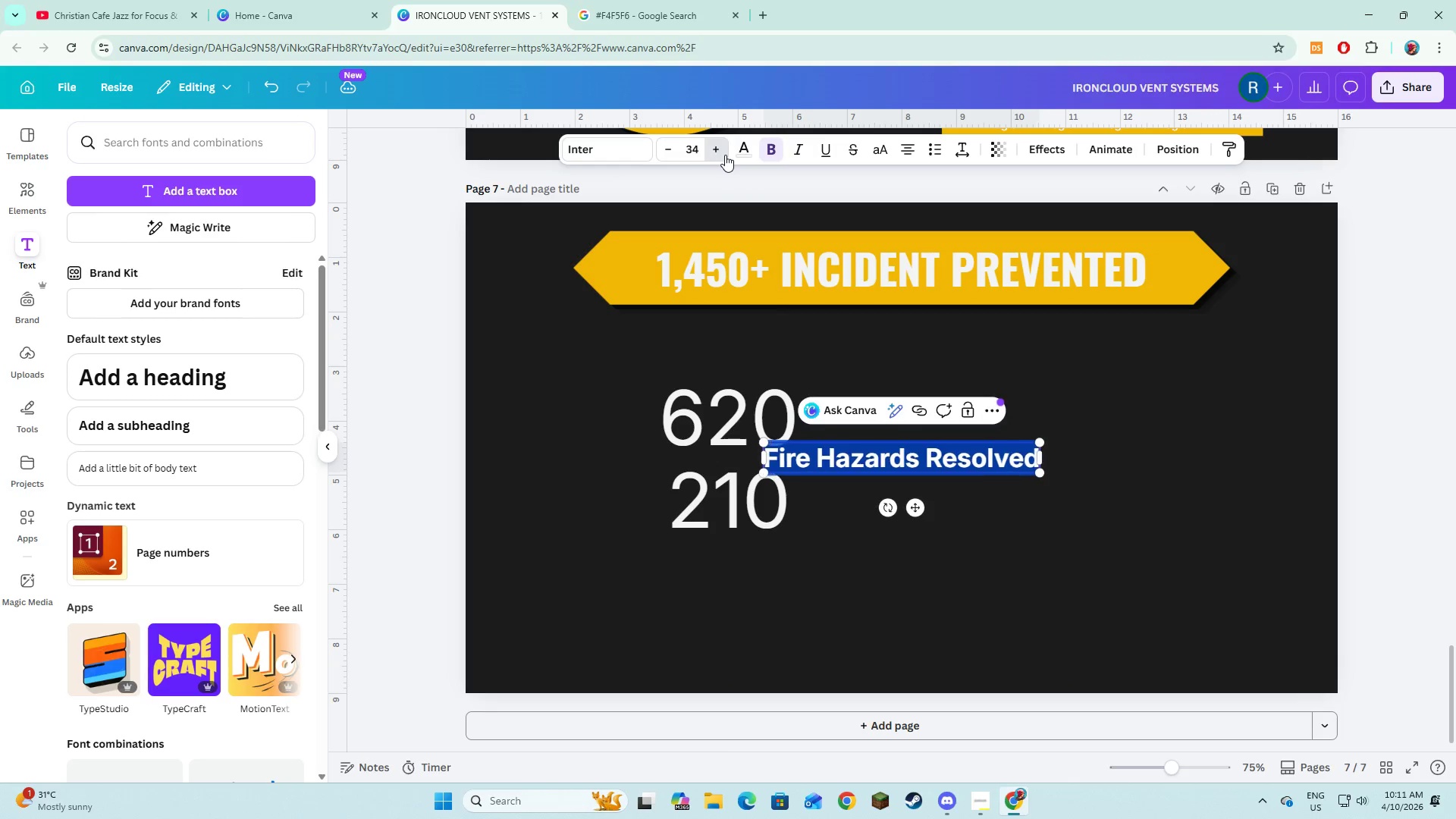 
triple_click([725, 155])
 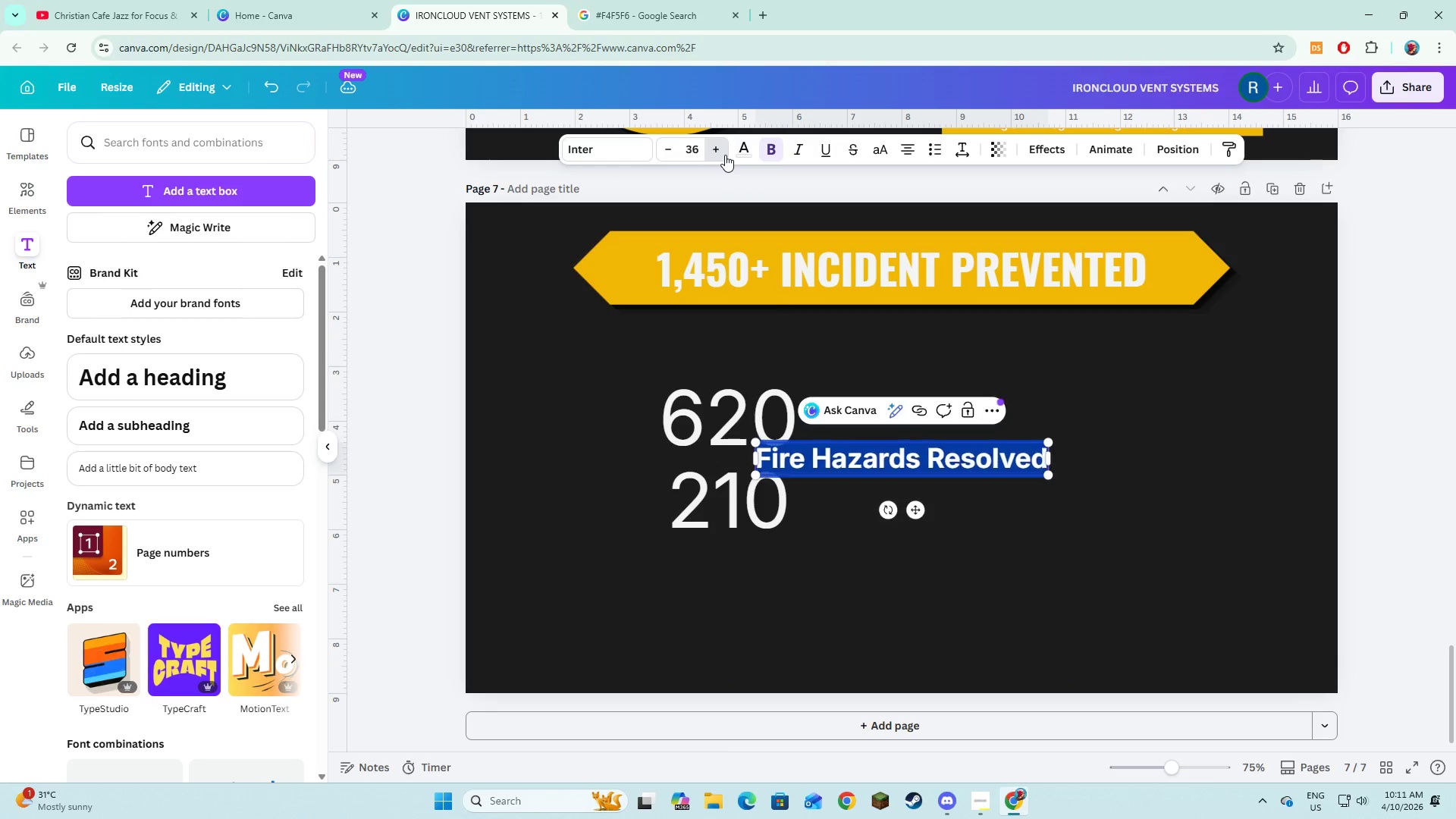 
triple_click([725, 155])
 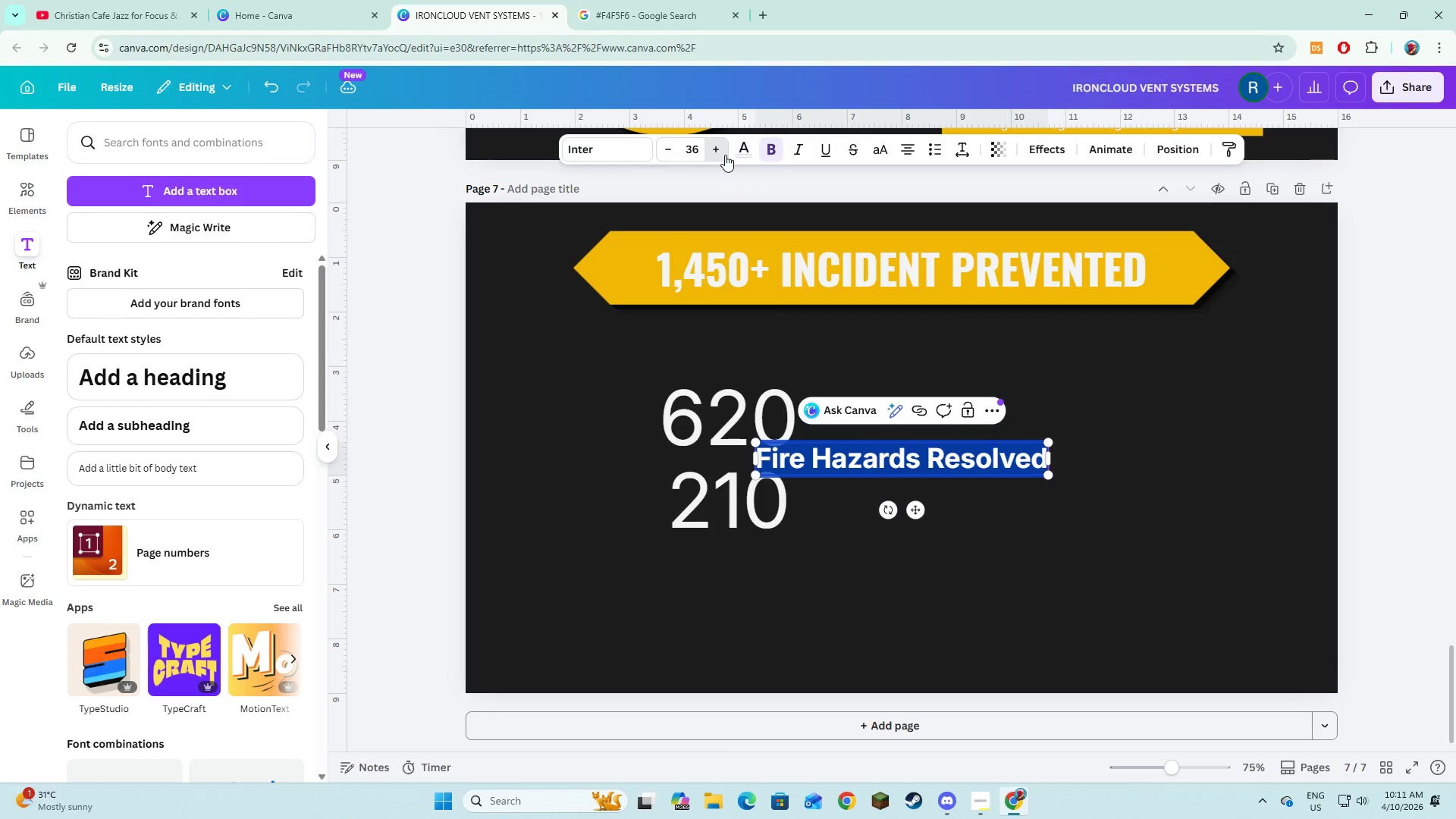 
triple_click([725, 155])
 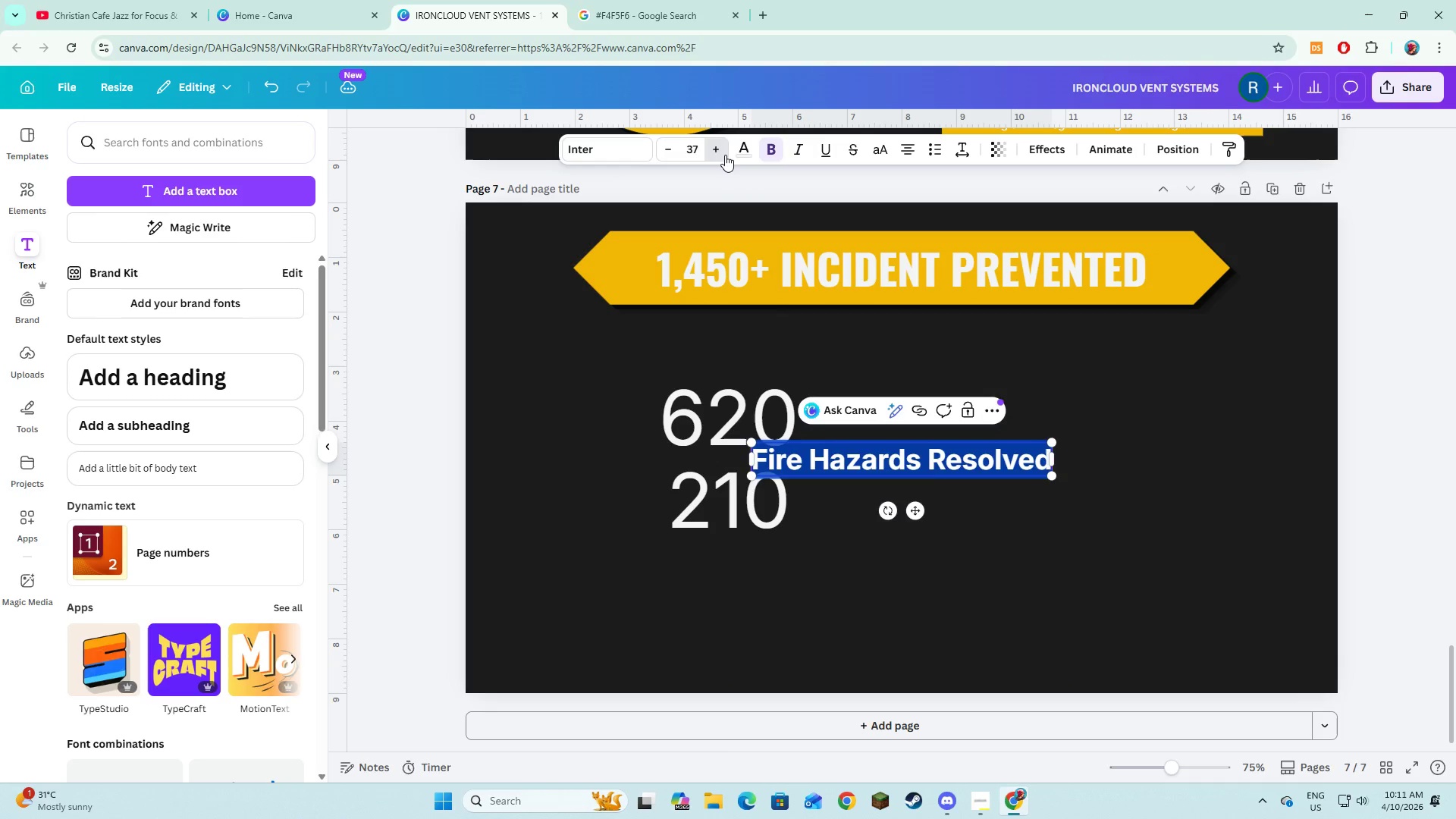 
triple_click([725, 155])
 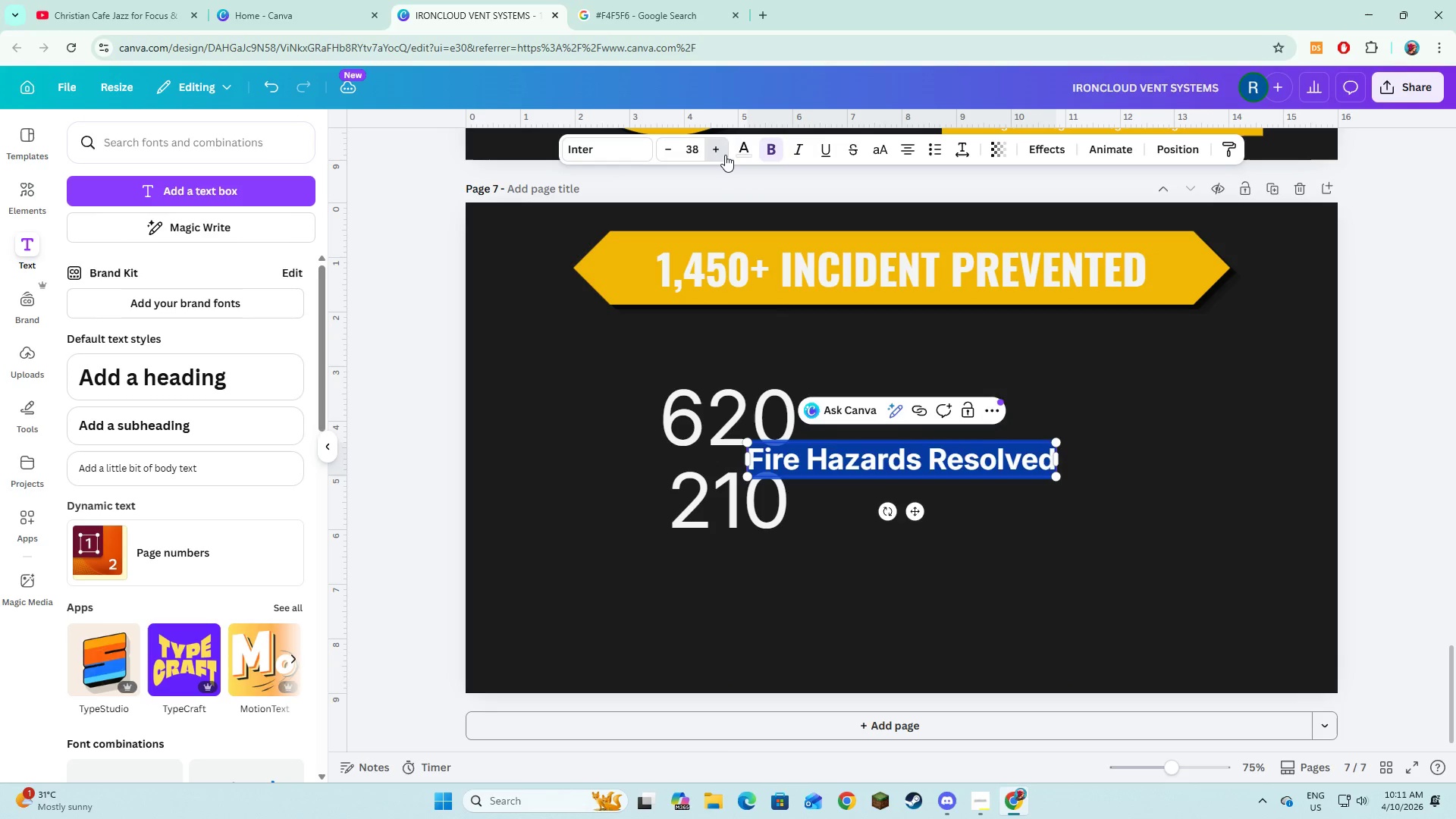 
triple_click([725, 155])
 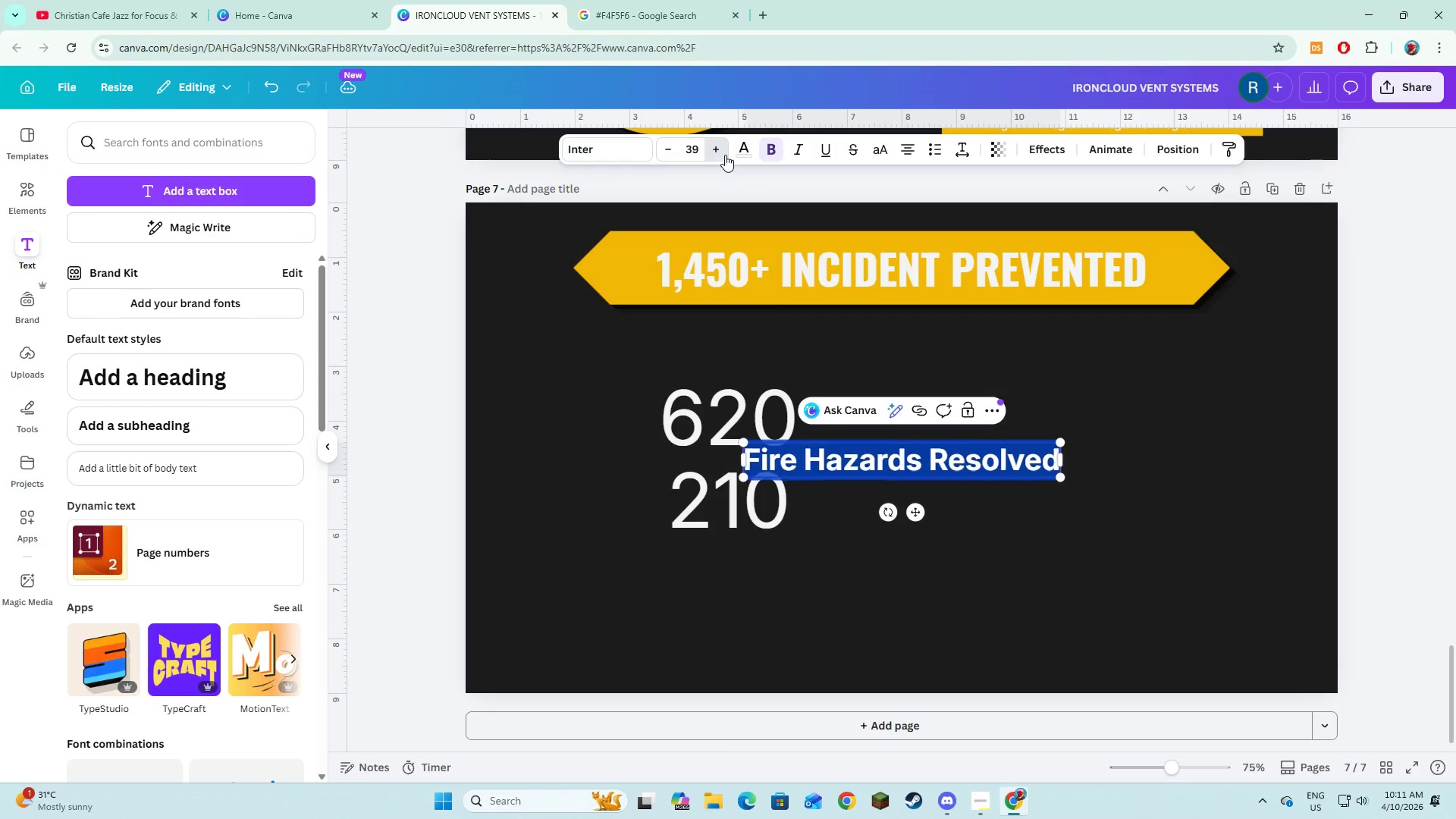 
triple_click([725, 155])
 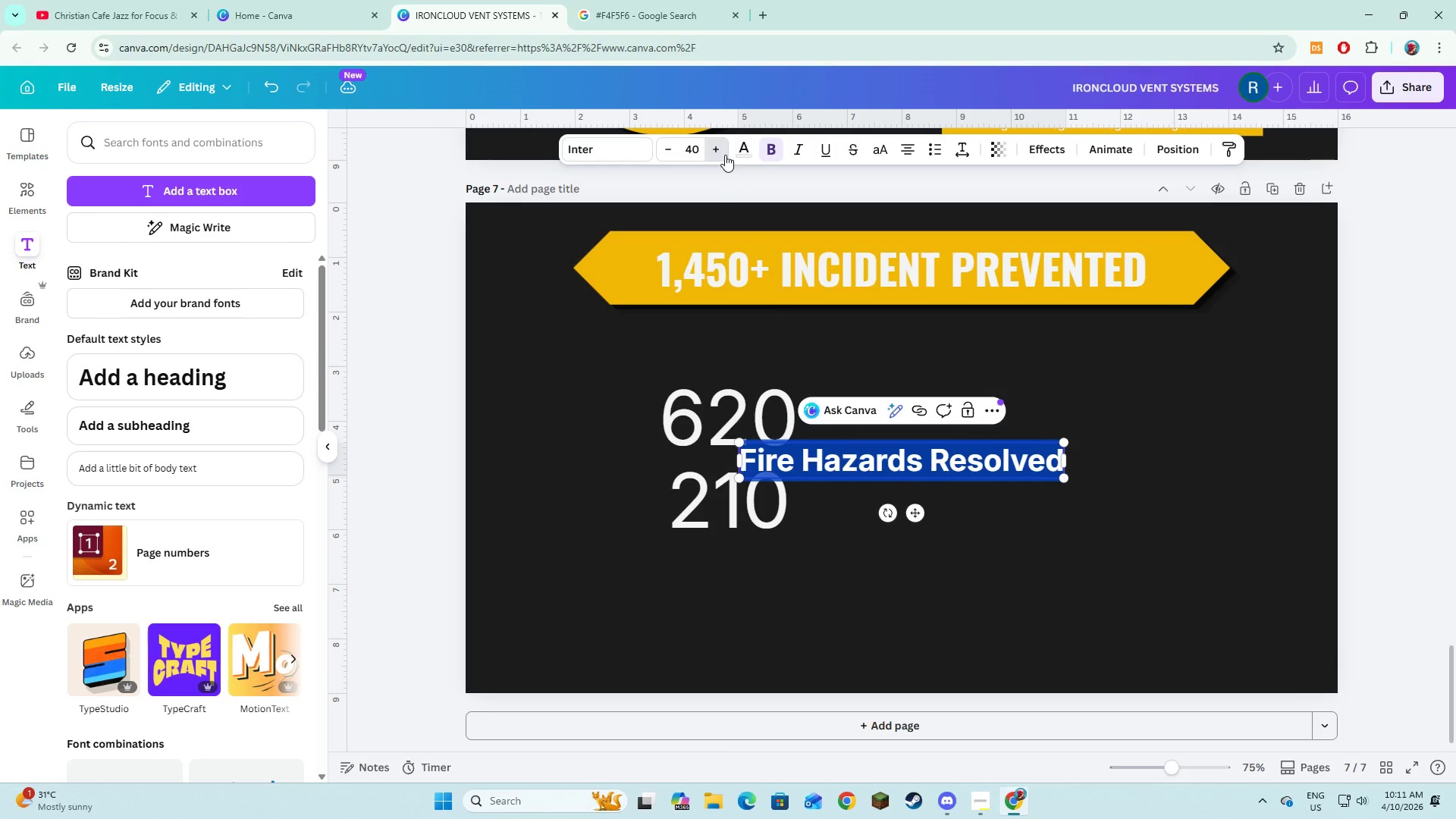 
triple_click([725, 155])
 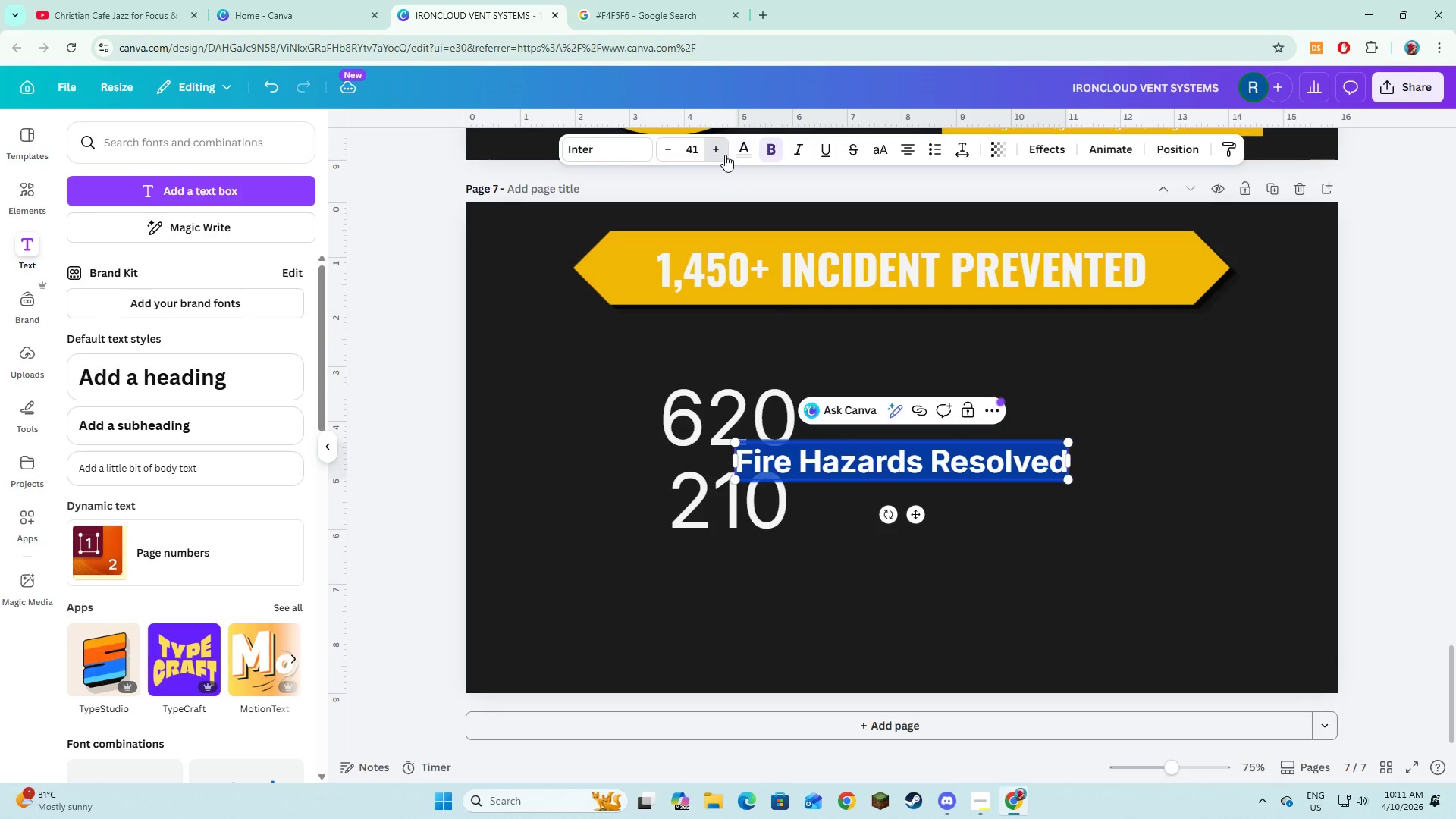 
triple_click([725, 155])
 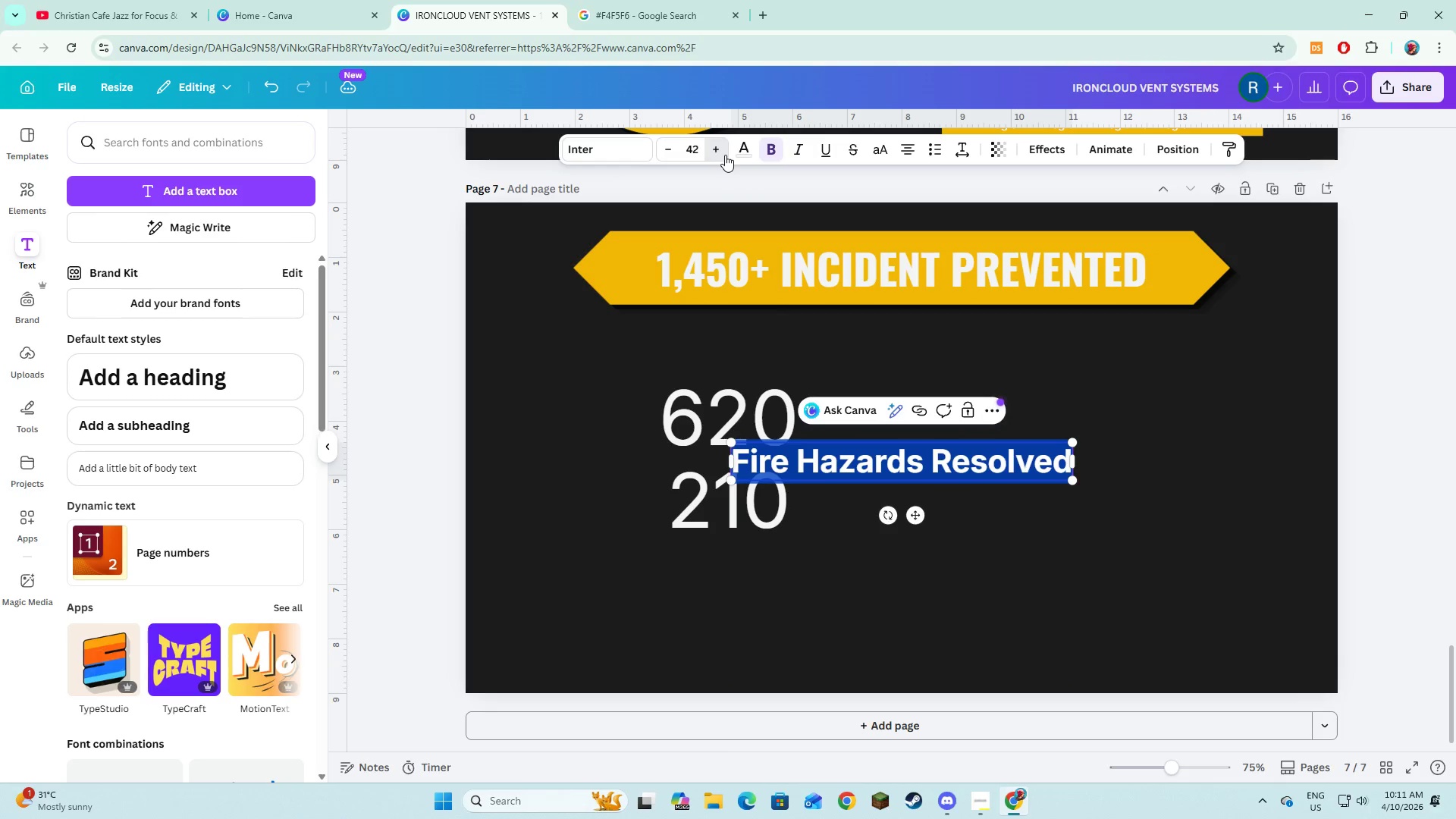 
triple_click([725, 155])
 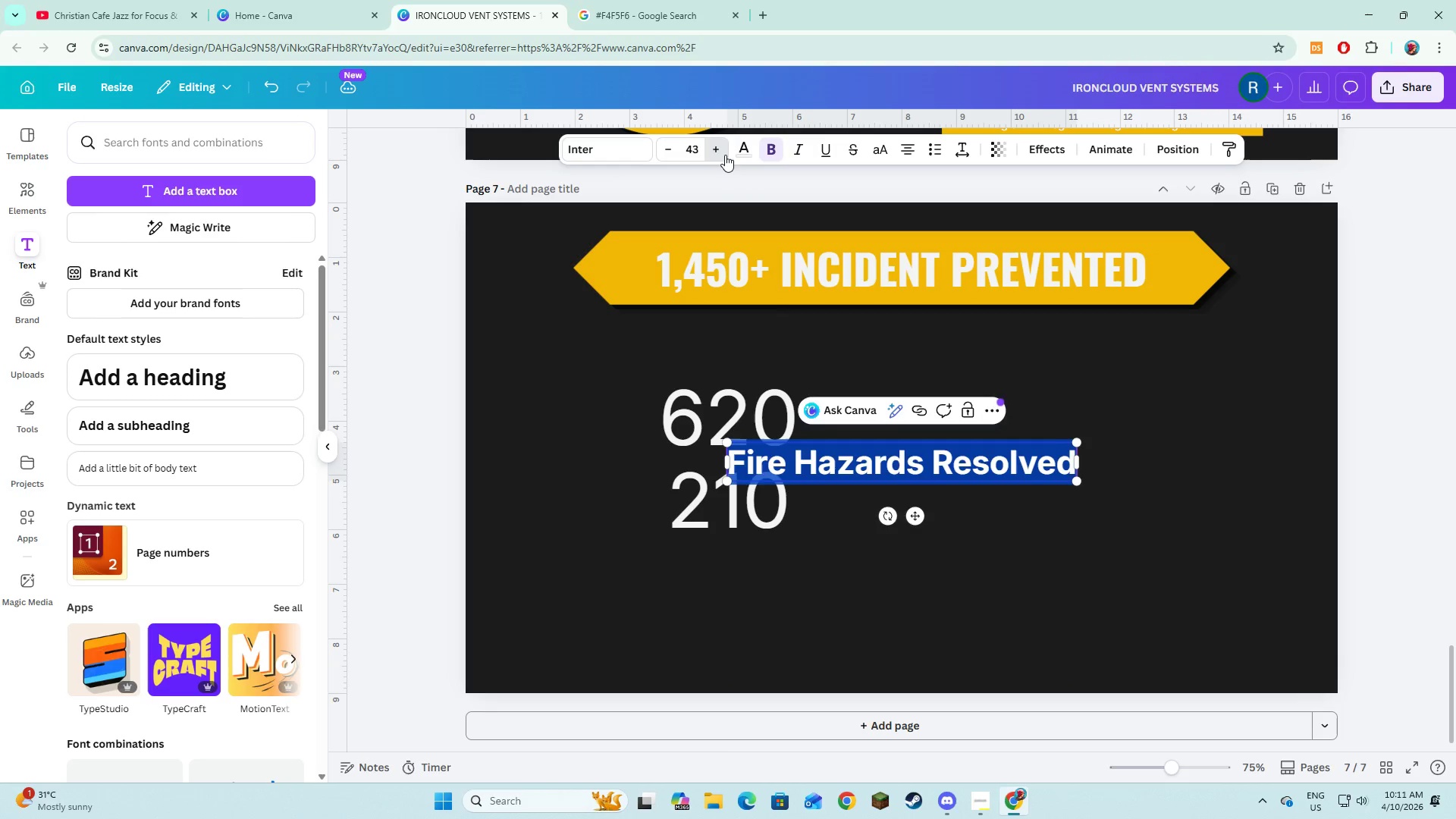 
triple_click([725, 155])
 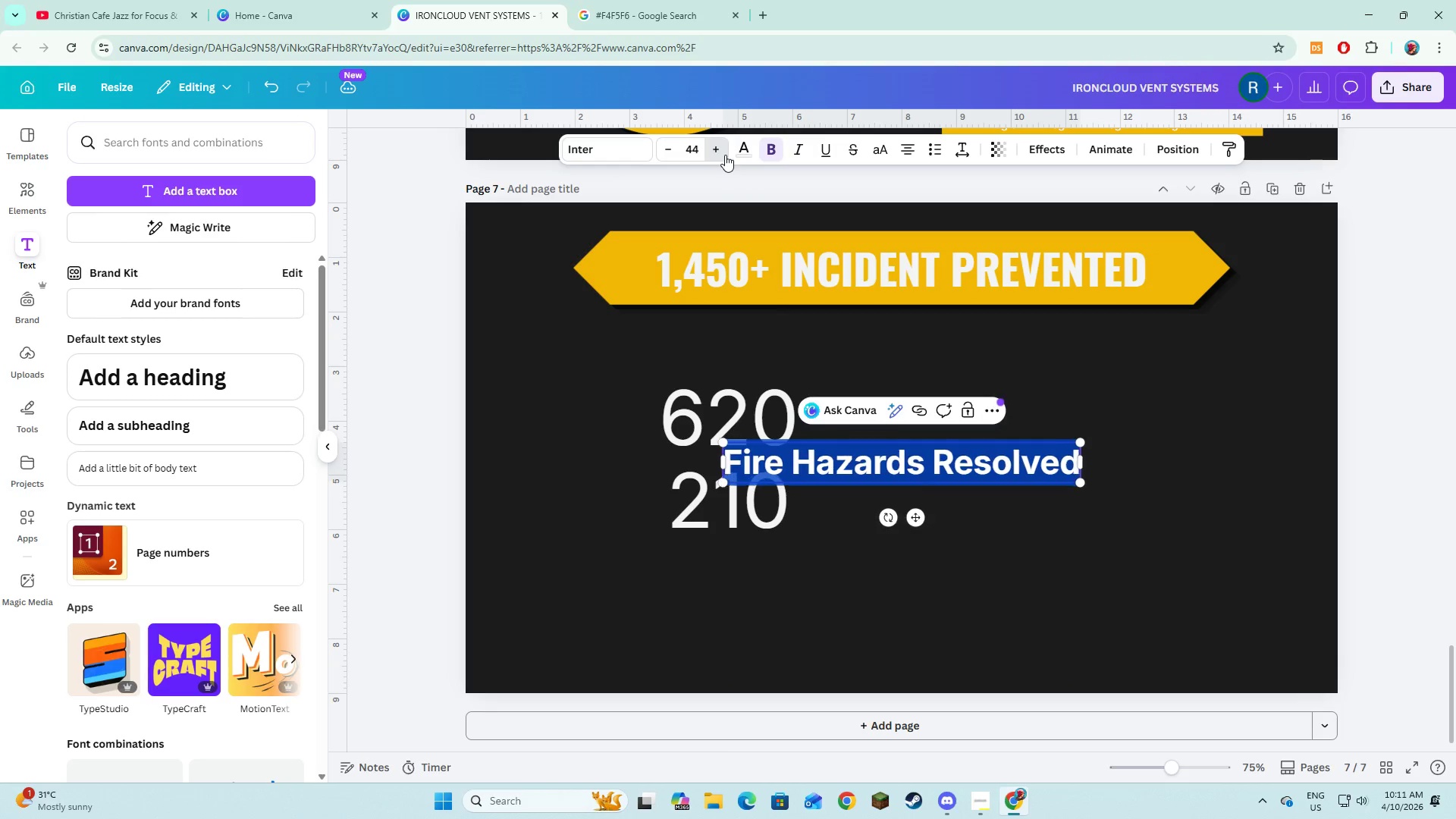 
triple_click([725, 155])
 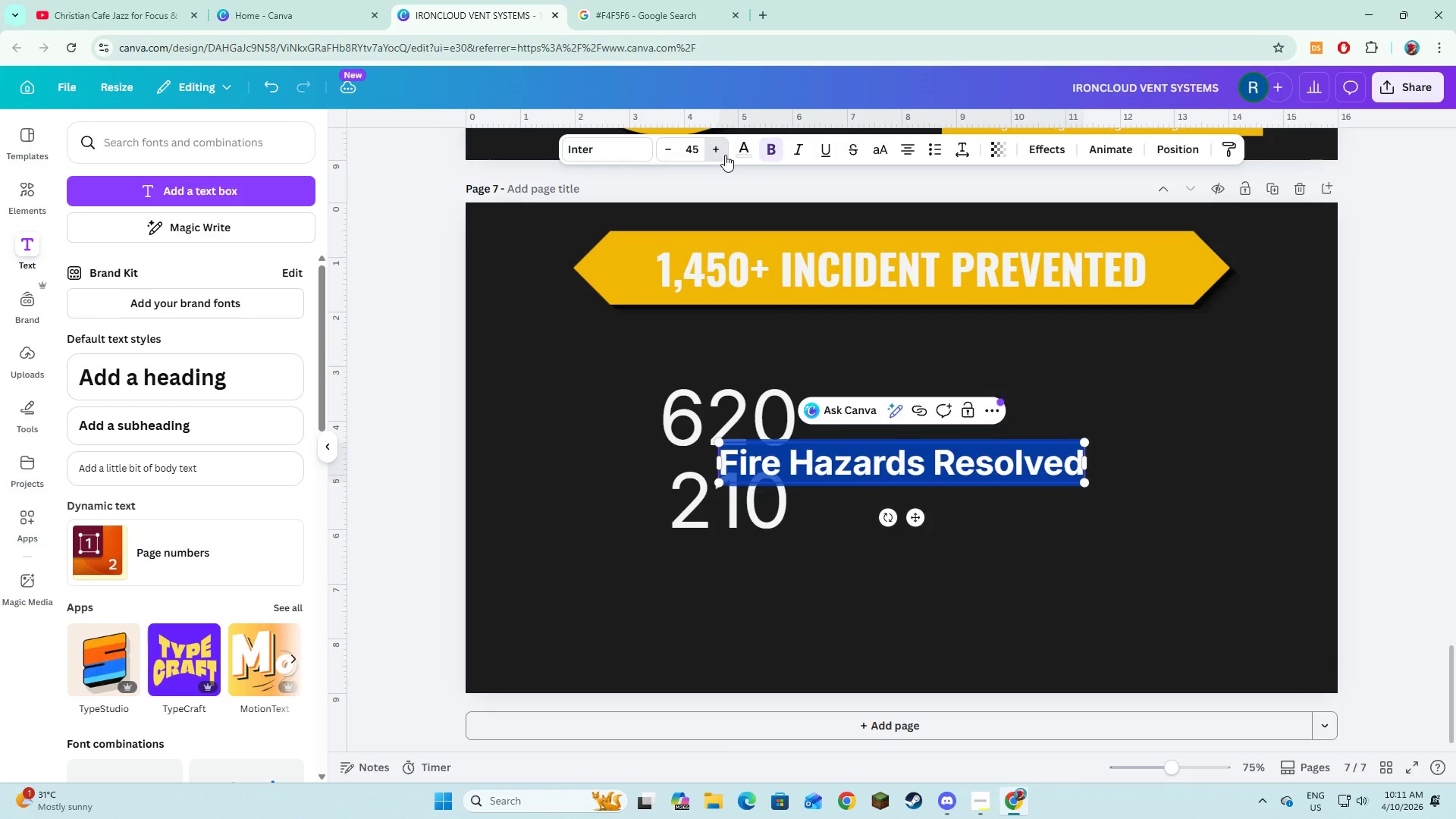 
triple_click([725, 155])
 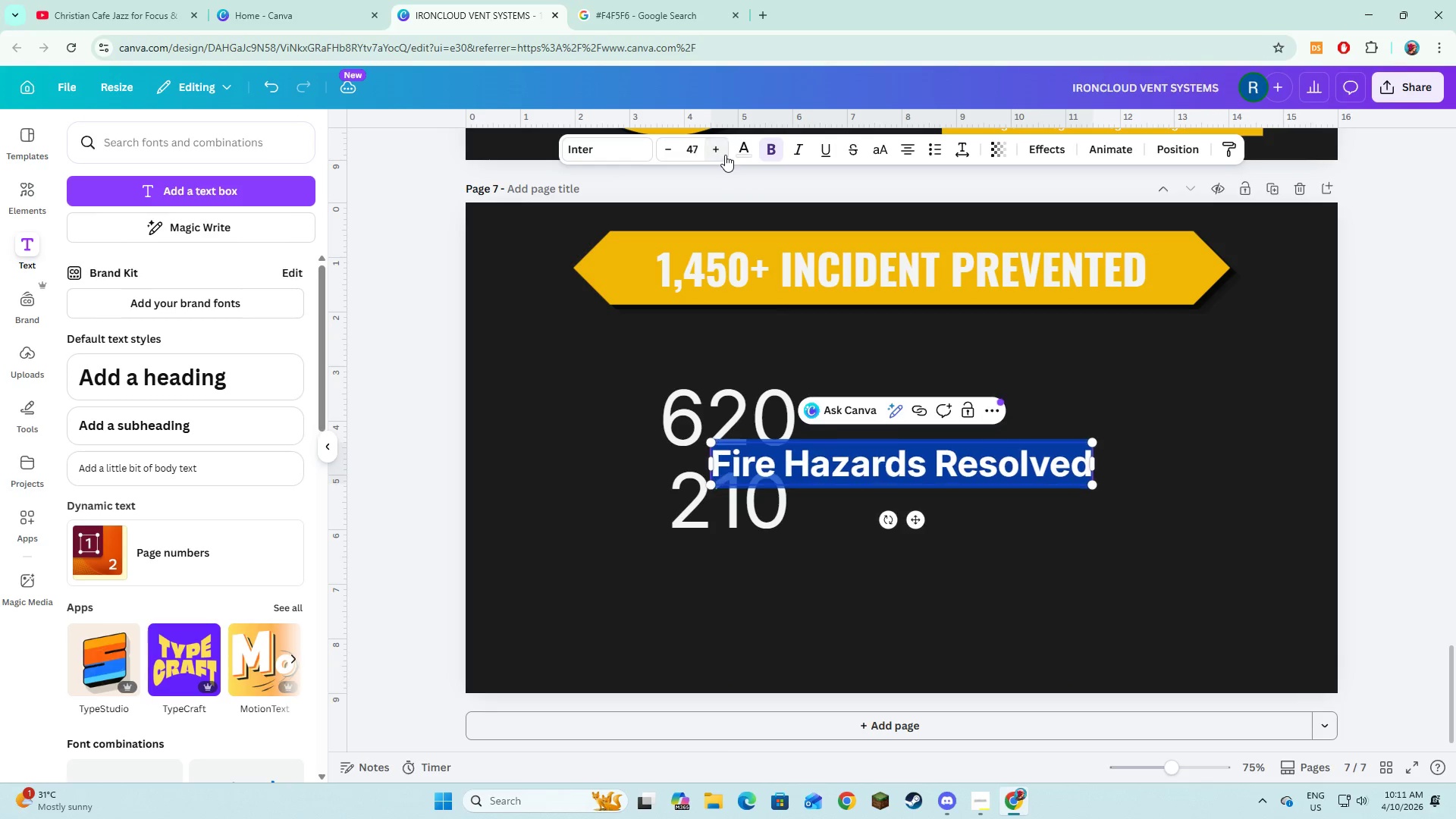 
triple_click([725, 155])
 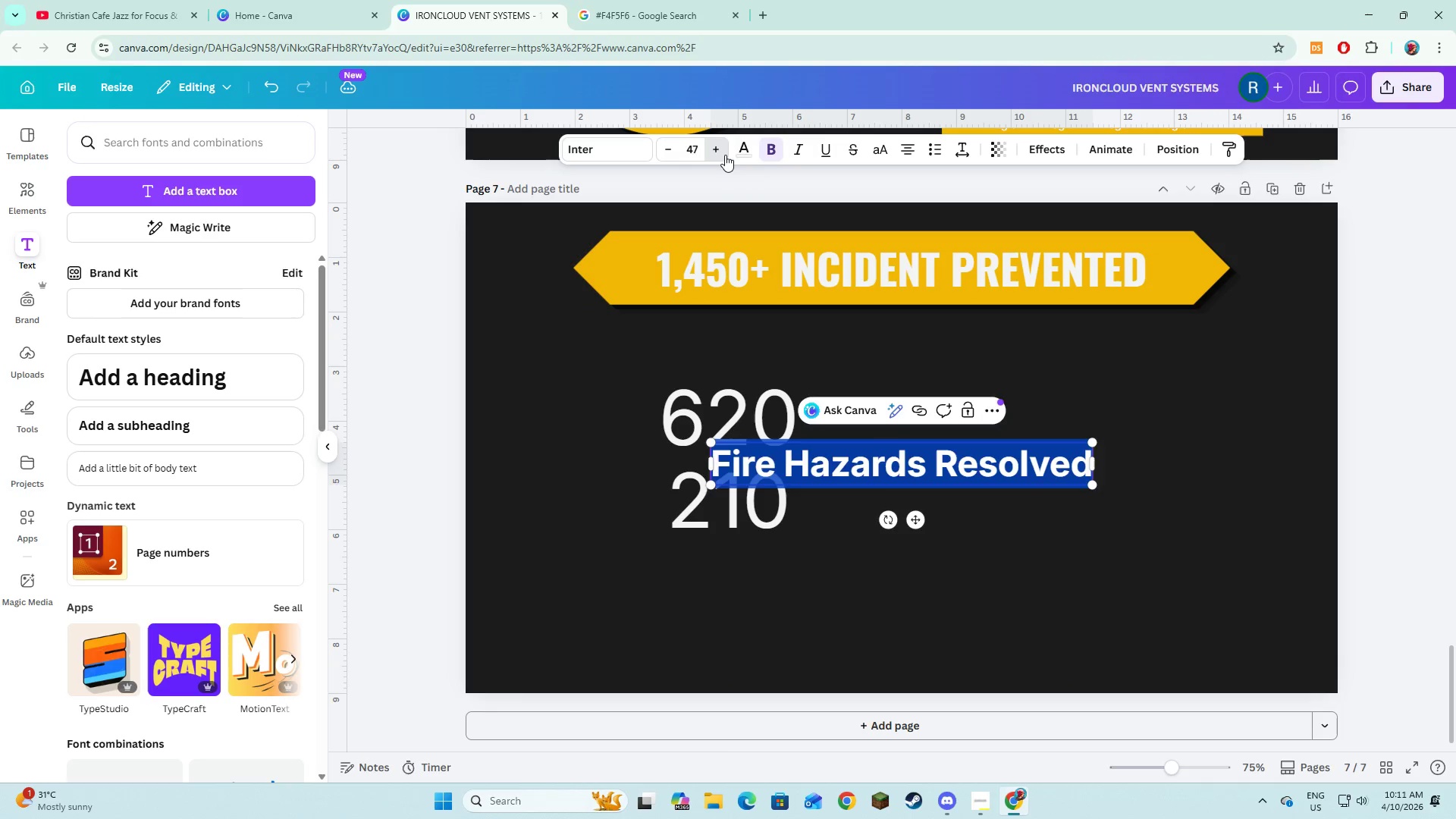 
triple_click([725, 155])
 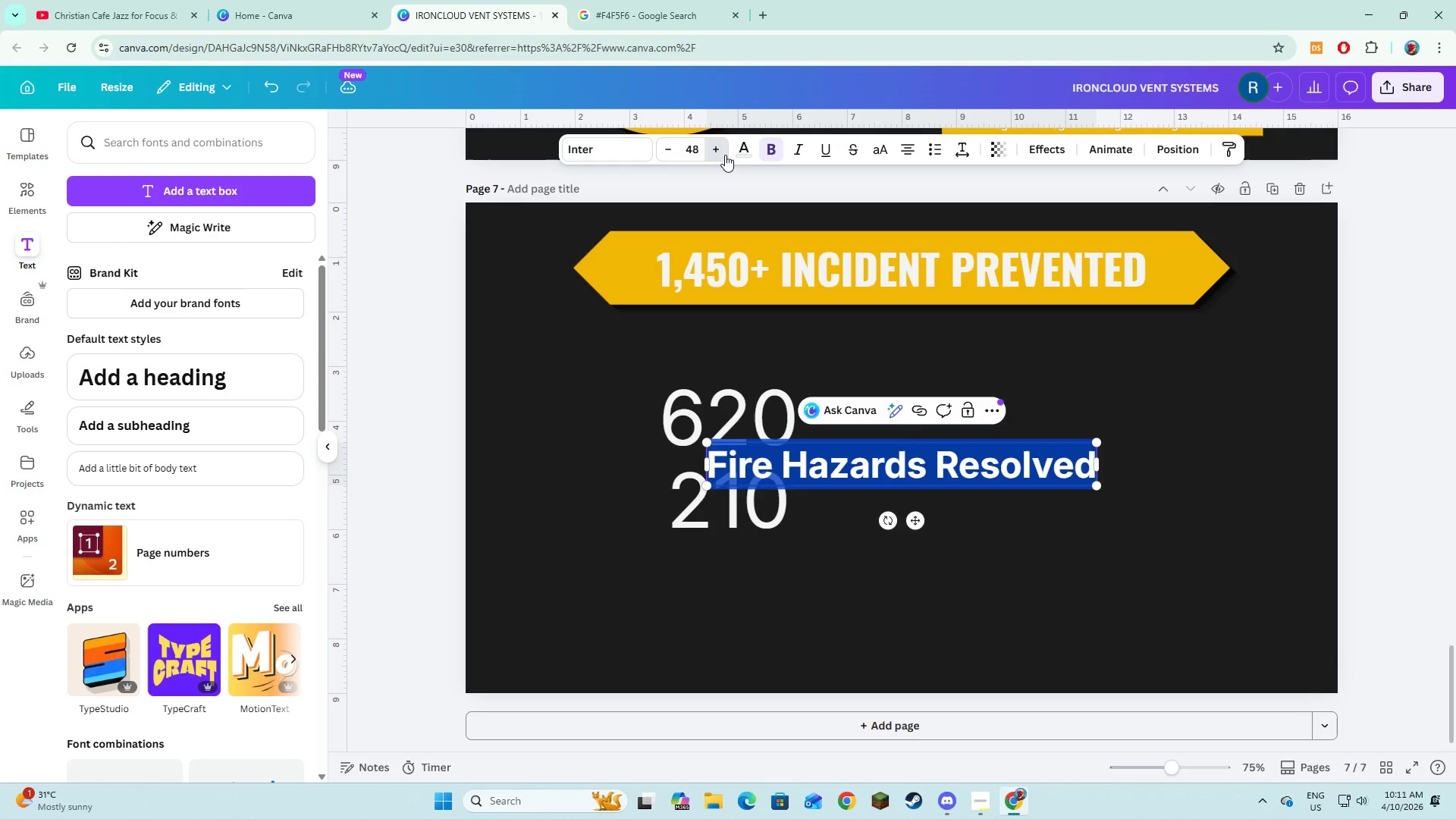 
triple_click([725, 155])
 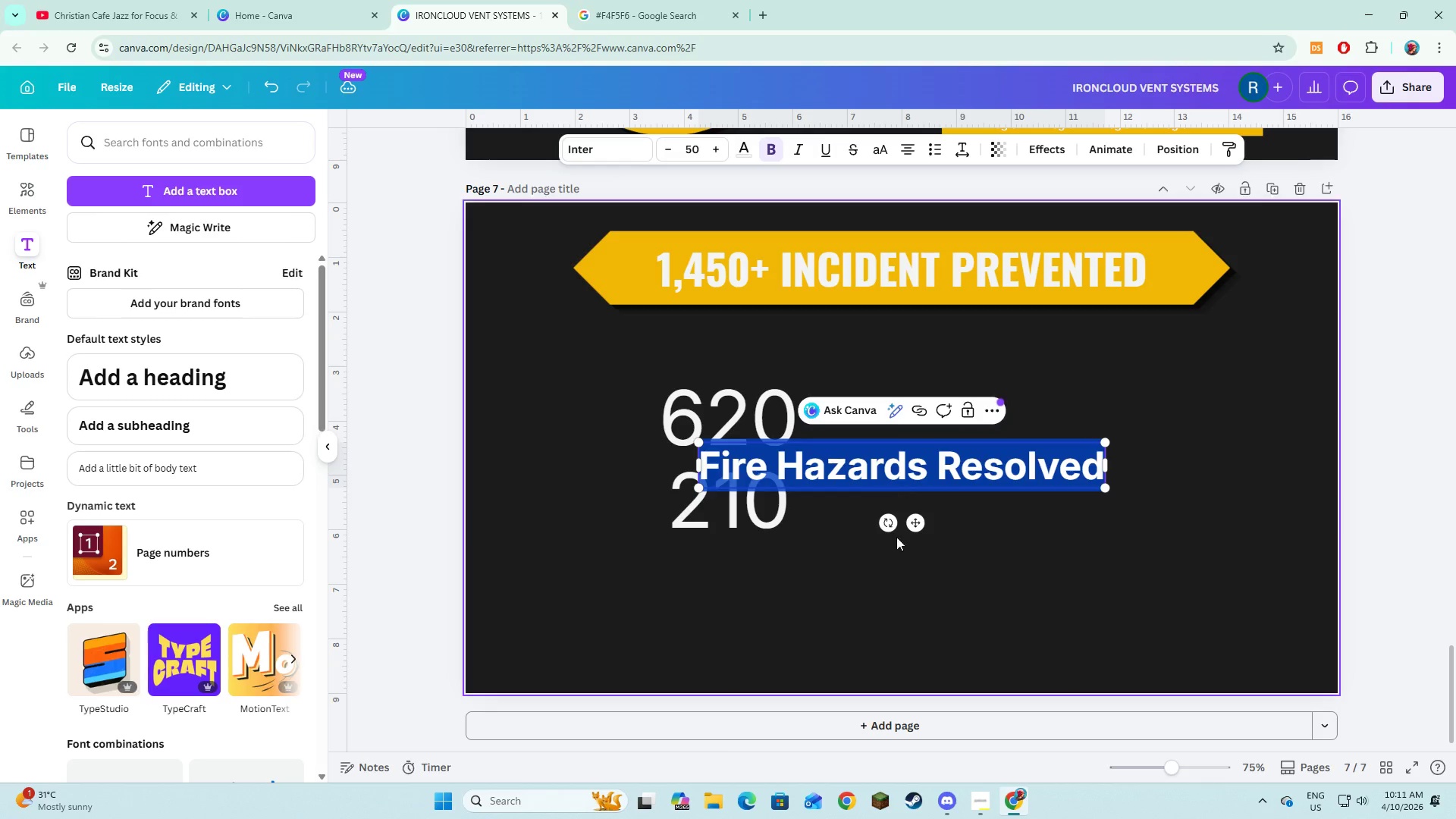 
left_click([950, 584])
 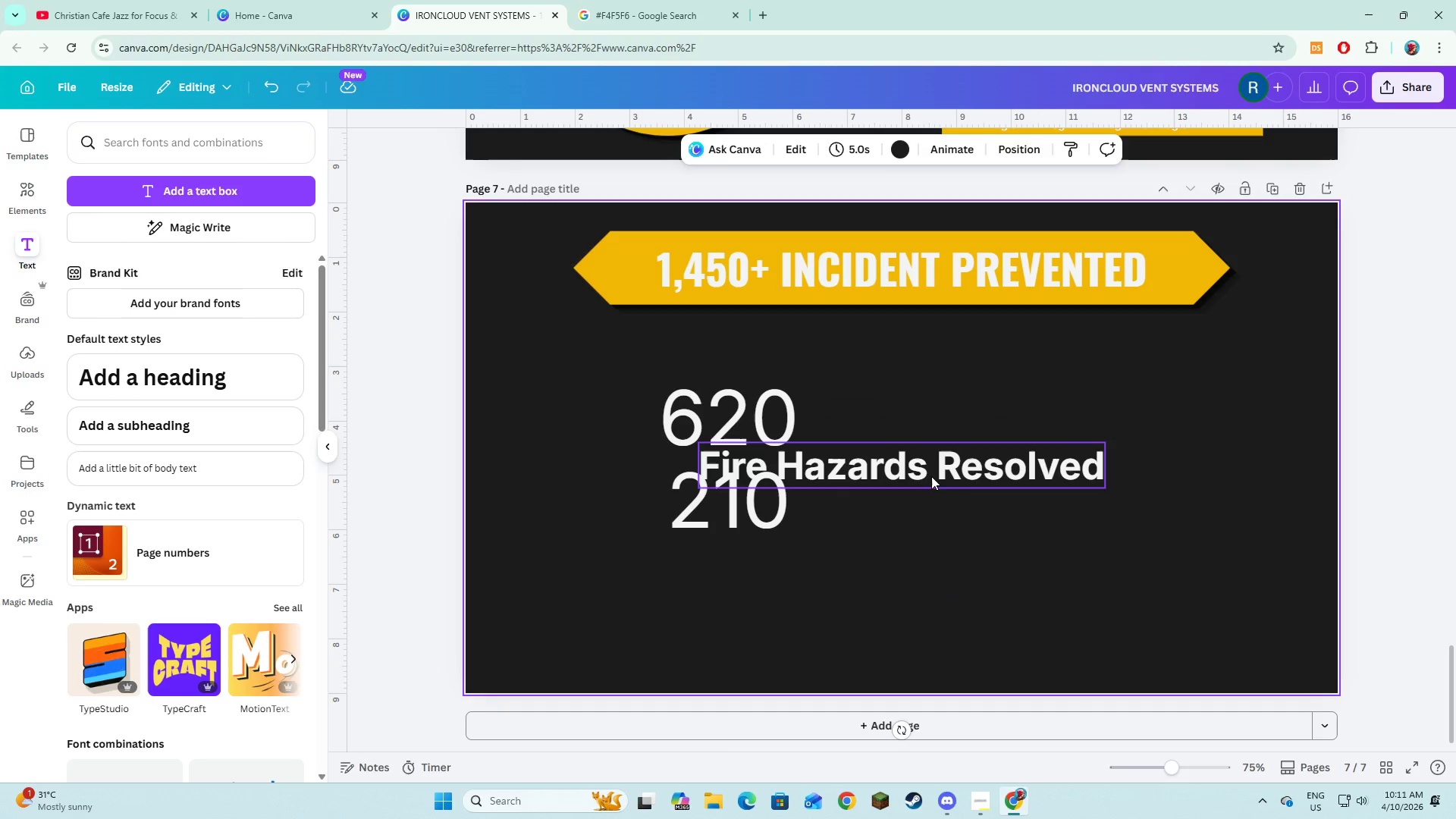 
left_click([931, 471])
 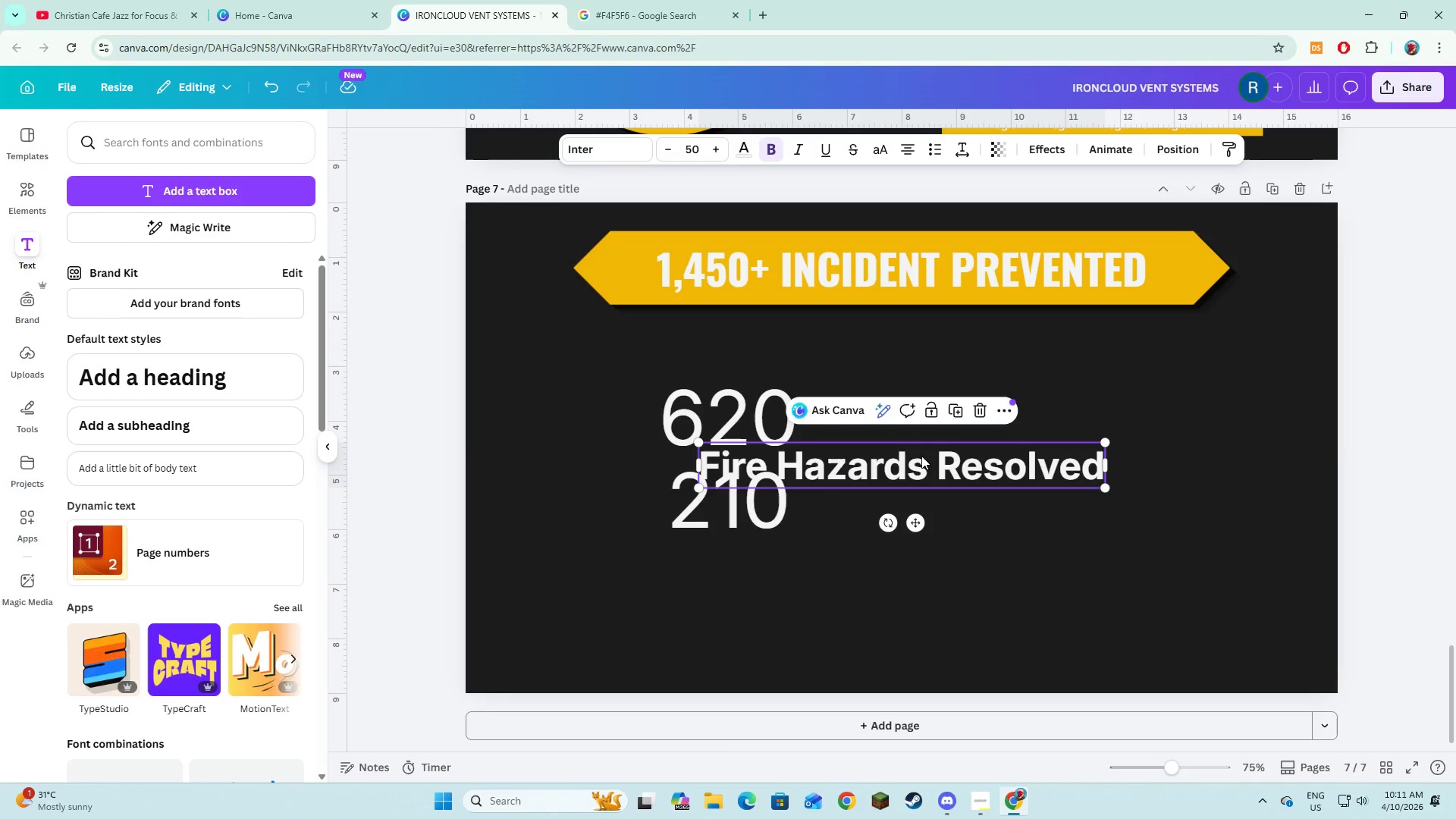 
left_click_drag(start_coordinate=[921, 456], to_coordinate=[1042, 415])
 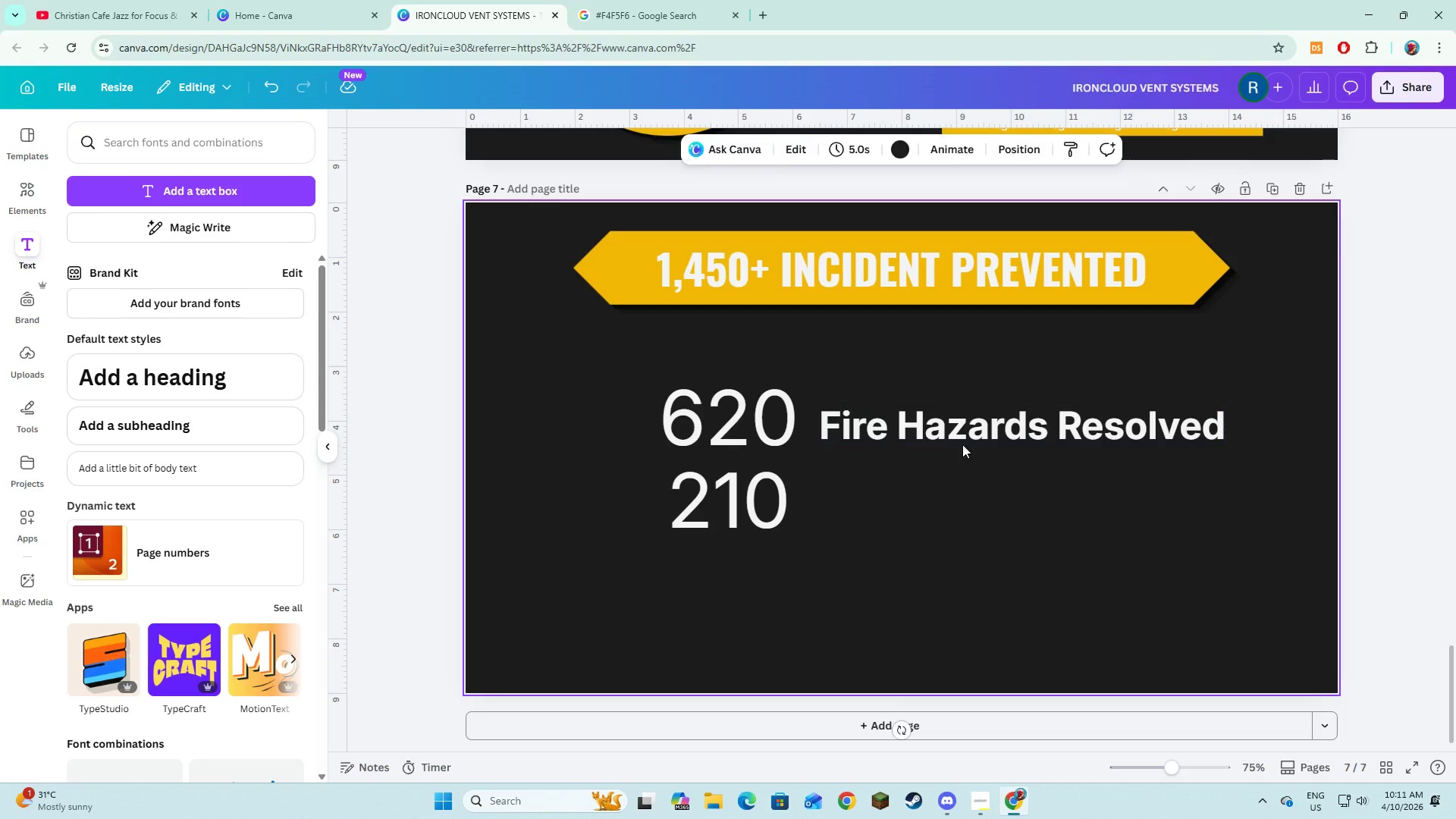 
double_click([966, 431])
 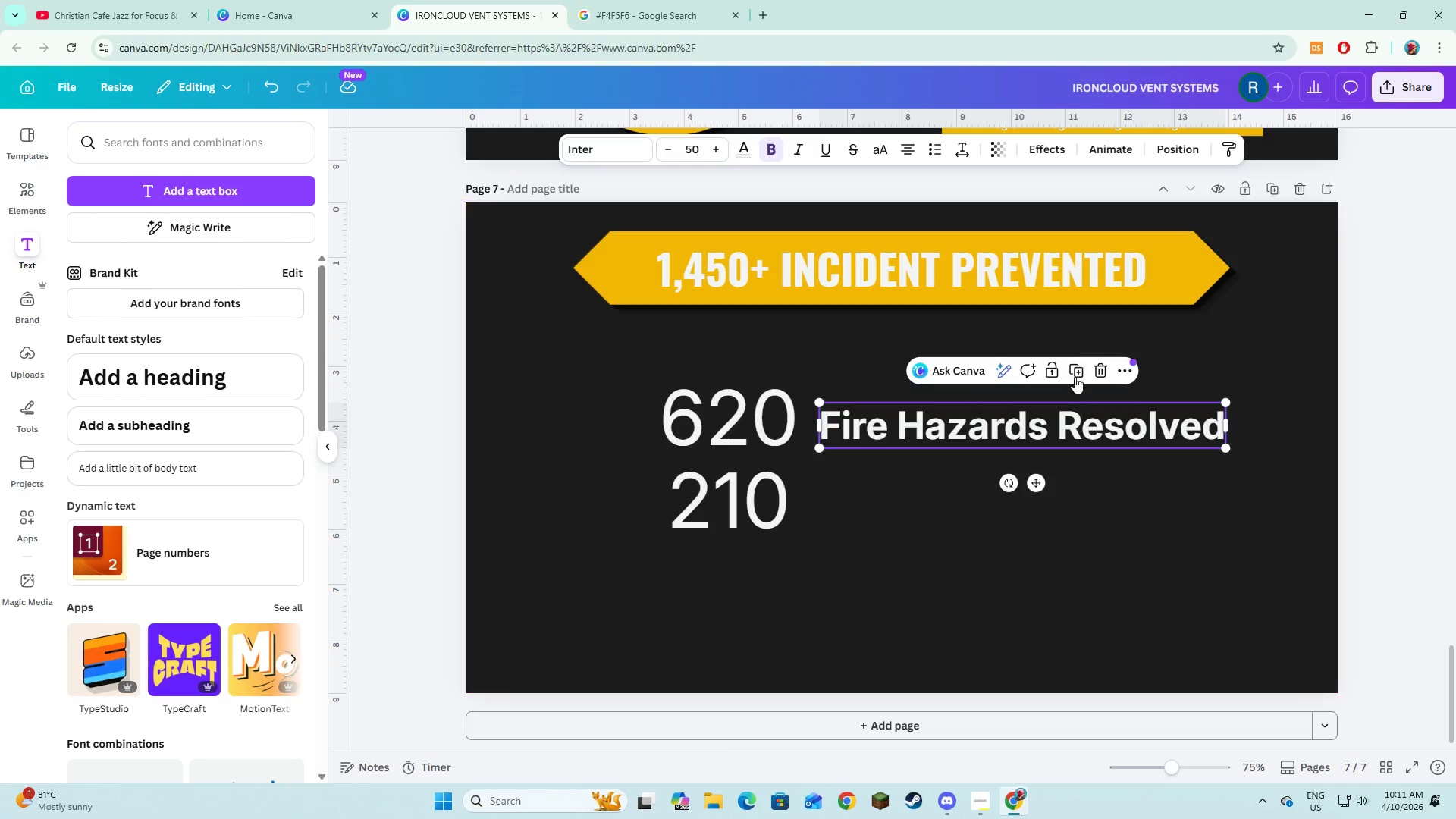 
left_click([1075, 375])
 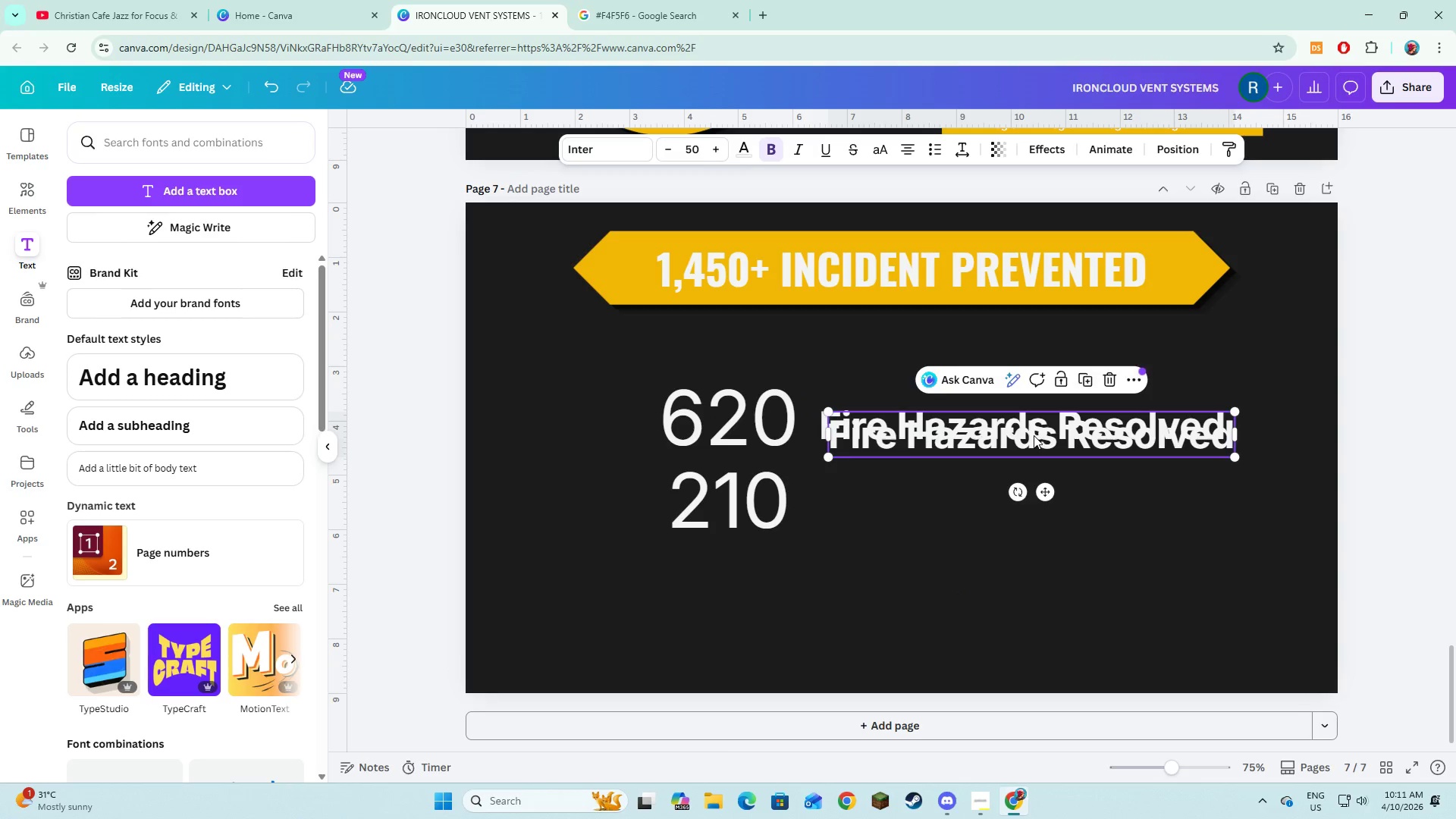 
left_click_drag(start_coordinate=[1034, 435], to_coordinate=[1024, 507])
 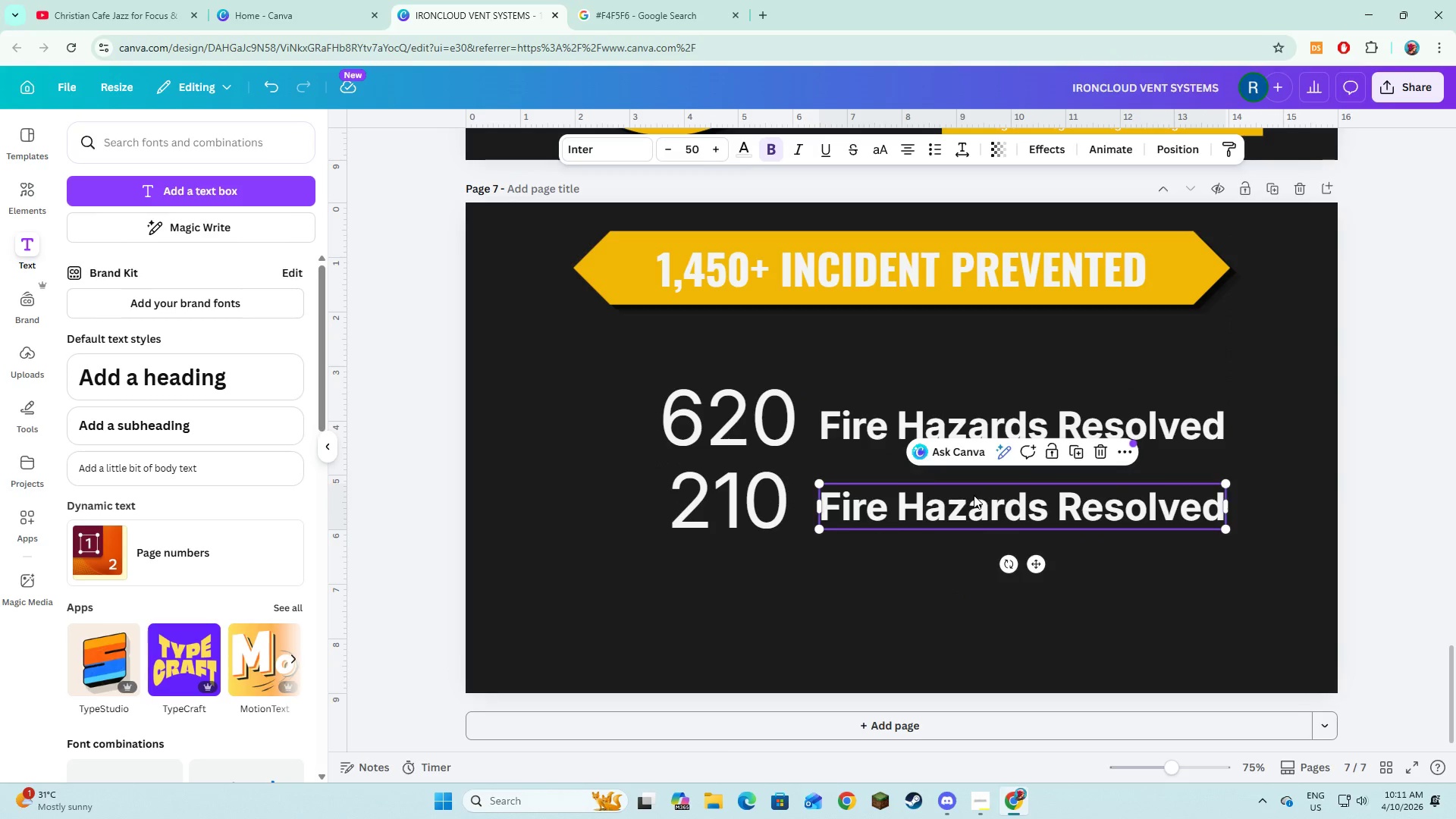 
left_click_drag(start_coordinate=[974, 495], to_coordinate=[976, 489])
 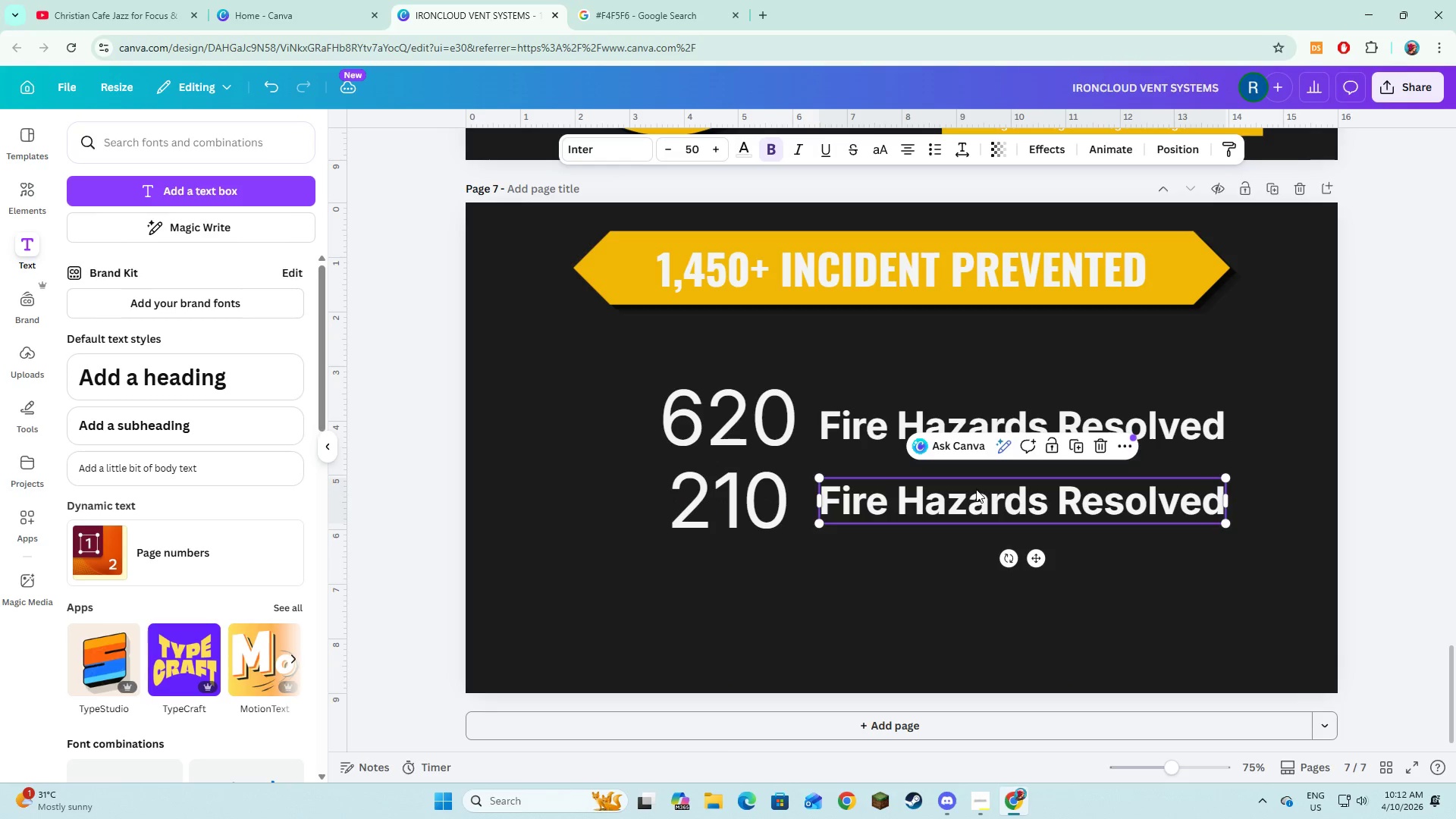 
left_click([976, 489])
 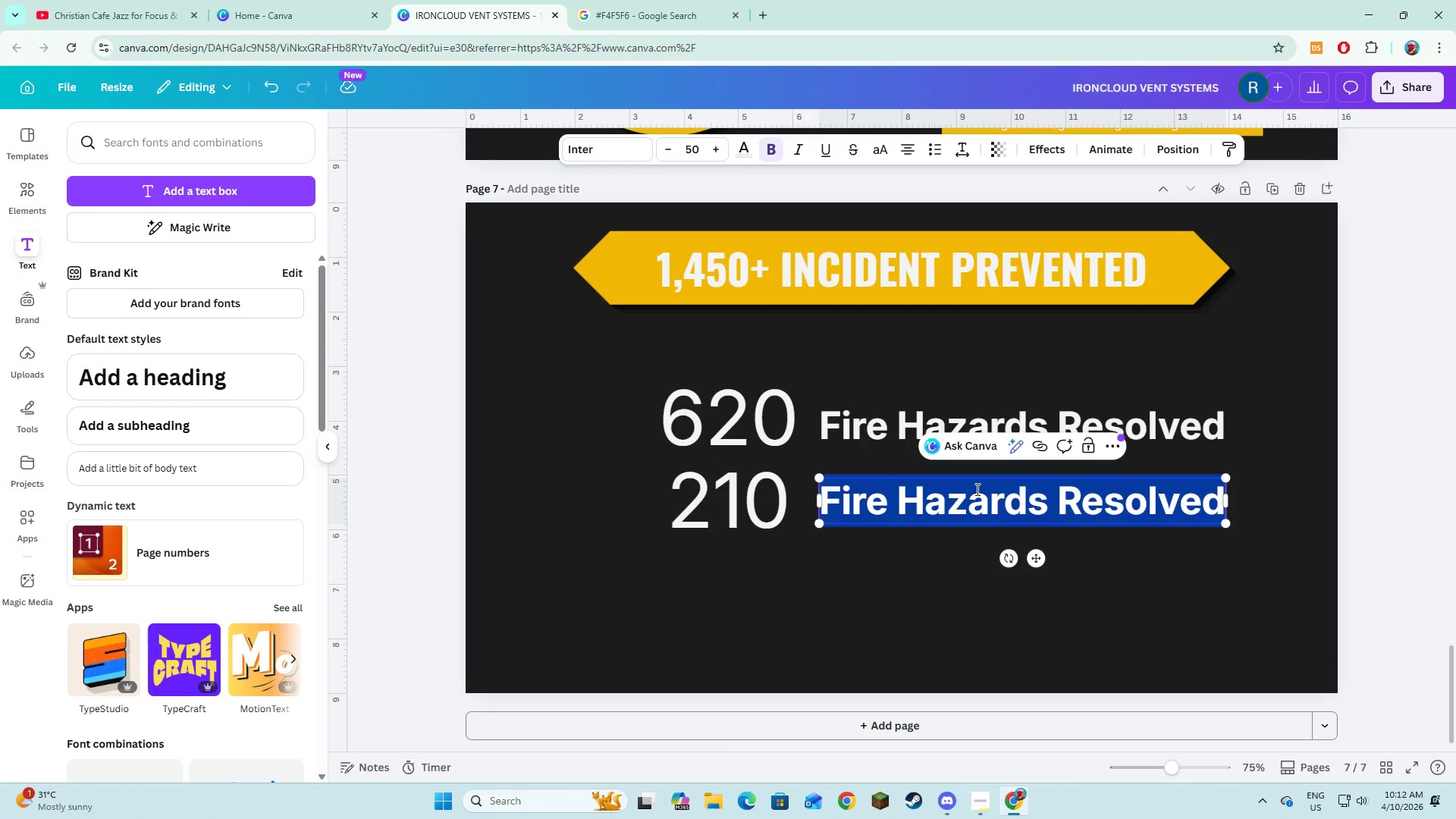 
type(c)
key(Backspace)
type(Critiza)
key(Backspace)
key(Backspace)
type(xca)
key(Backspace)
key(Backspace)
key(Backspace)
key(Backspace)
type(ical Risk Intervention)
key(Backspace)
type(ms)
key(Backspace)
key(Backspace)
type(ns)
 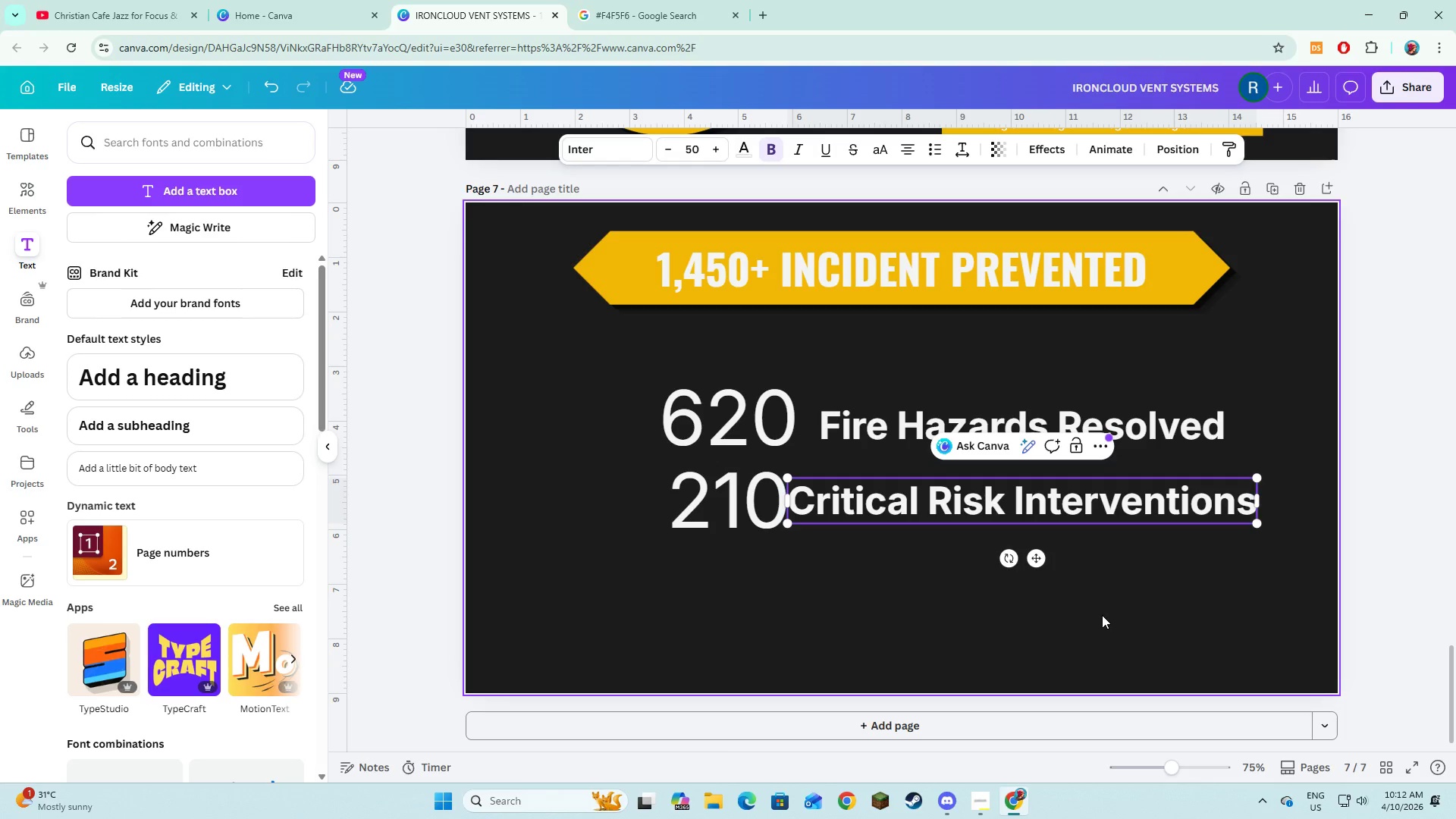 
double_click([948, 515])
 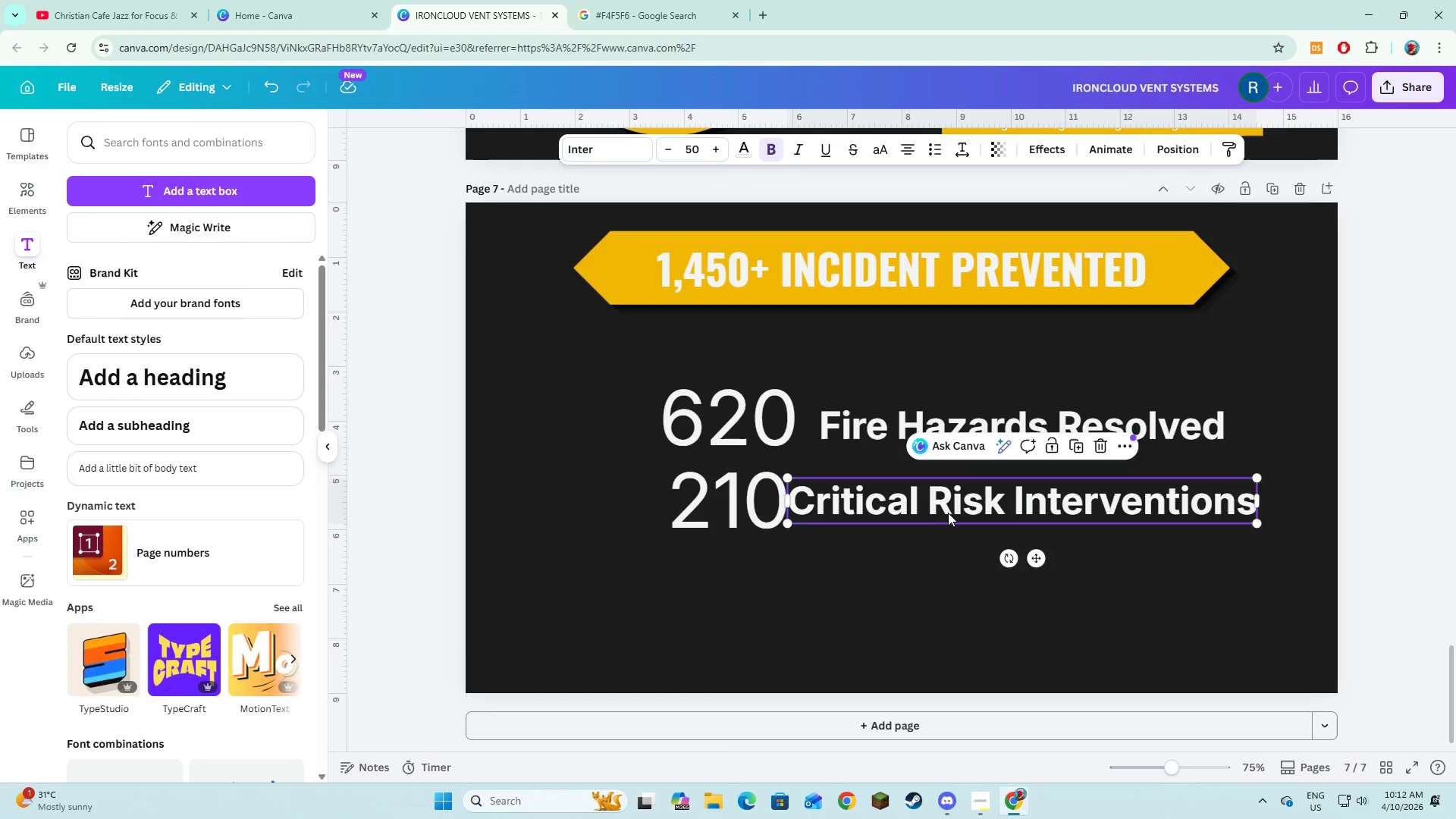 
left_click_drag(start_coordinate=[948, 513], to_coordinate=[968, 516])
 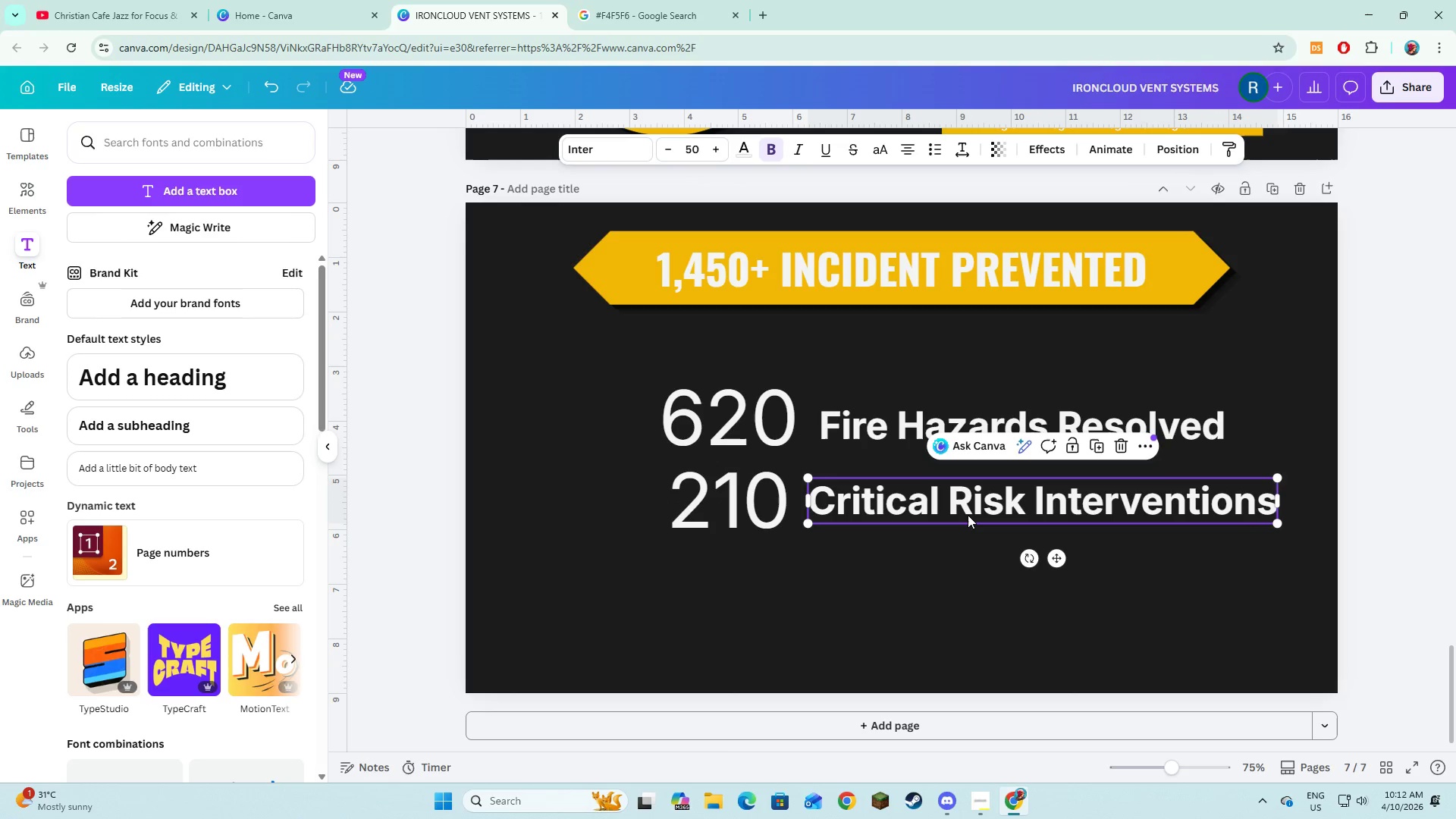 
left_click_drag(start_coordinate=[968, 515], to_coordinate=[975, 518])
 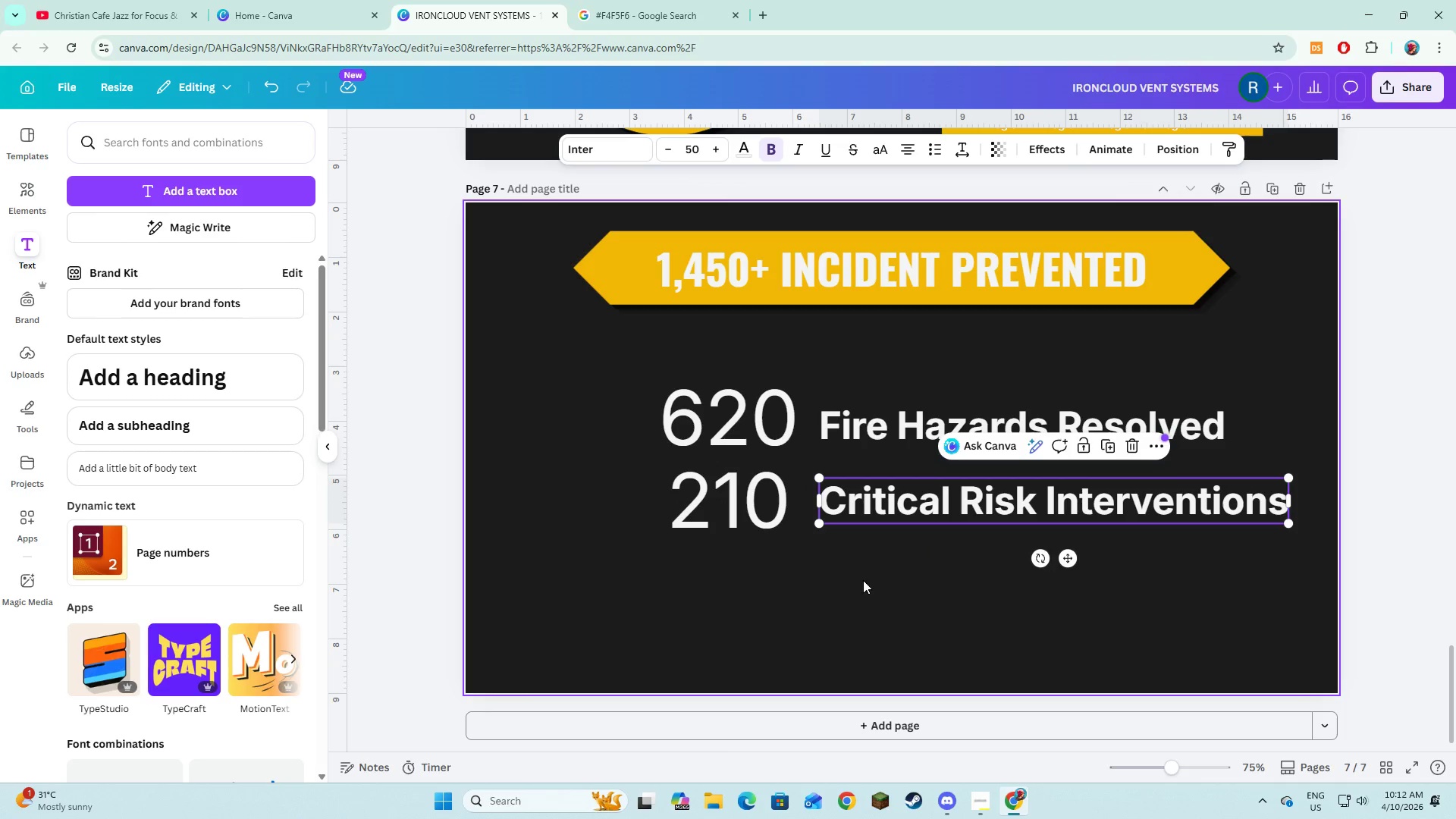 
left_click([863, 580])
 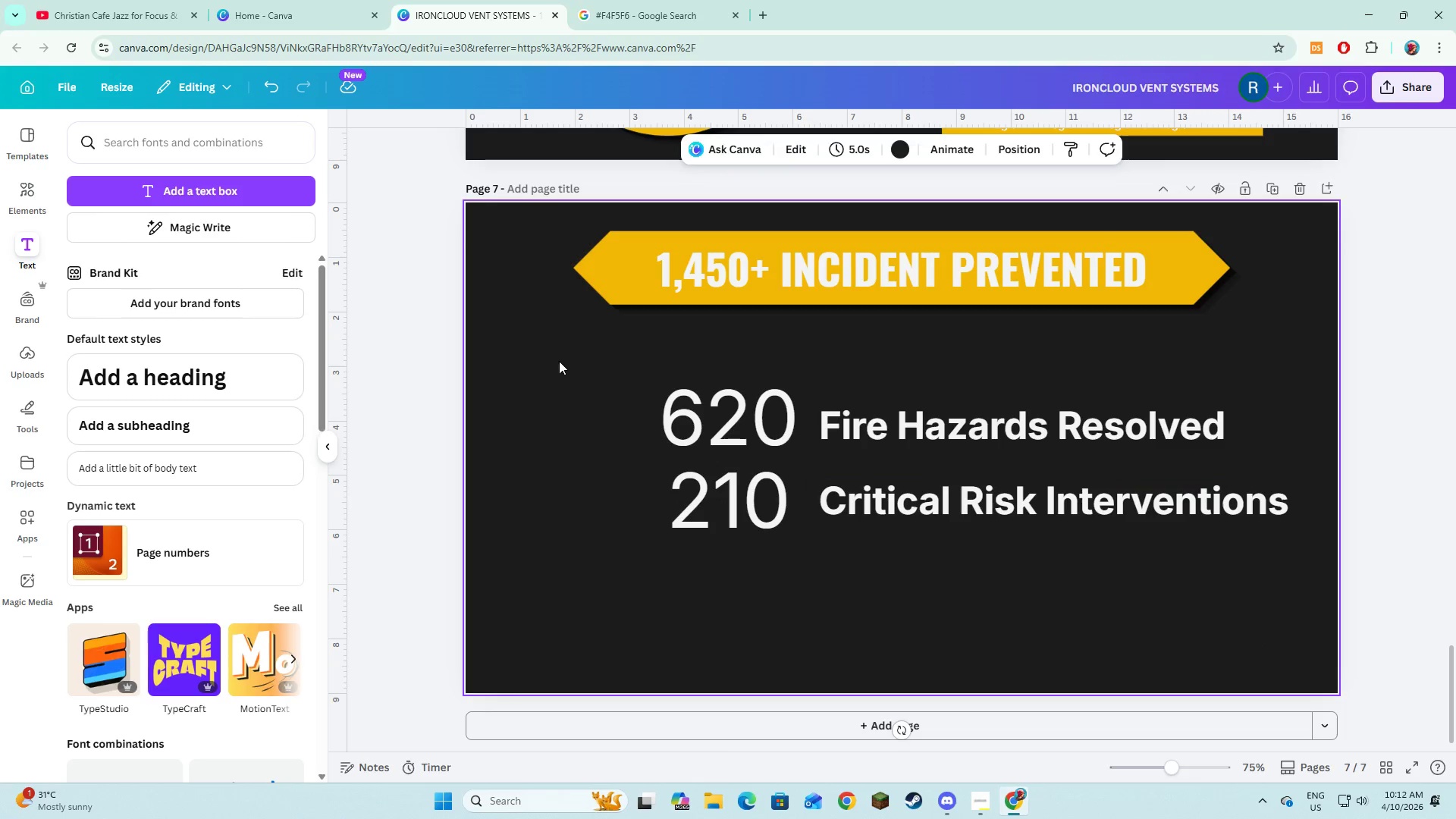 
left_click_drag(start_coordinate=[620, 379], to_coordinate=[1175, 524])
 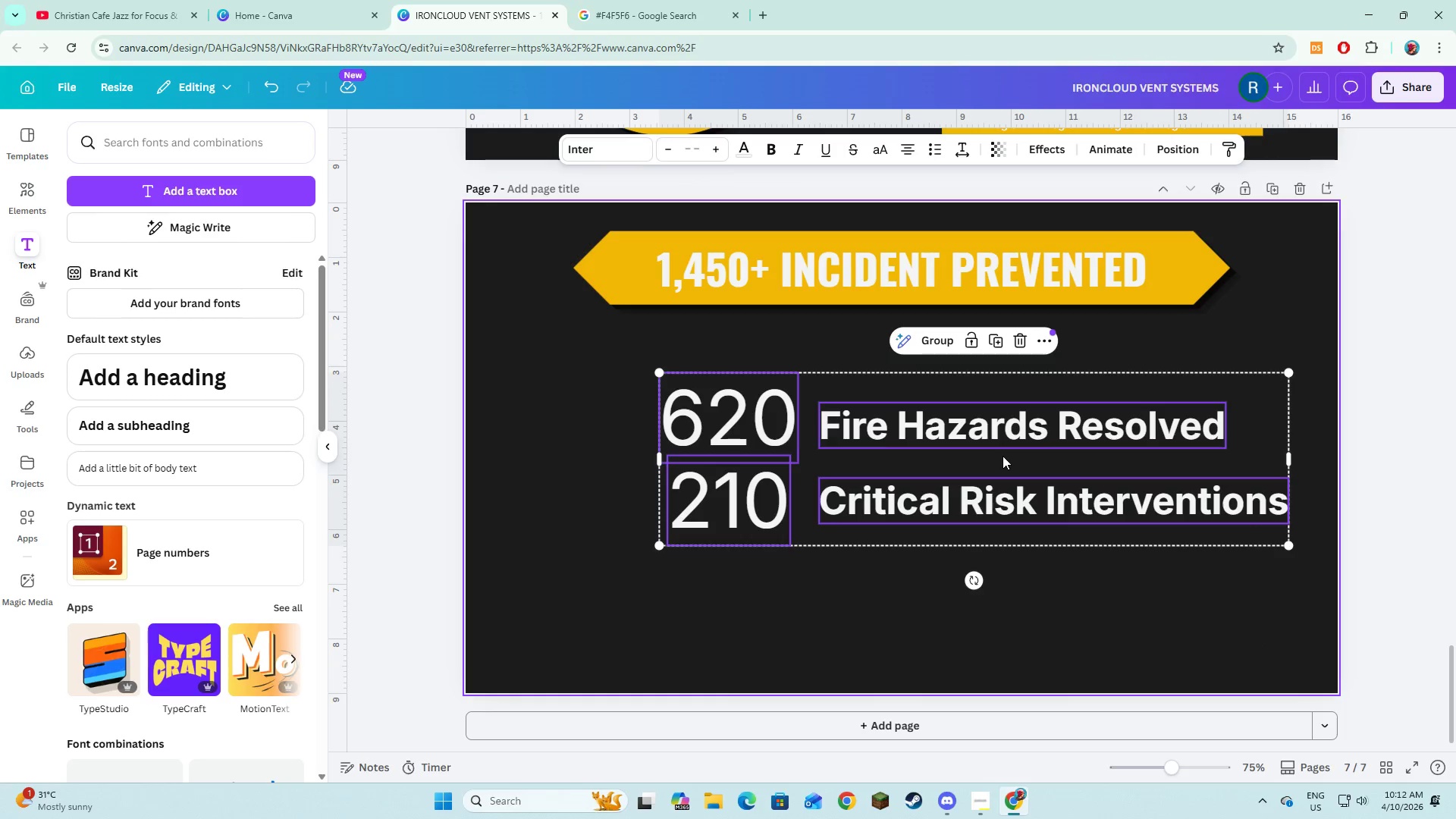 
left_click_drag(start_coordinate=[1003, 457], to_coordinate=[934, 461])
 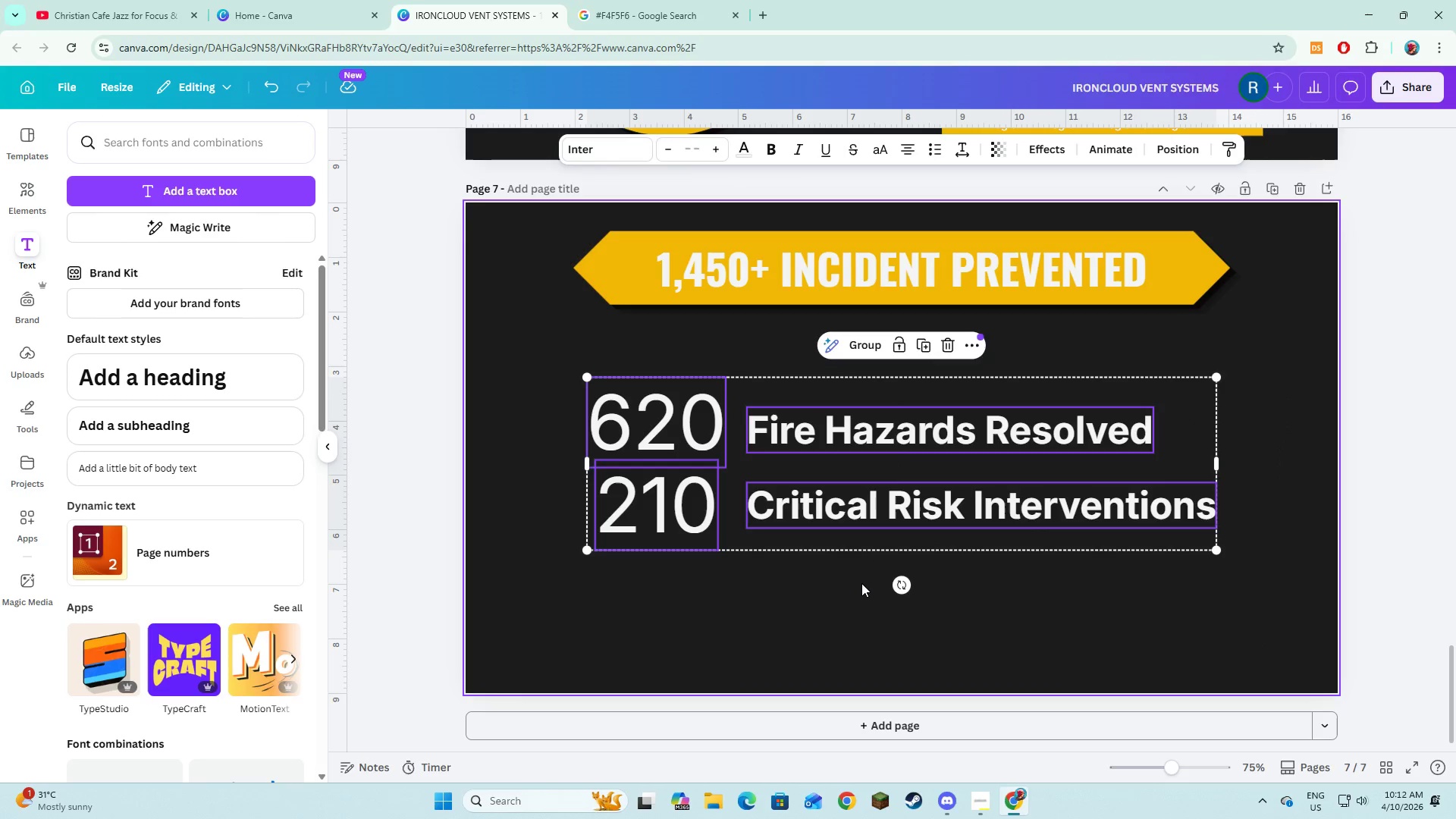 
left_click([861, 583])
 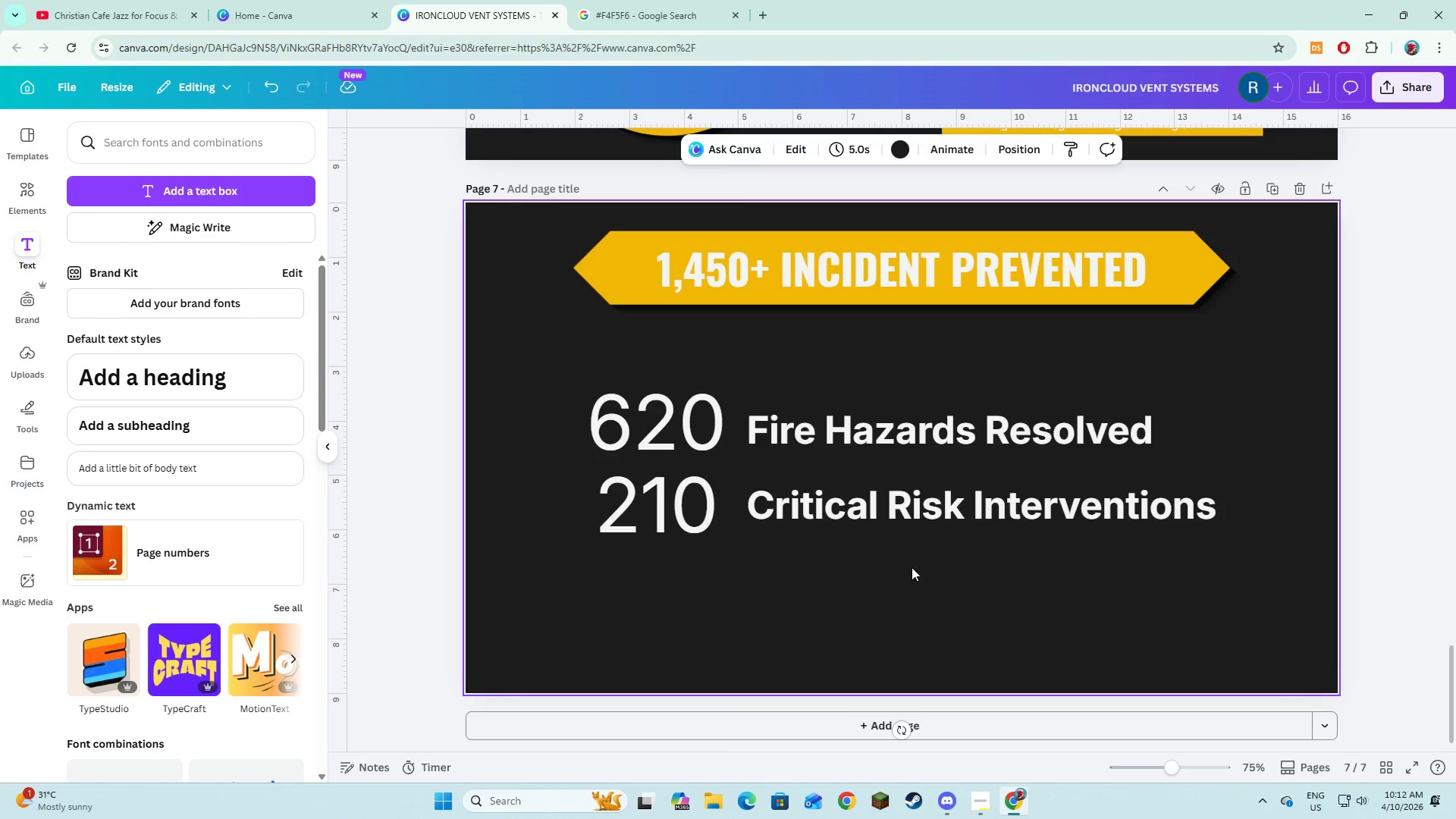 
left_click_drag(start_coordinate=[886, 519], to_coordinate=[888, 526])
 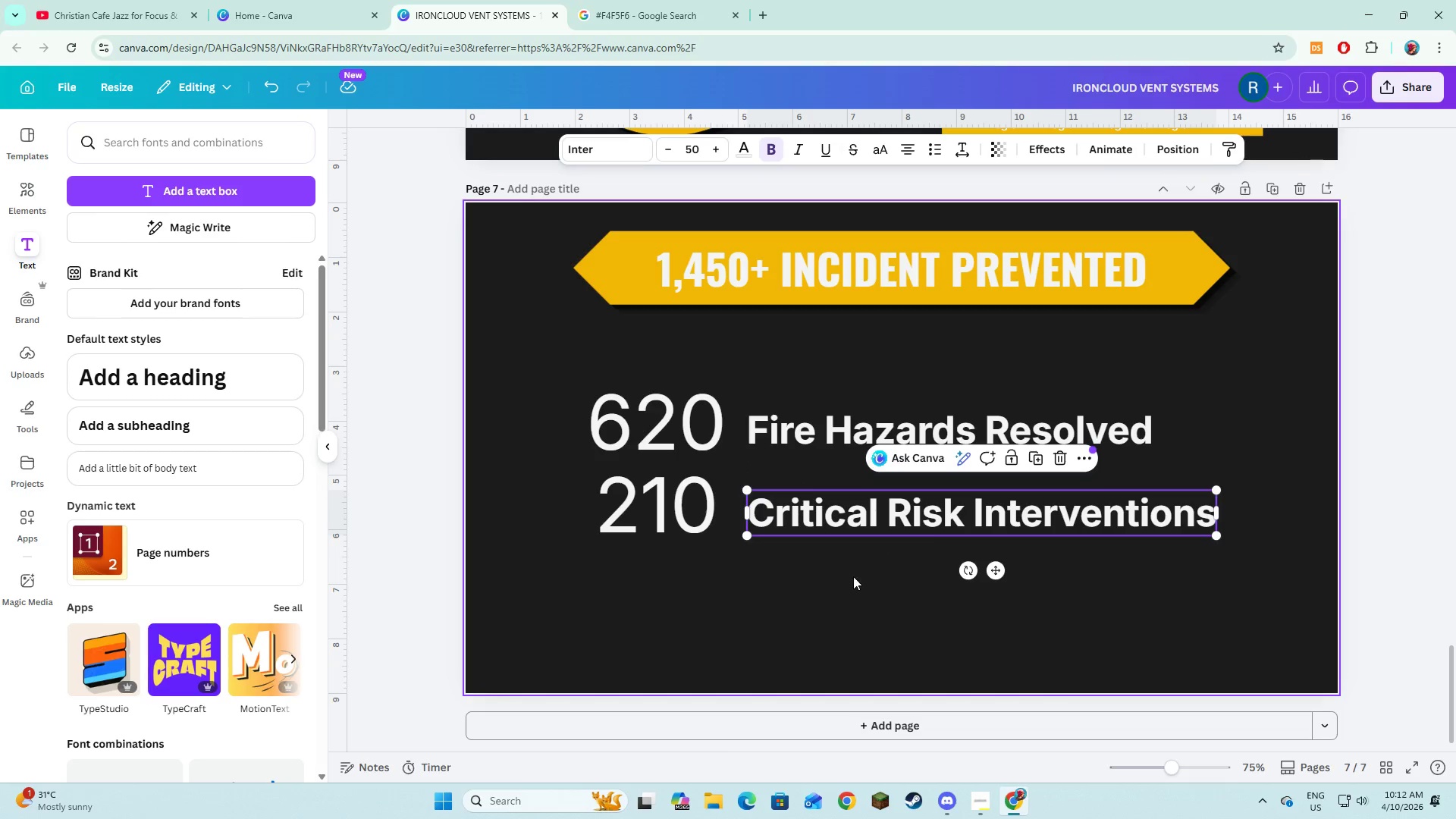 
left_click([852, 579])
 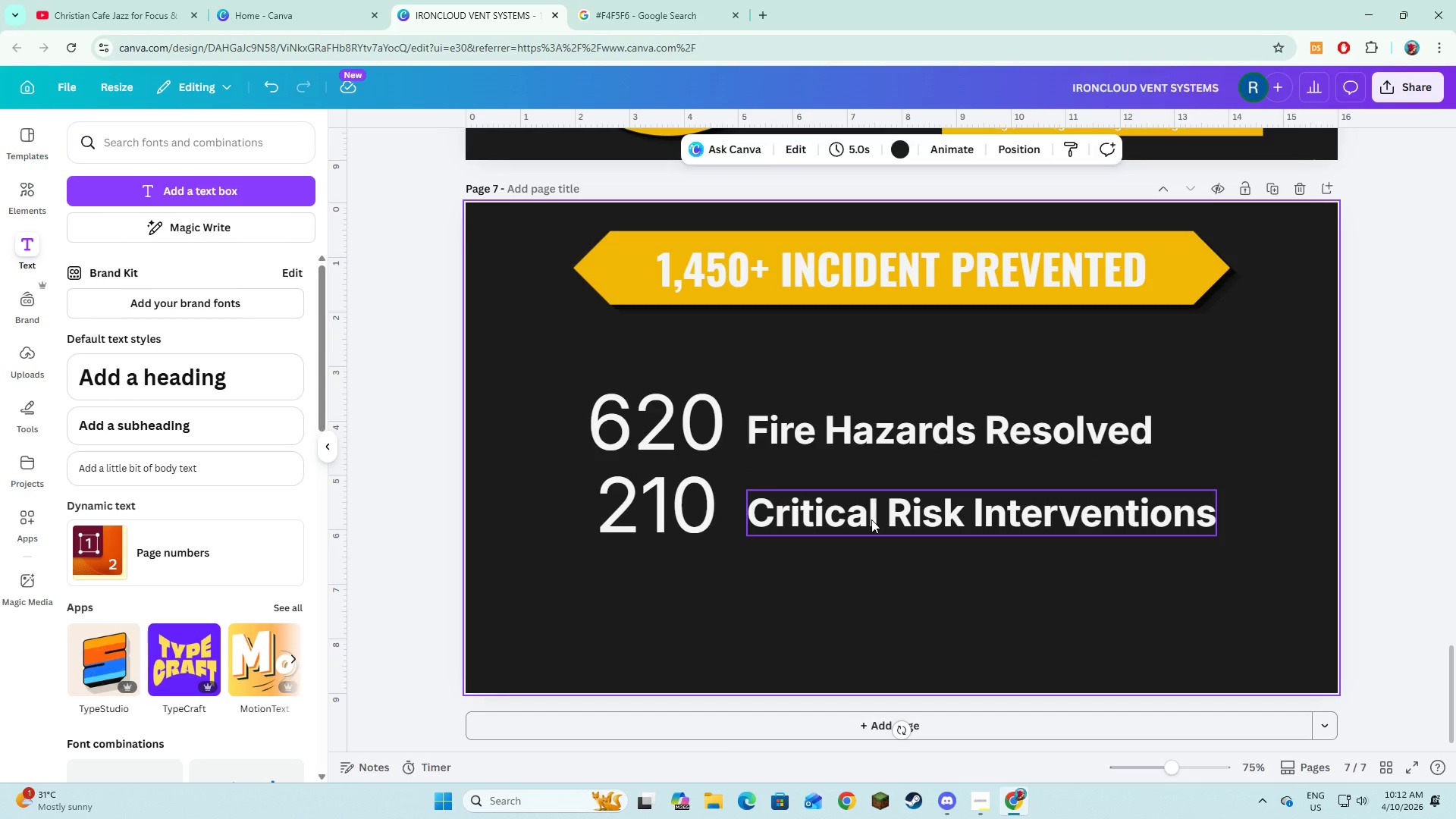 
left_click([206, 193])
 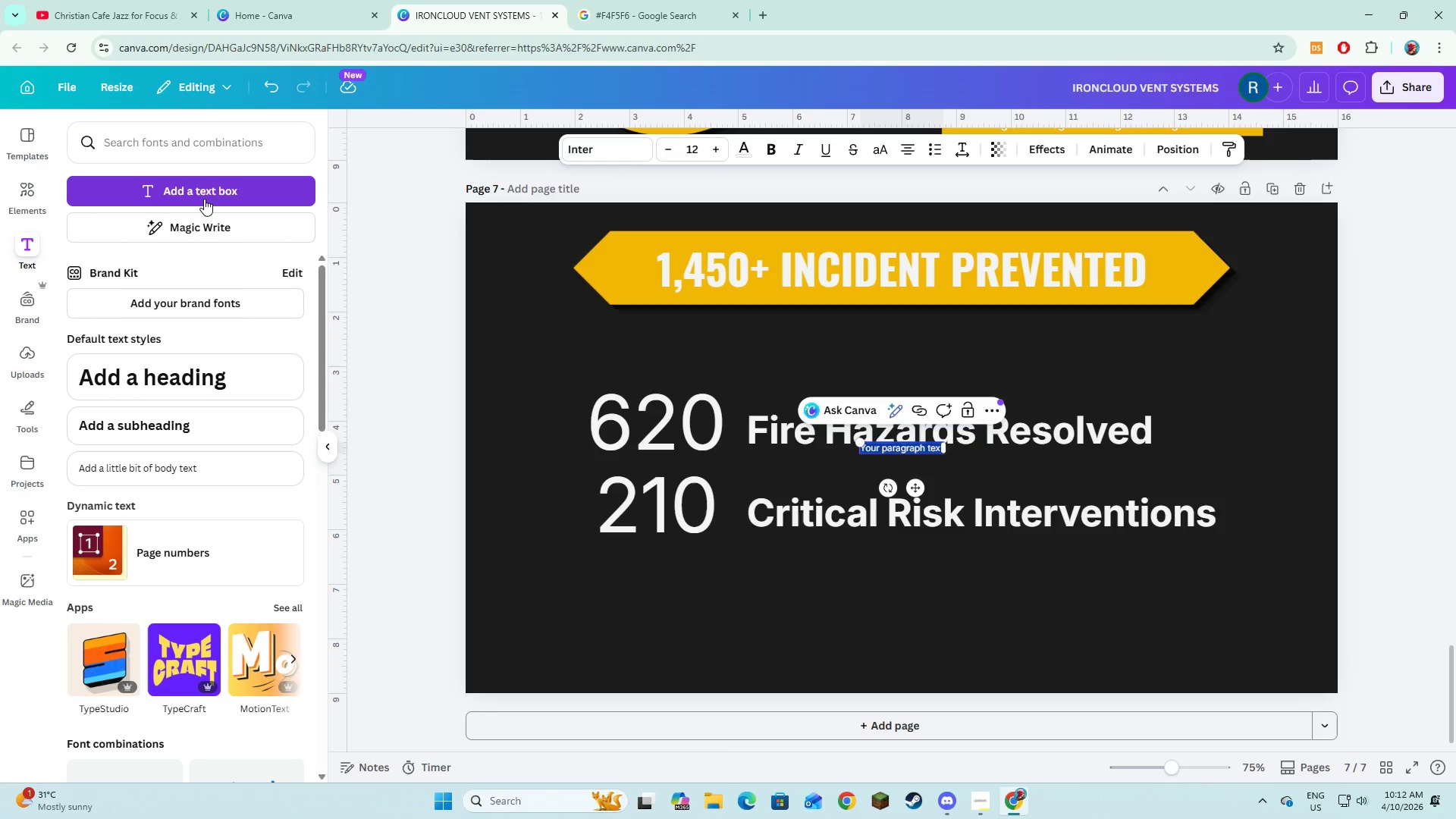 
type(Preventive maintenance sign)
key(Backspace)
key(Backspace)
type(gnificant )
key(Backspace)
type(ly reduced fire risk in high-volume kitchen environments.)
 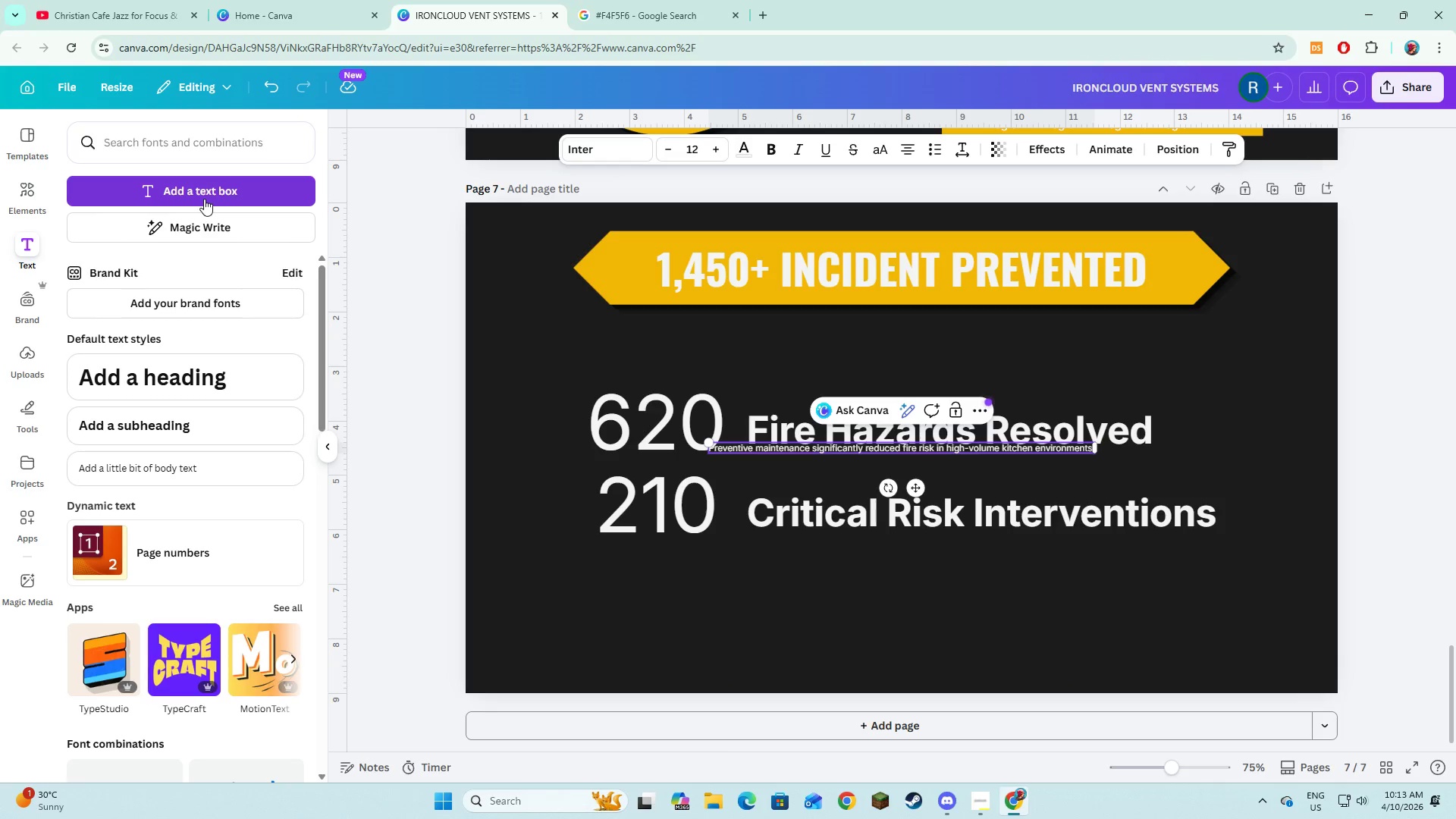 
key(Control+A)
 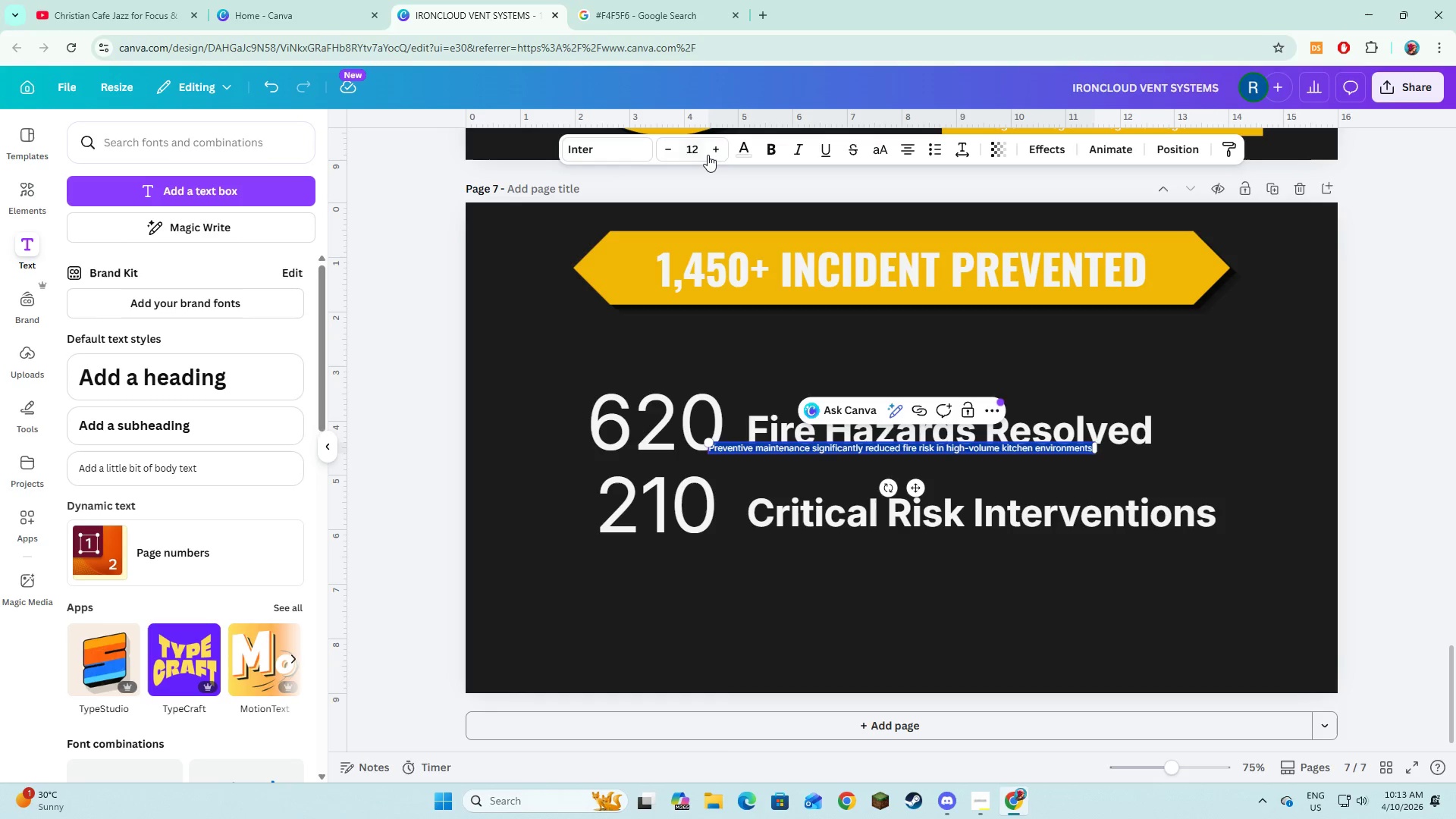 
double_click([709, 152])
 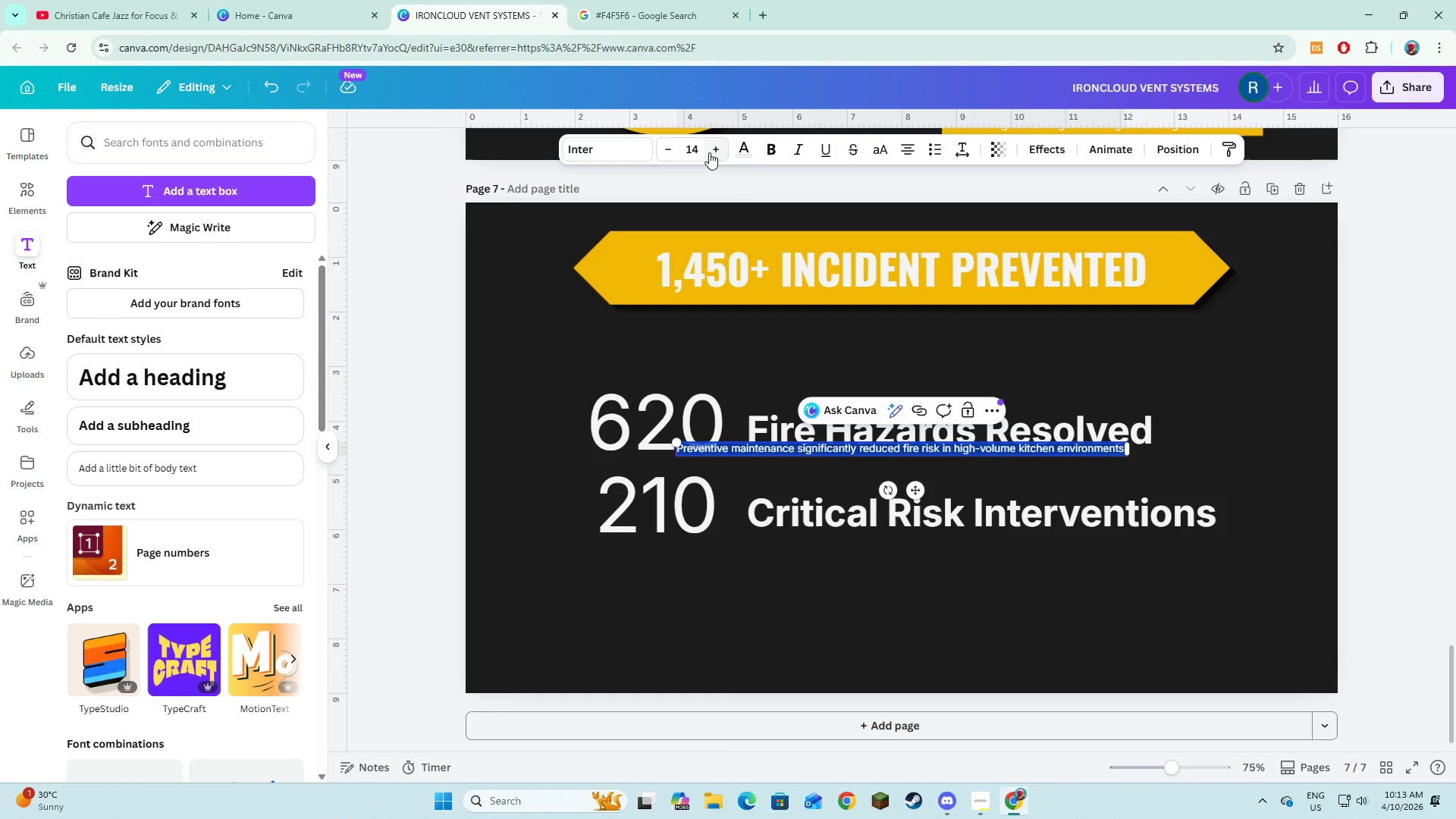 
triple_click([709, 152])
 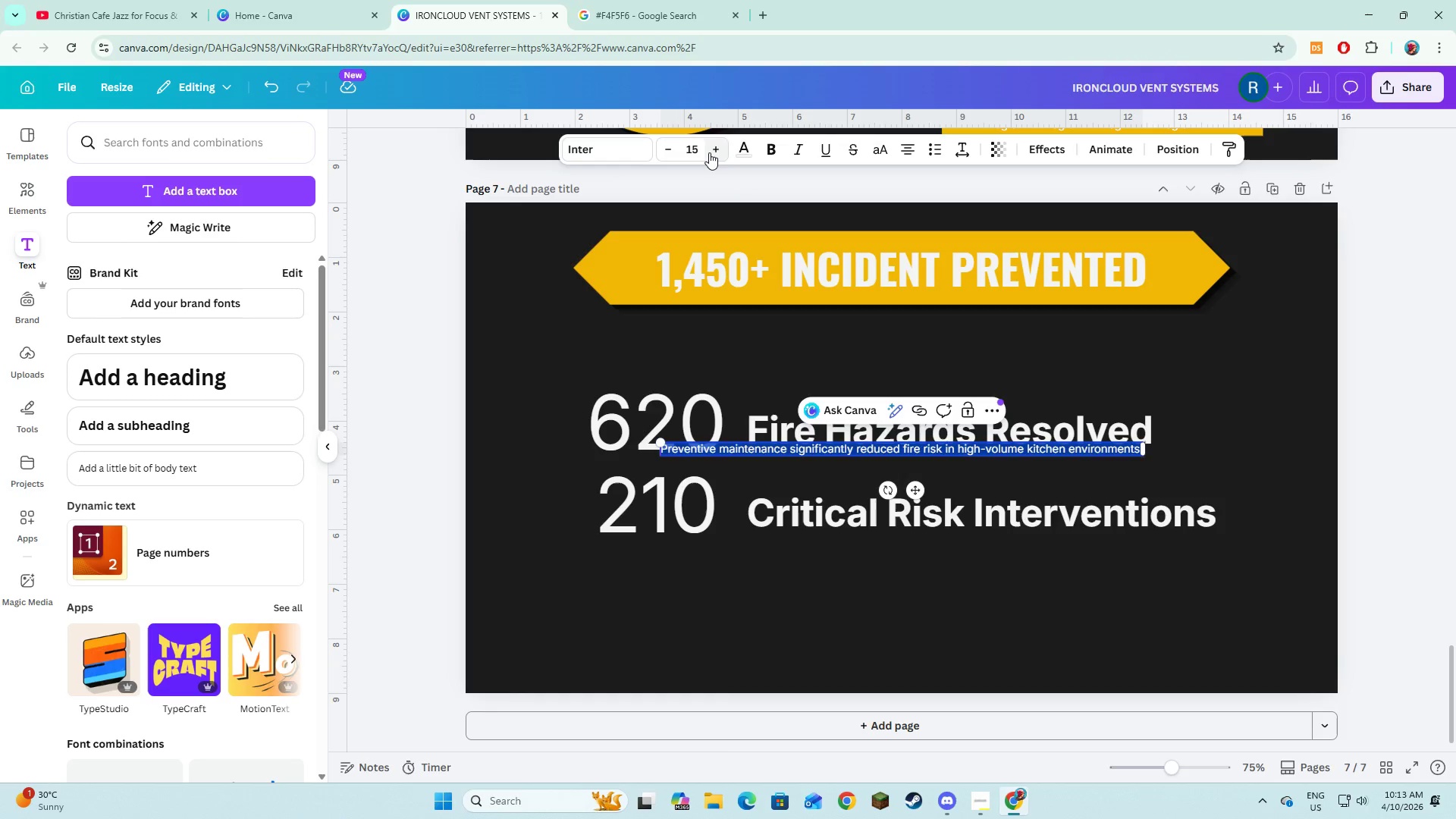 
triple_click([709, 152])
 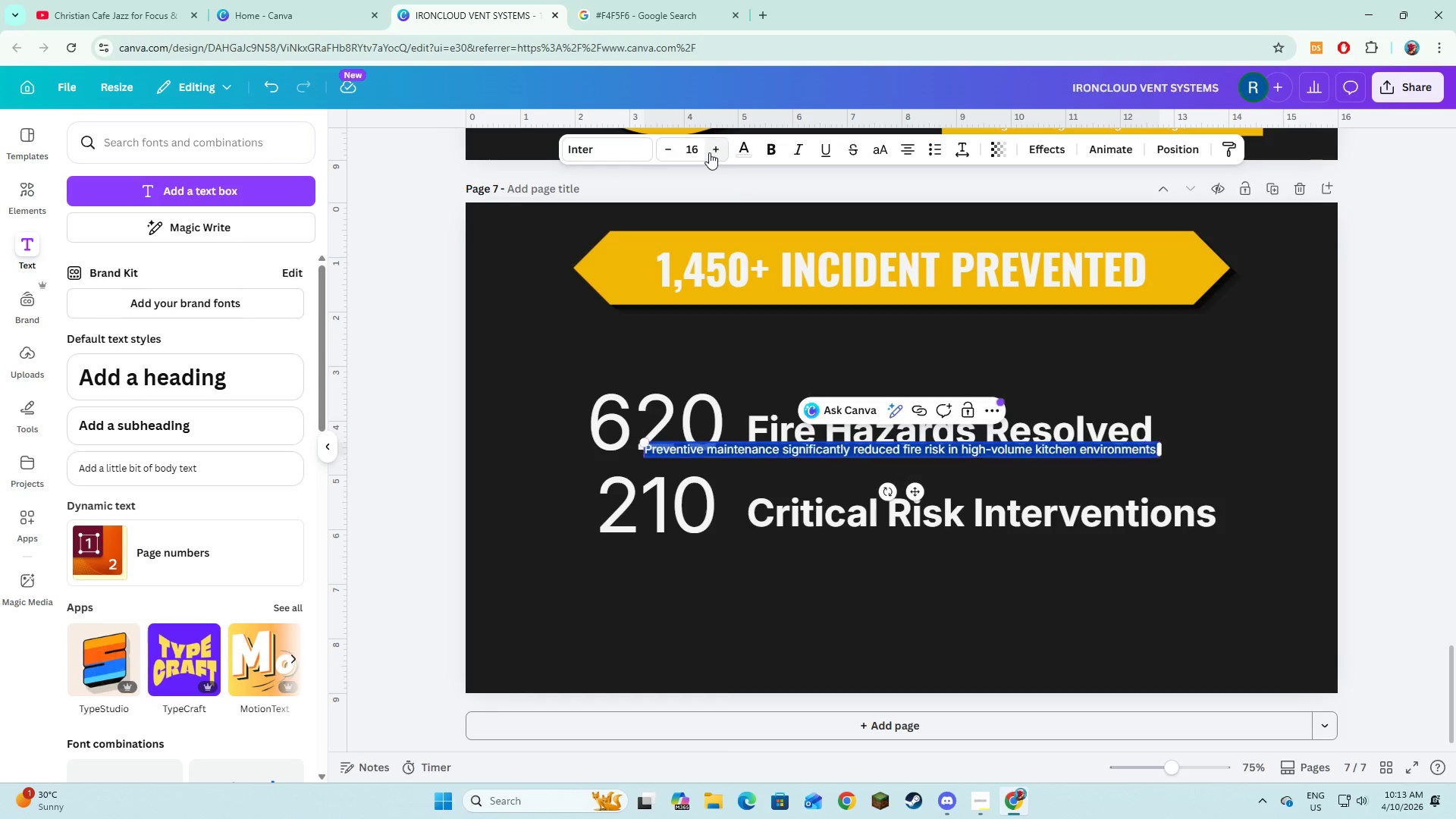 
triple_click([709, 152])
 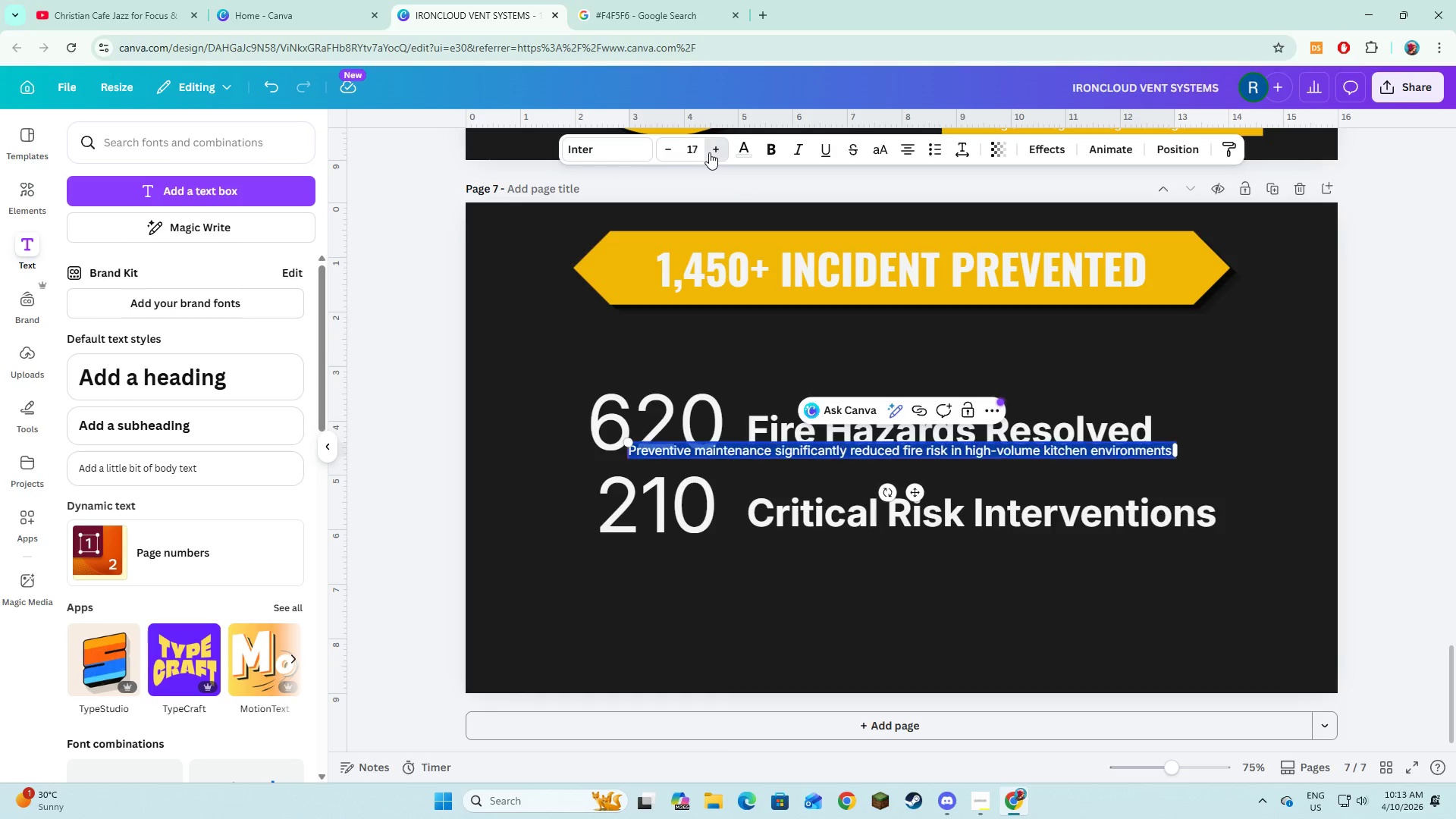 
triple_click([709, 152])
 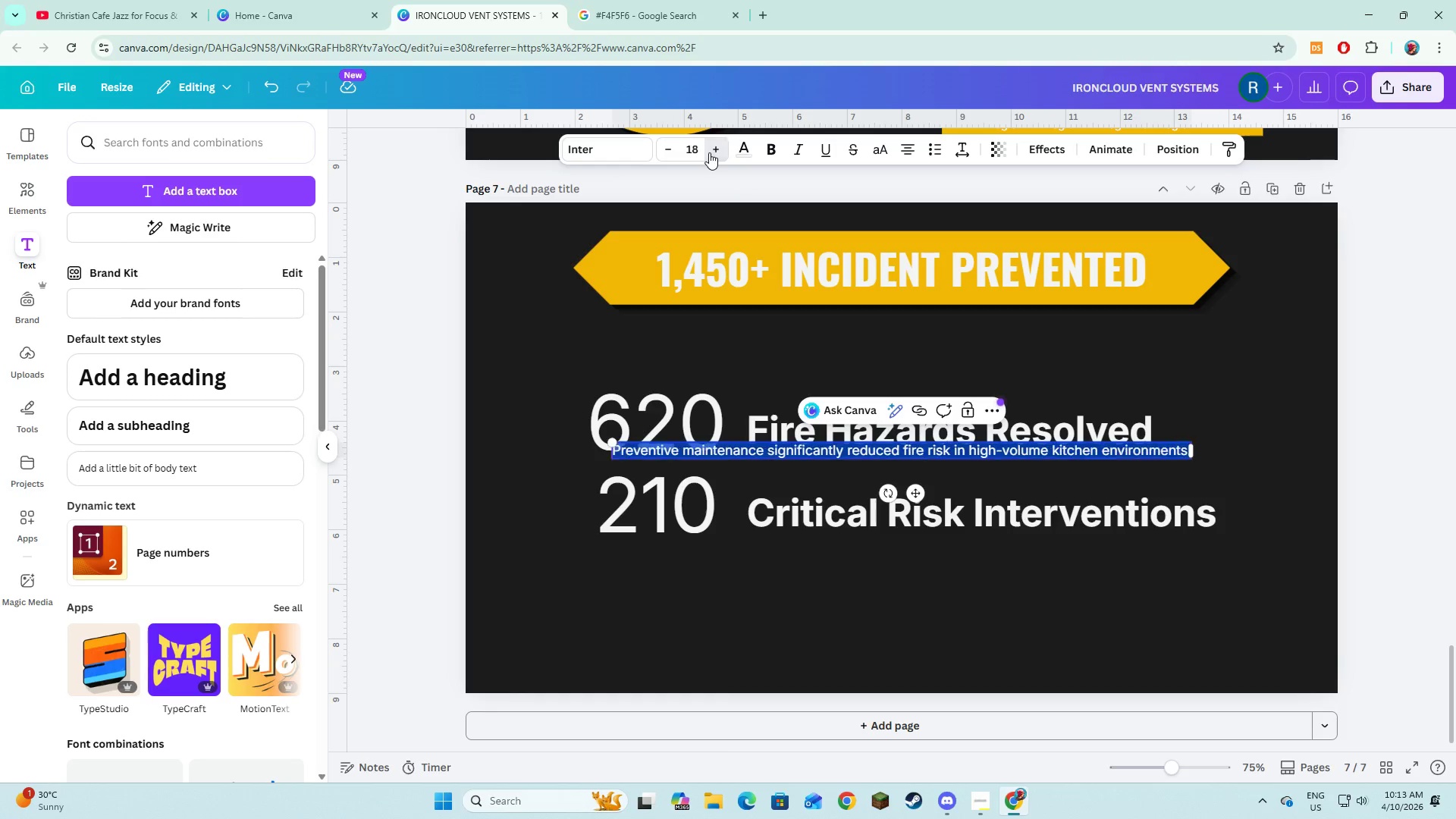 
triple_click([709, 152])
 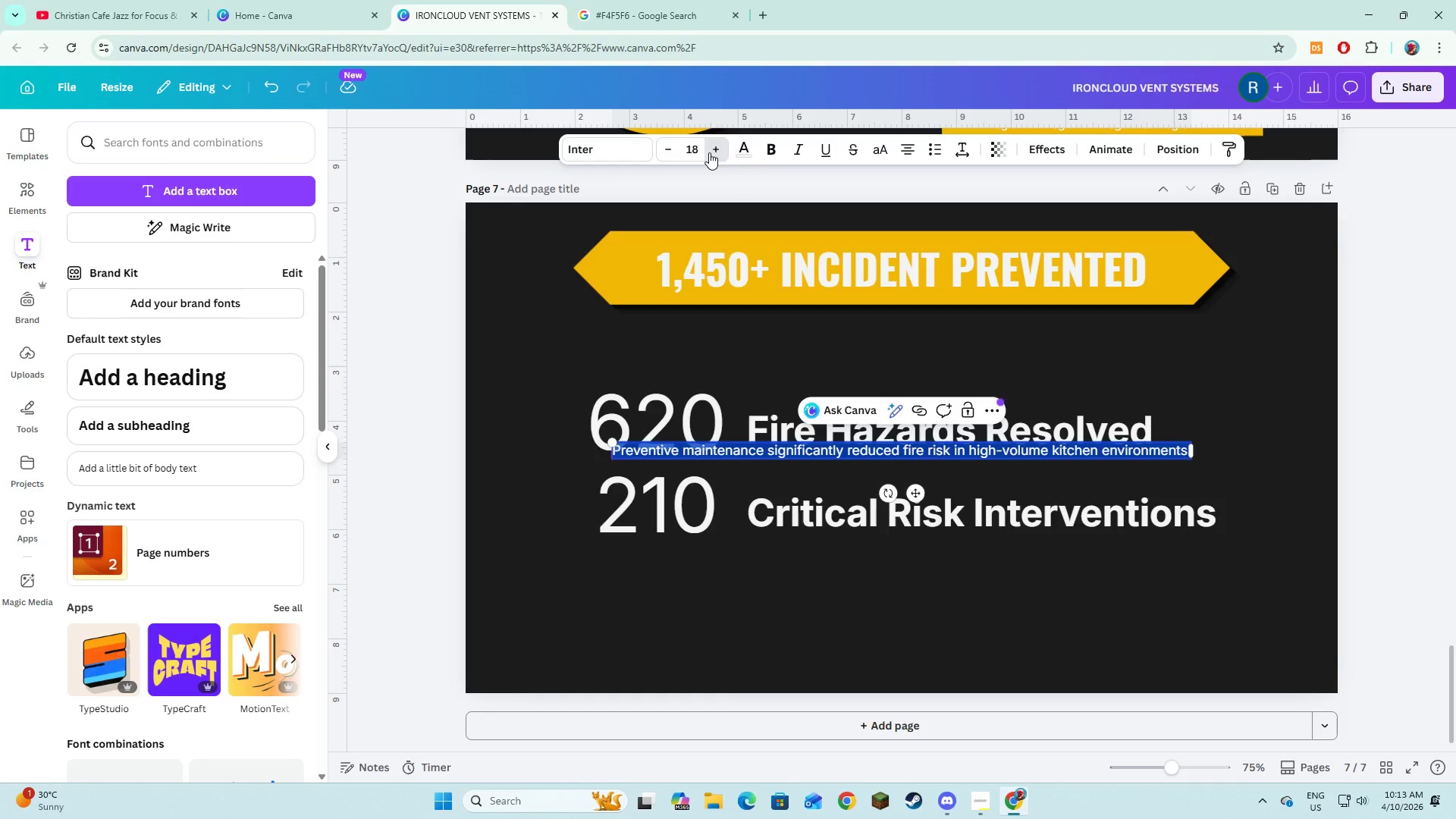 
triple_click([709, 152])
 